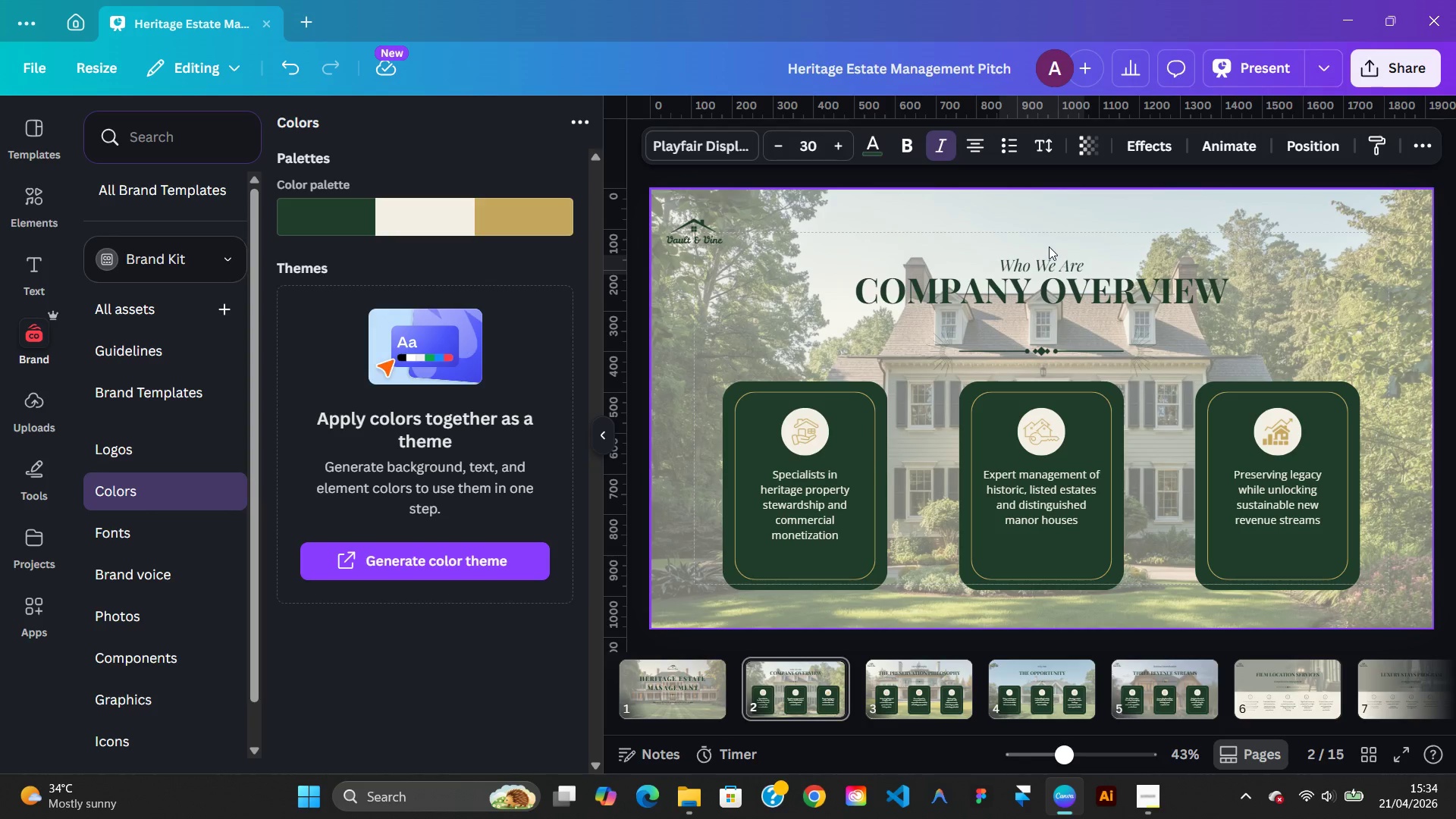 
hold_key(key=ArrowUp, duration=0.91)
 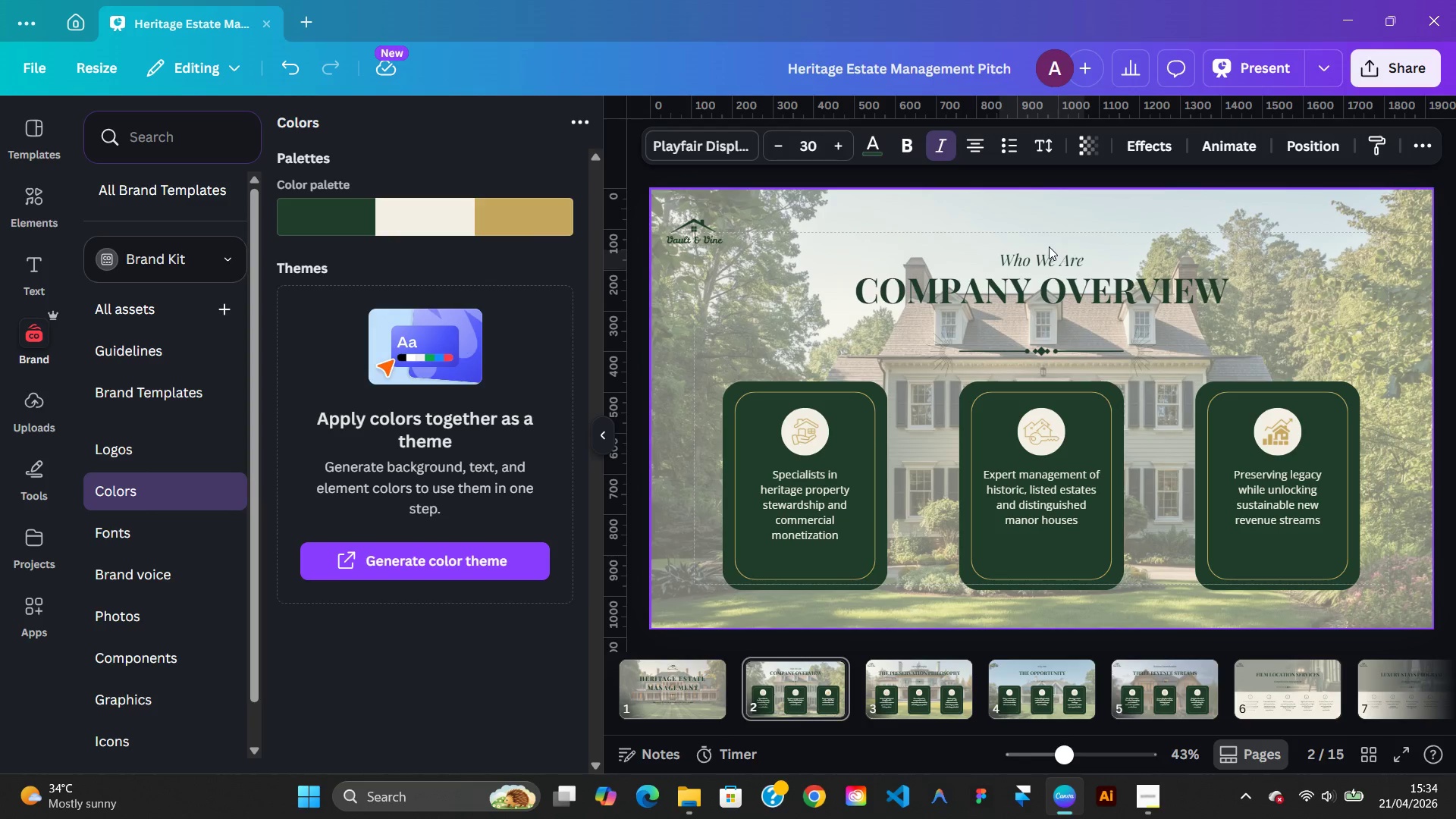 
key(ArrowUp)
 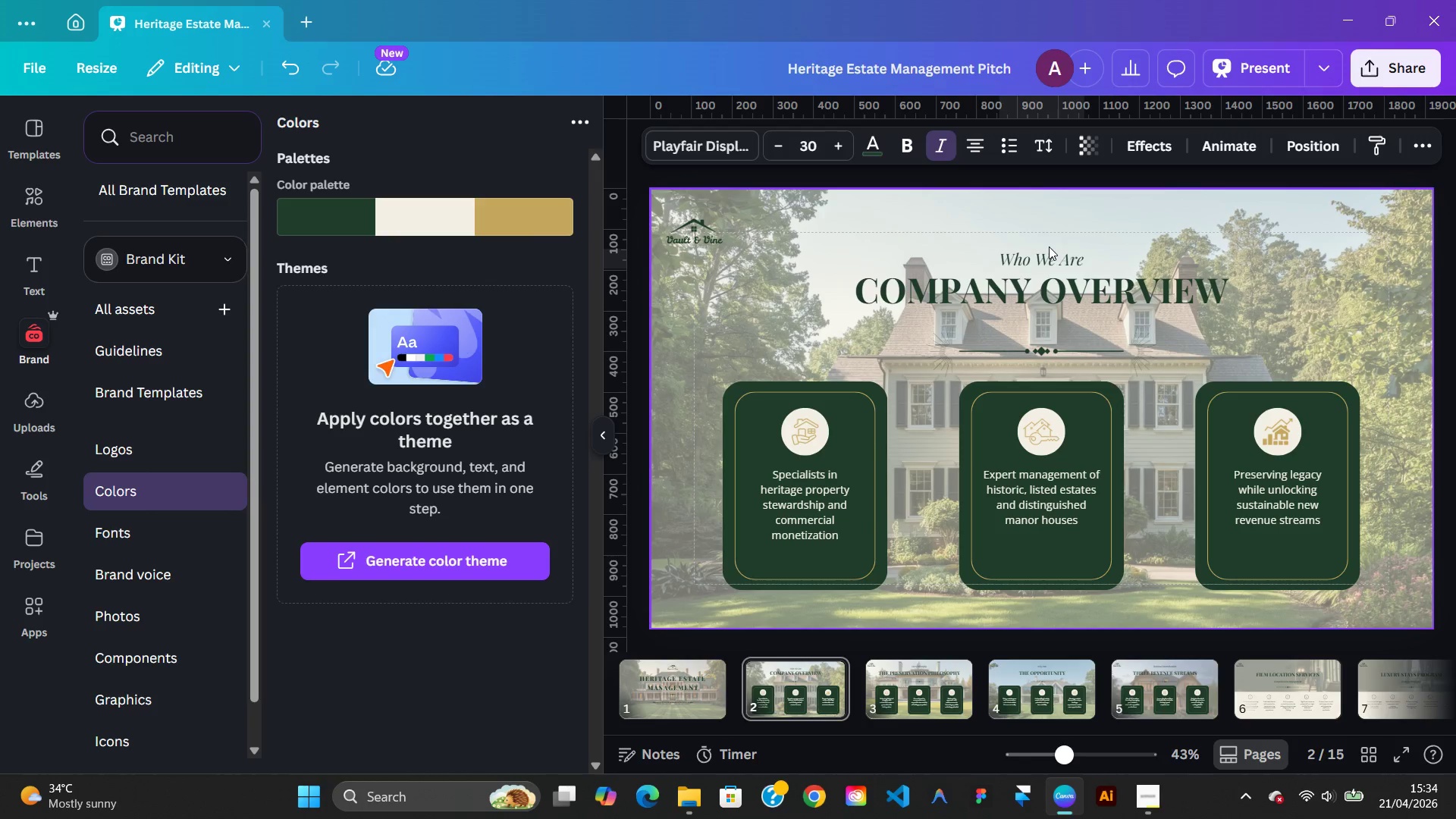 
key(ArrowUp)
 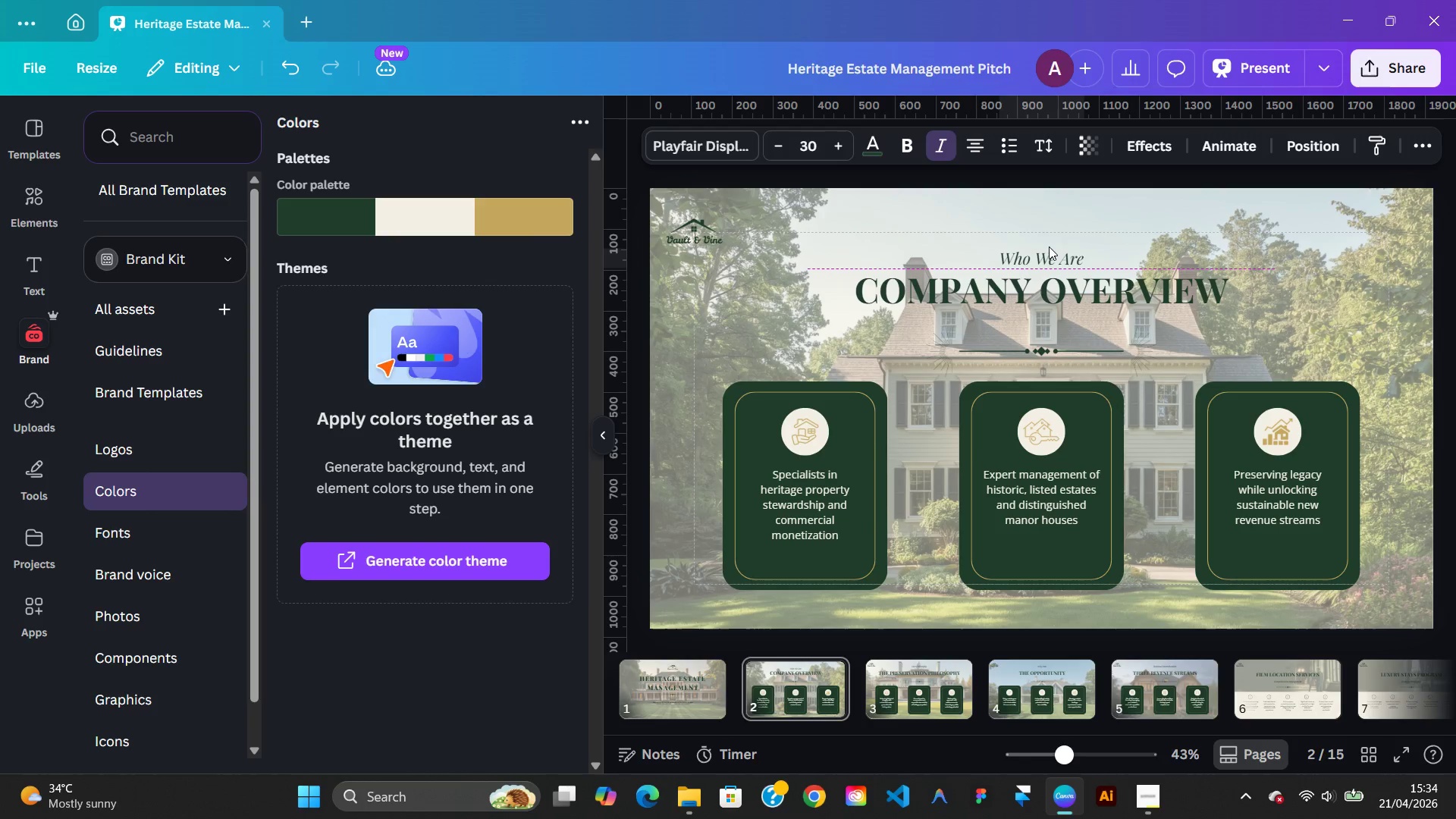 
key(ArrowUp)
 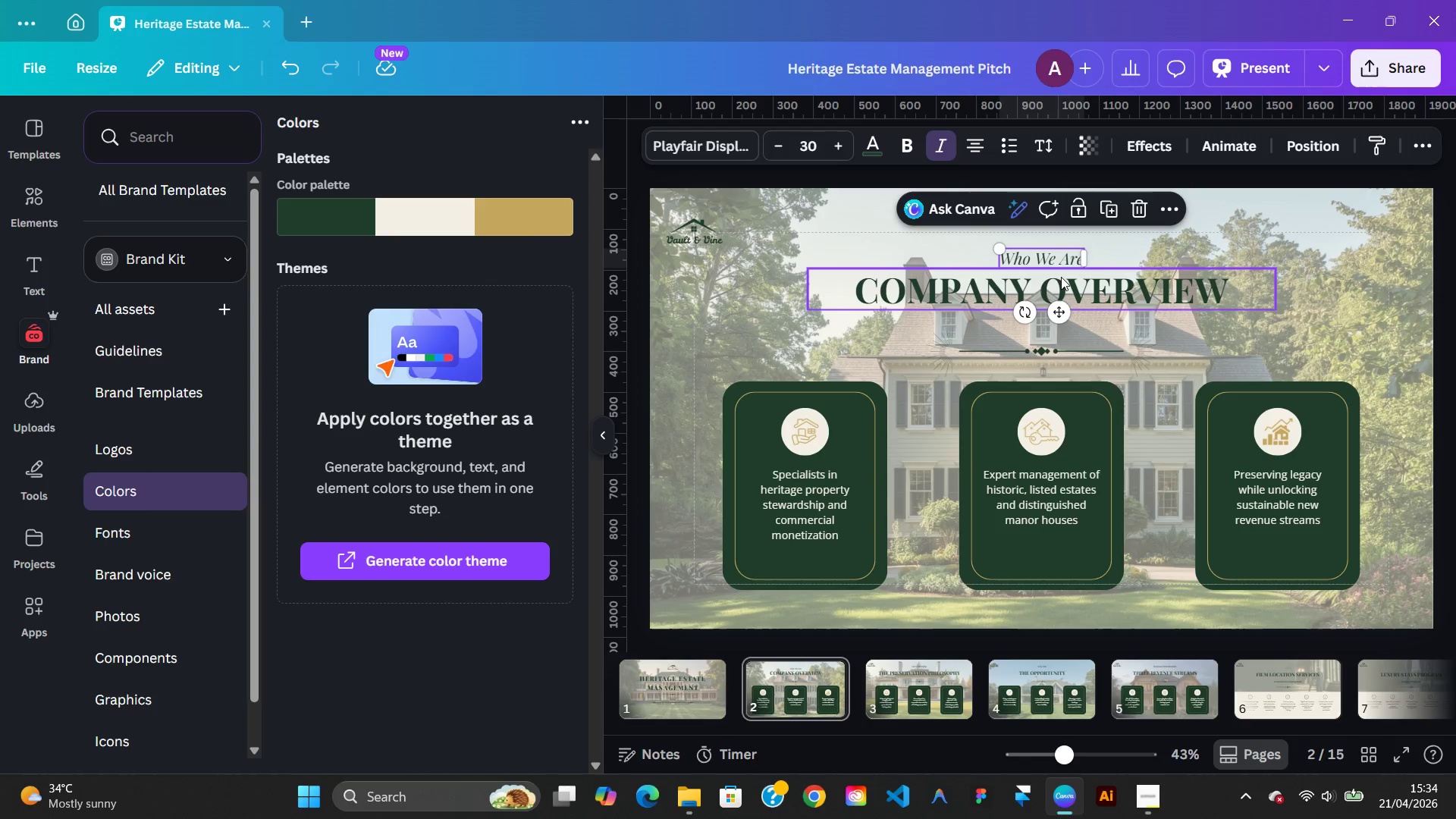 
hold_key(key=AltLeft, duration=0.77)
 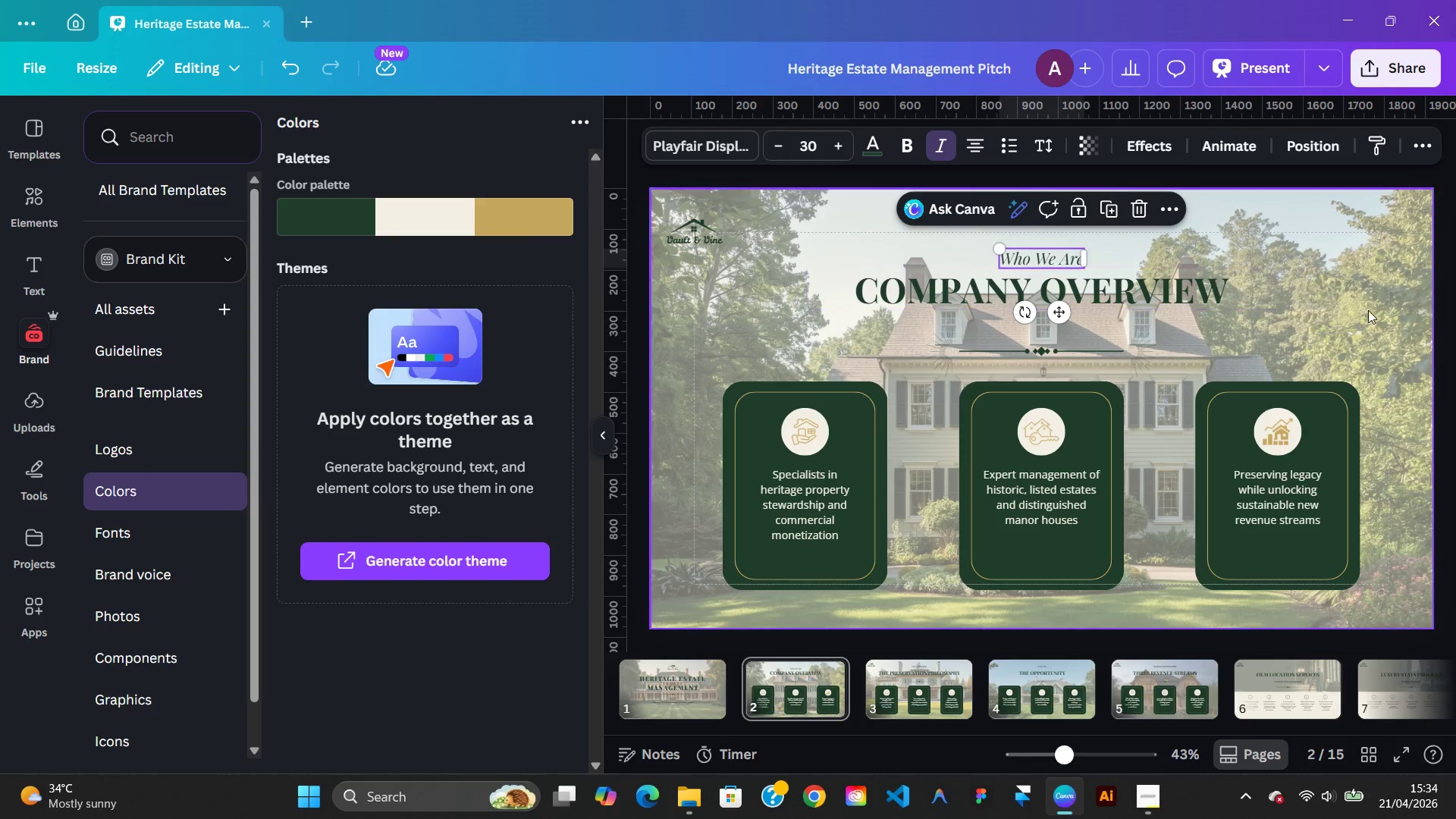 
left_click([1369, 311])
 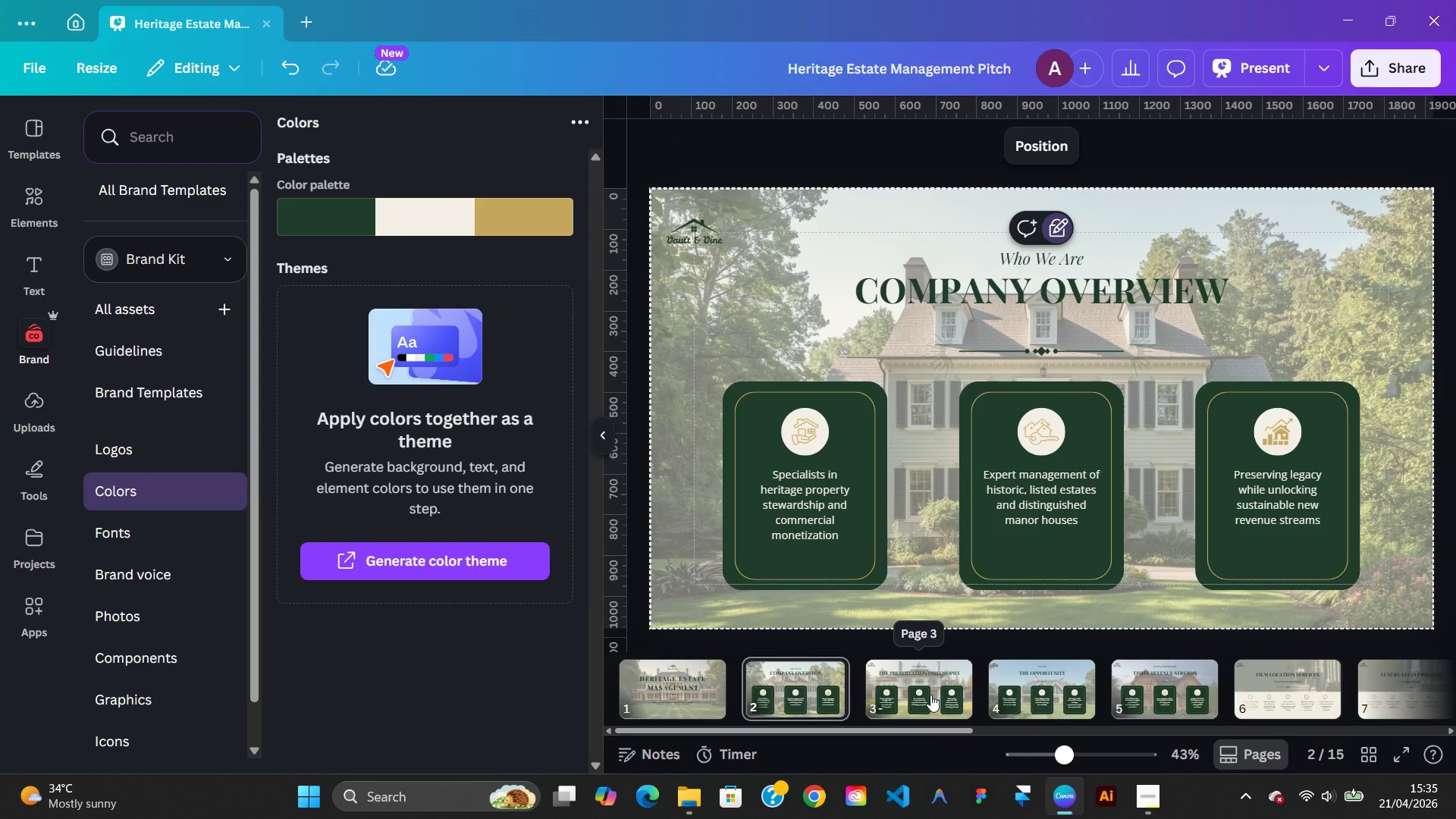 
left_click([930, 695])
 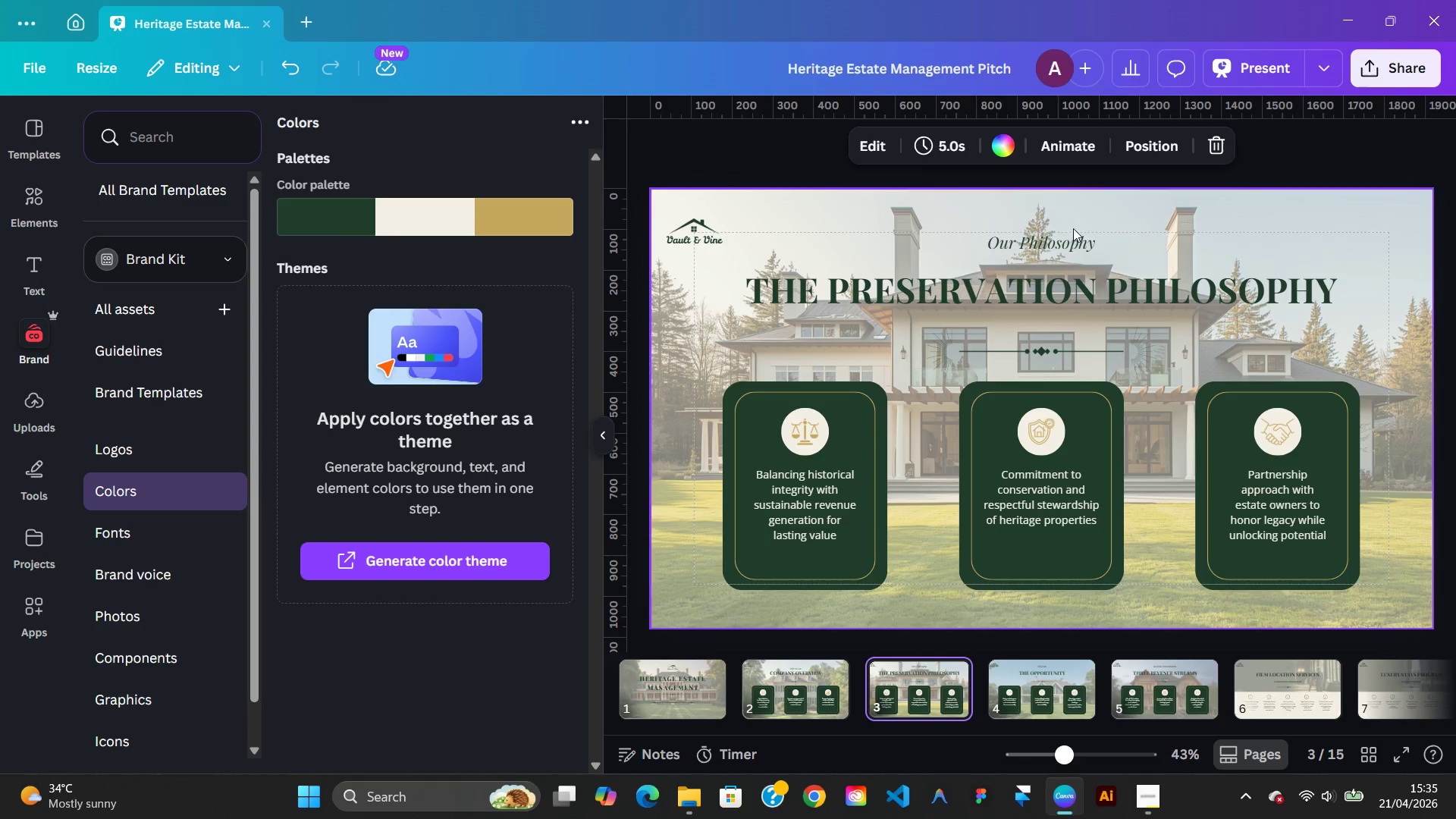 
left_click([1072, 237])
 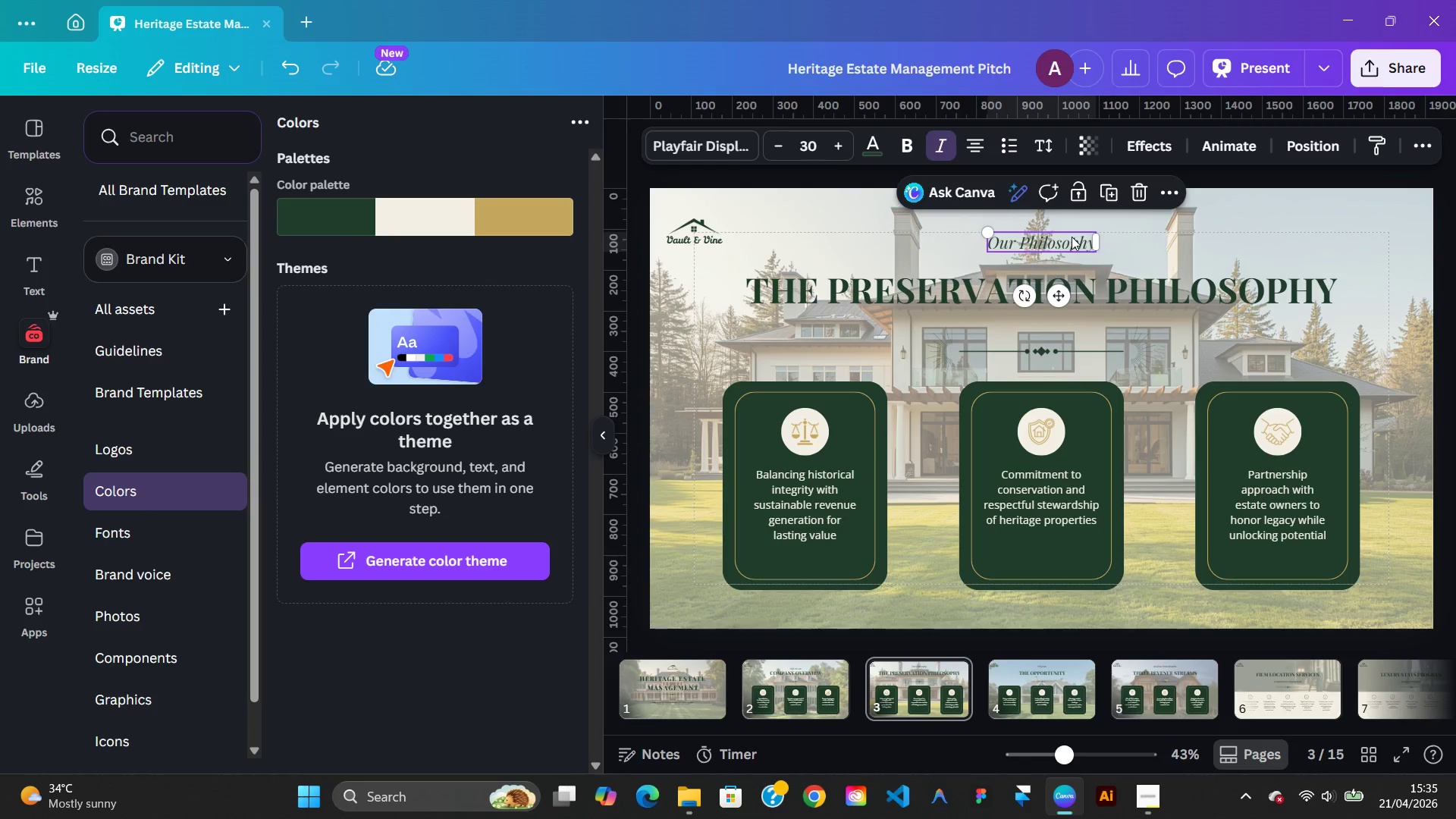 
hold_key(key=ArrowDown, duration=1.2)
 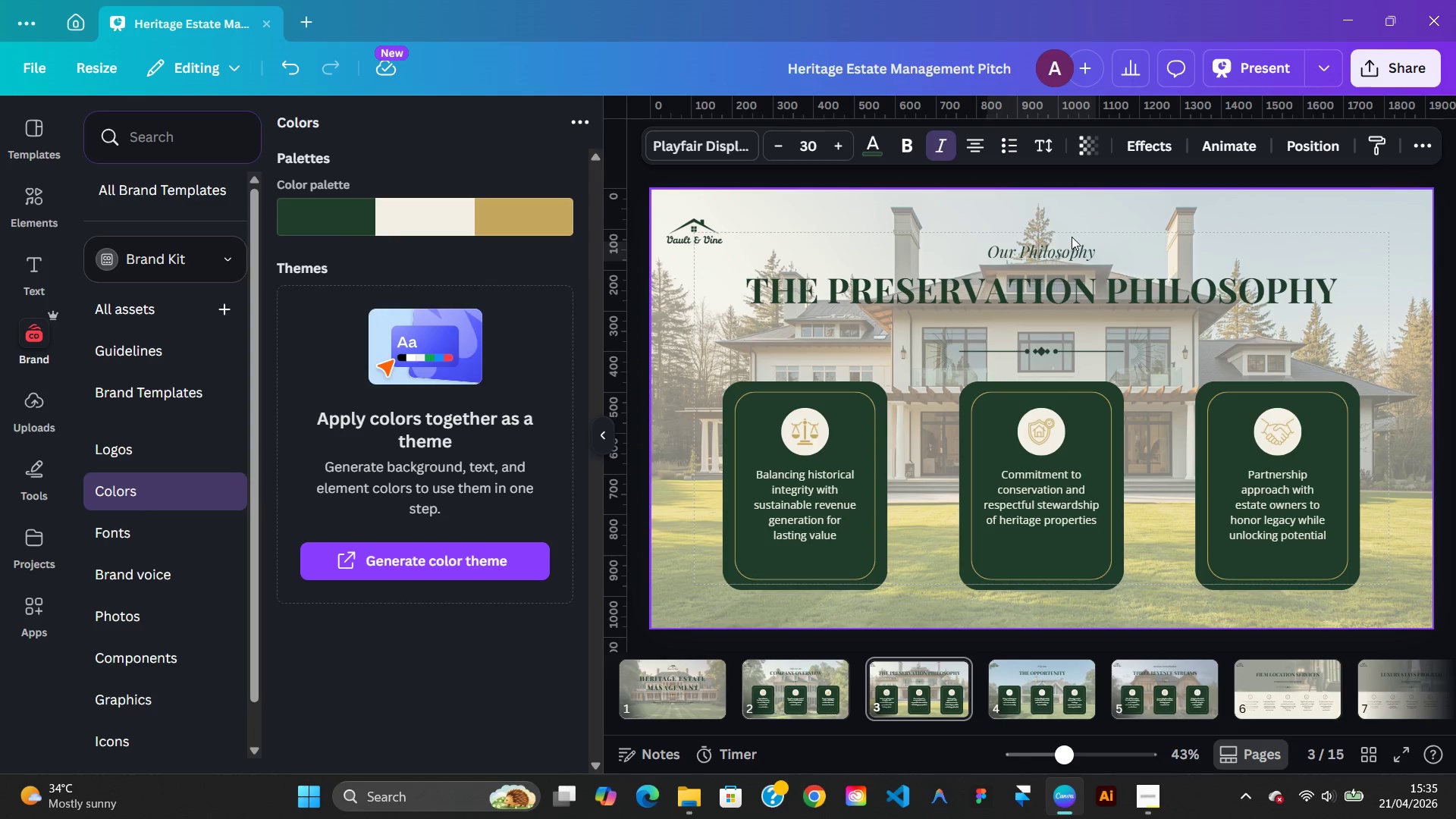 
key(ArrowDown)
 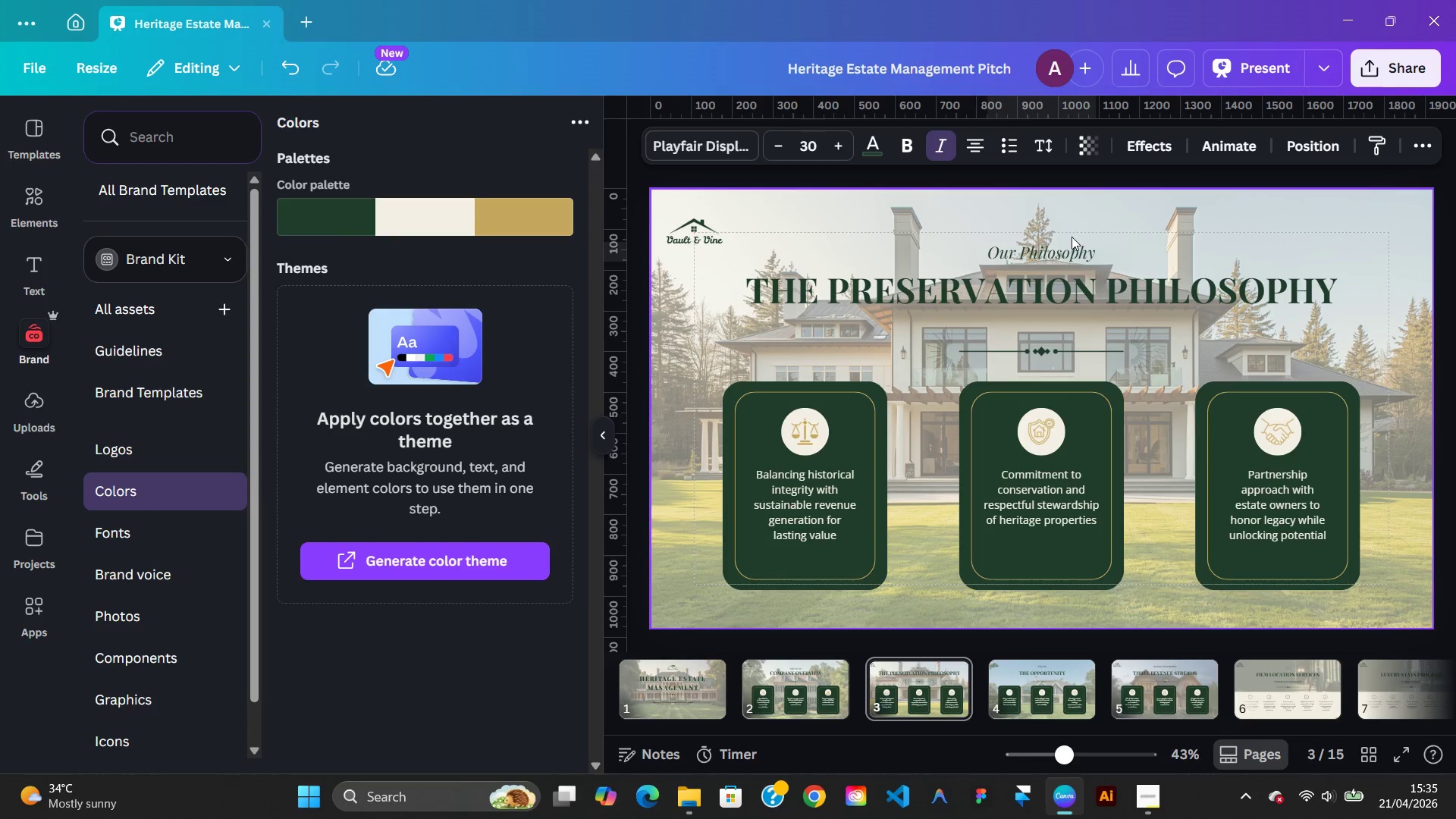 
key(ArrowDown)
 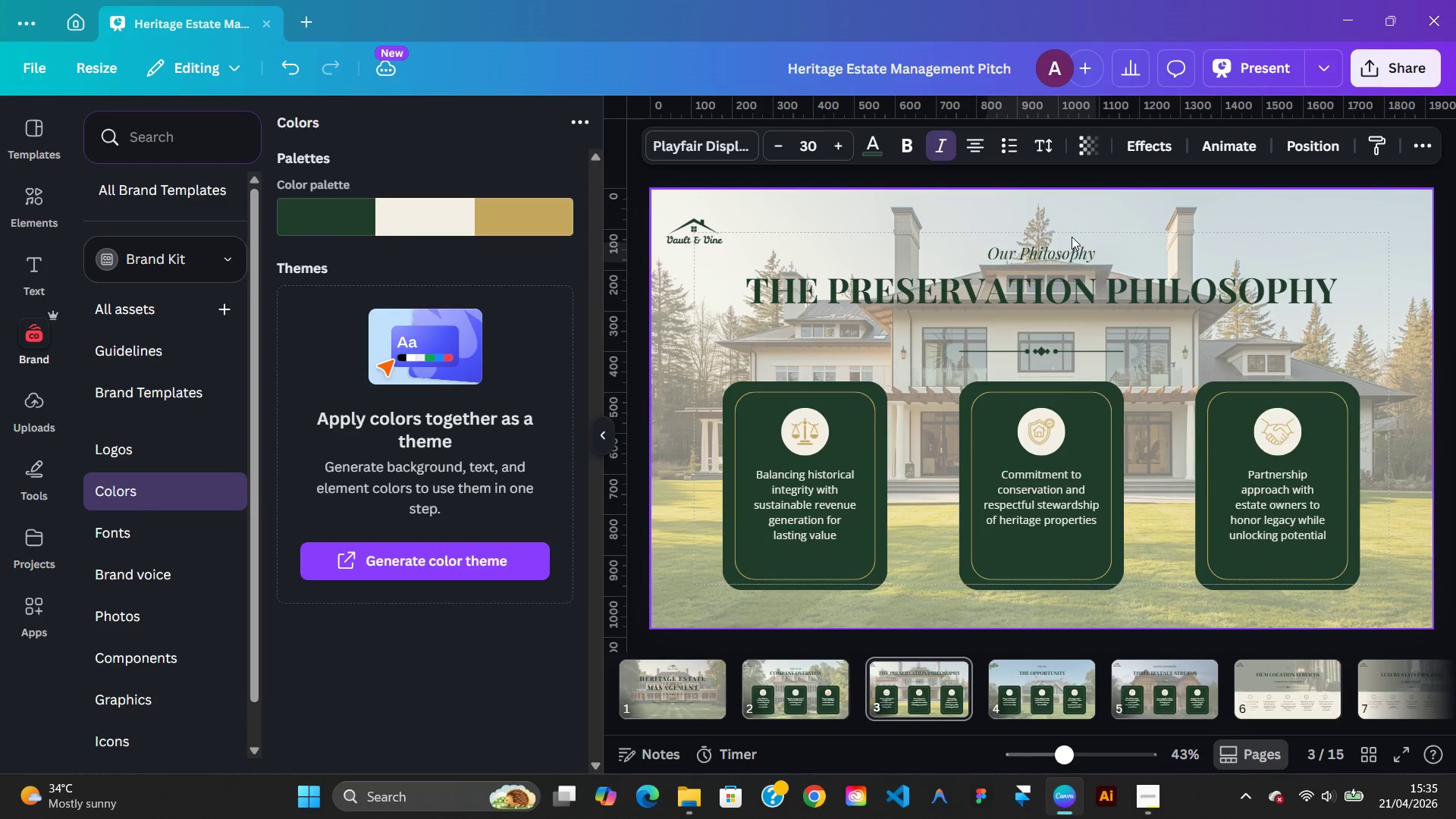 
key(ArrowDown)
 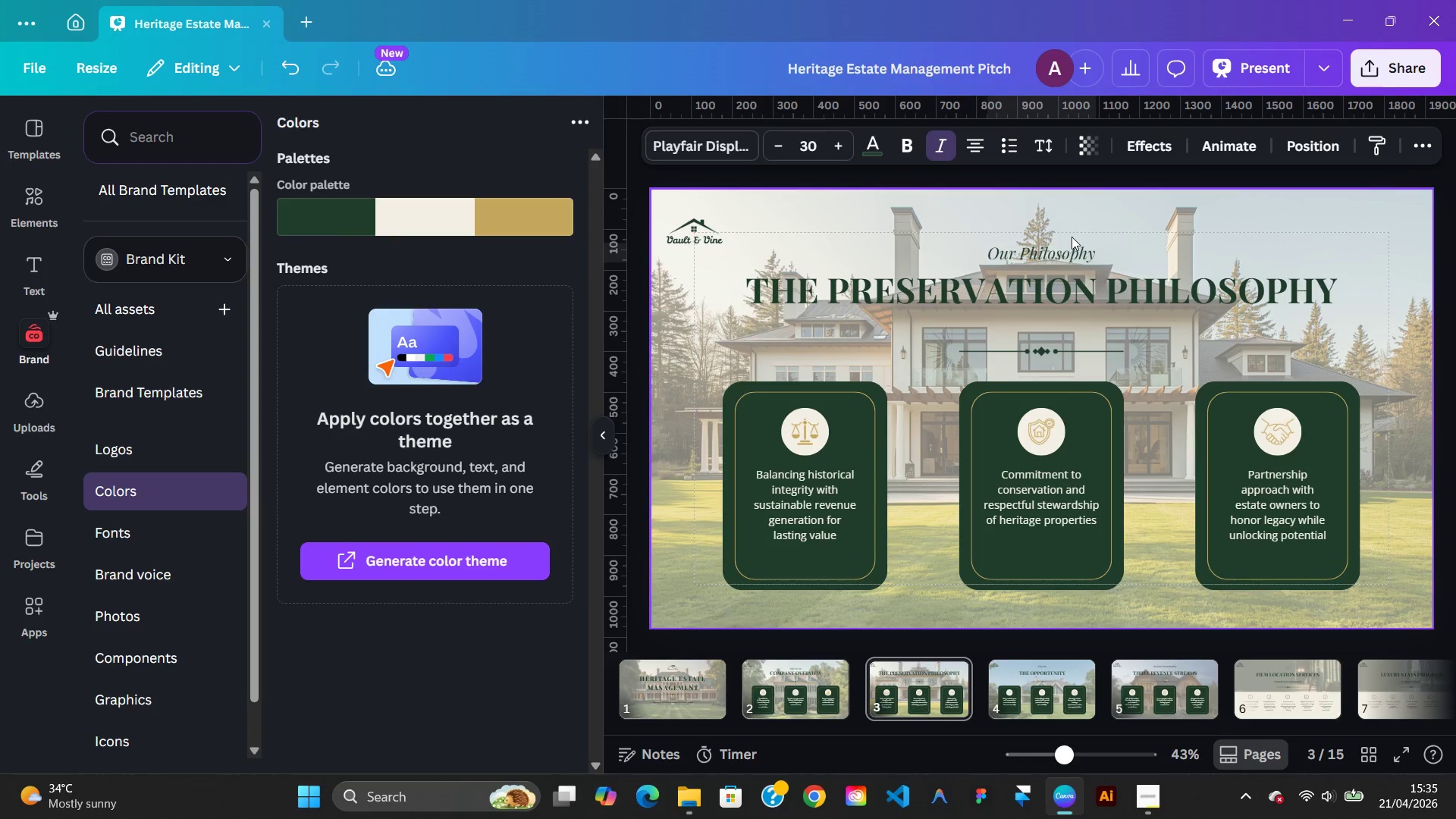 
key(ArrowDown)
 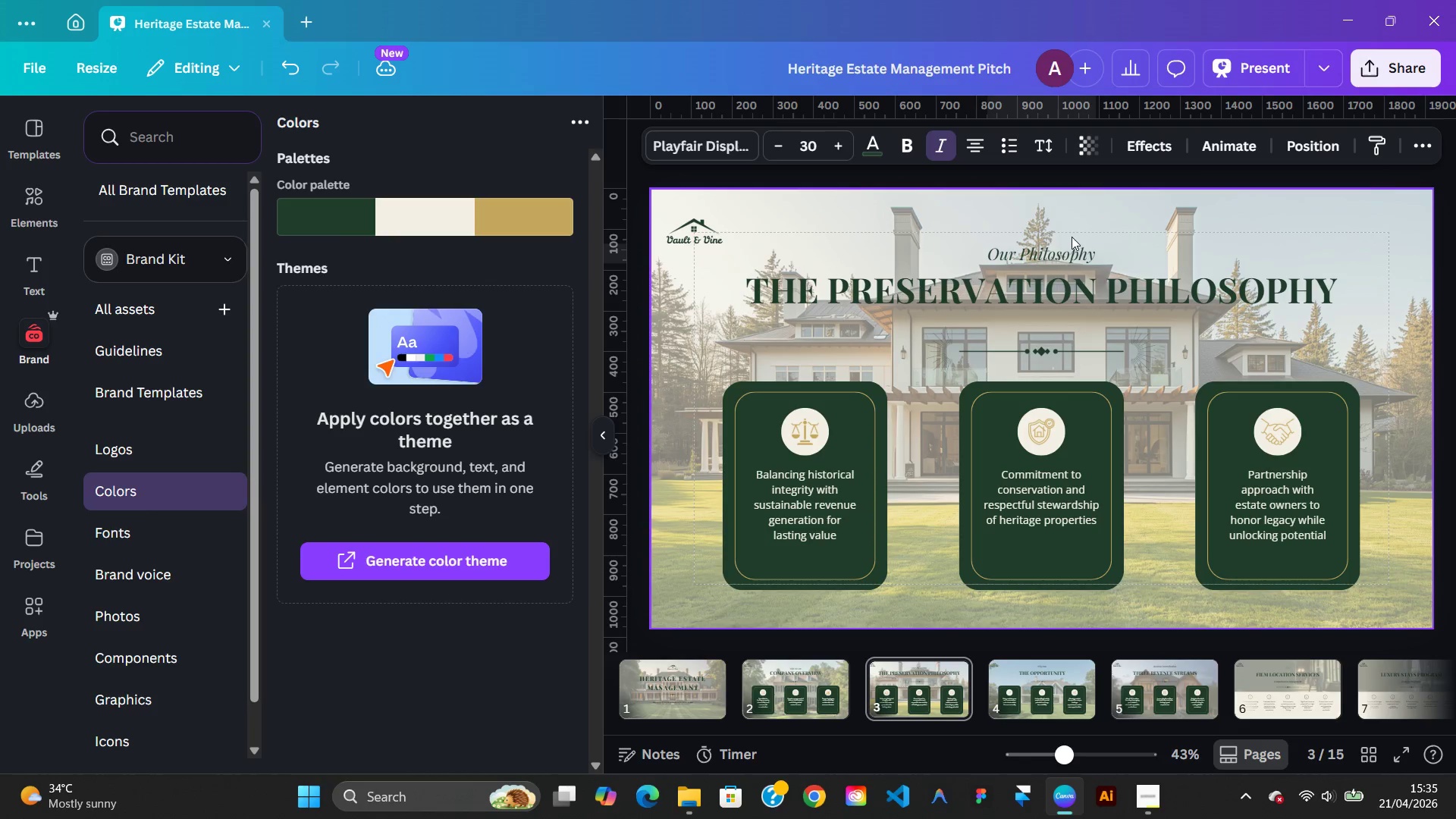 
key(ArrowDown)
 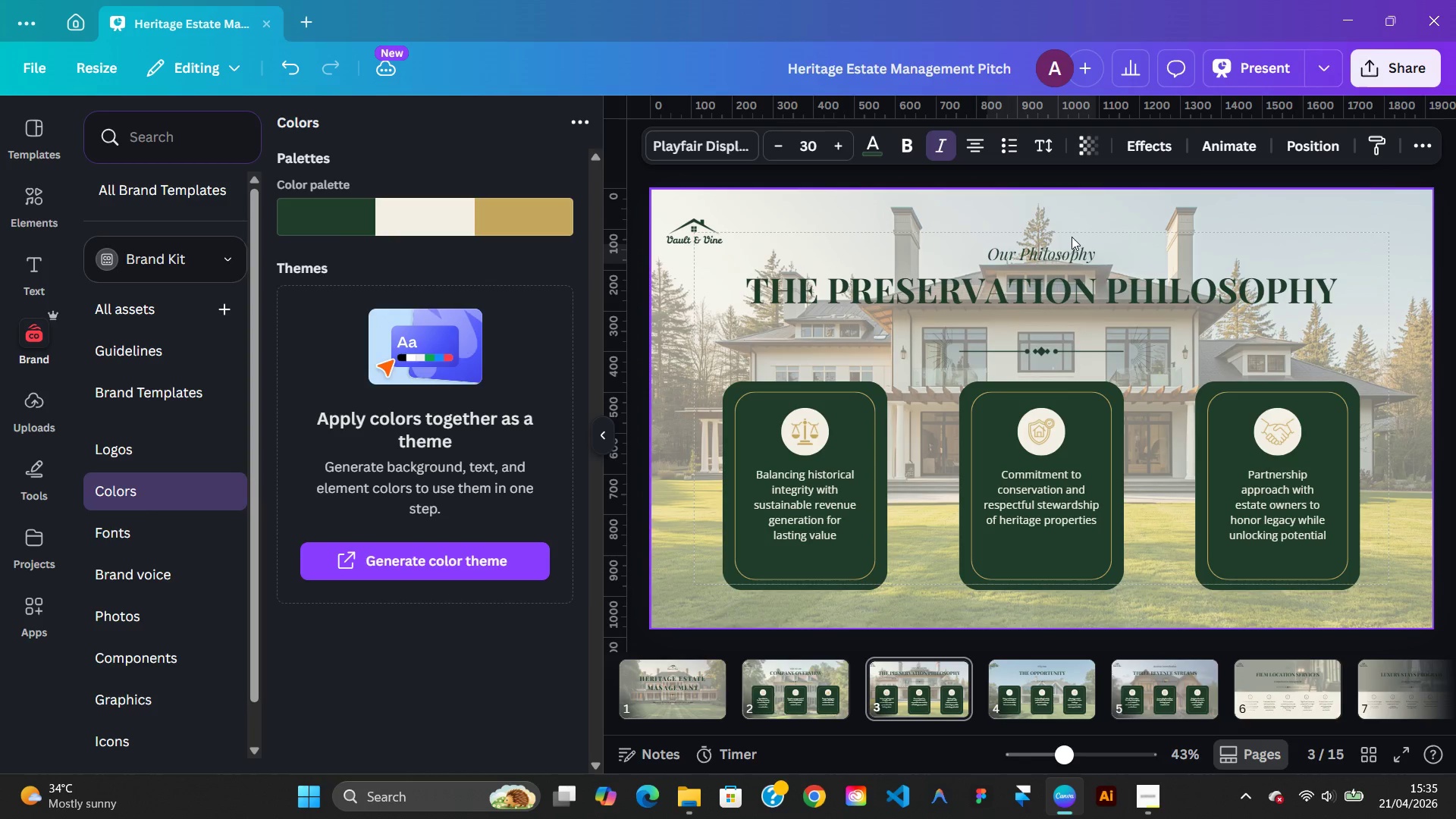 
key(ArrowDown)
 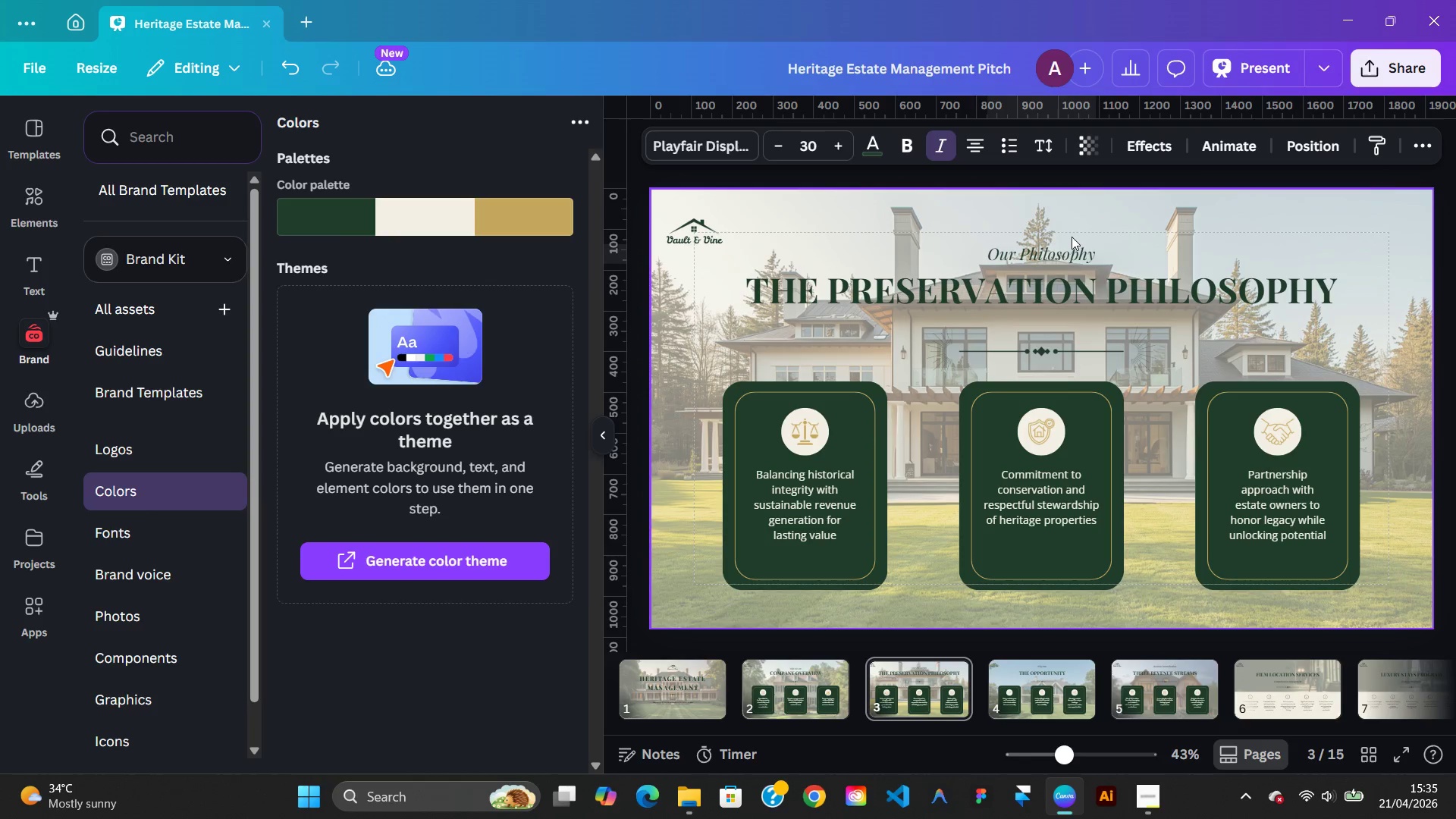 
key(ArrowDown)
 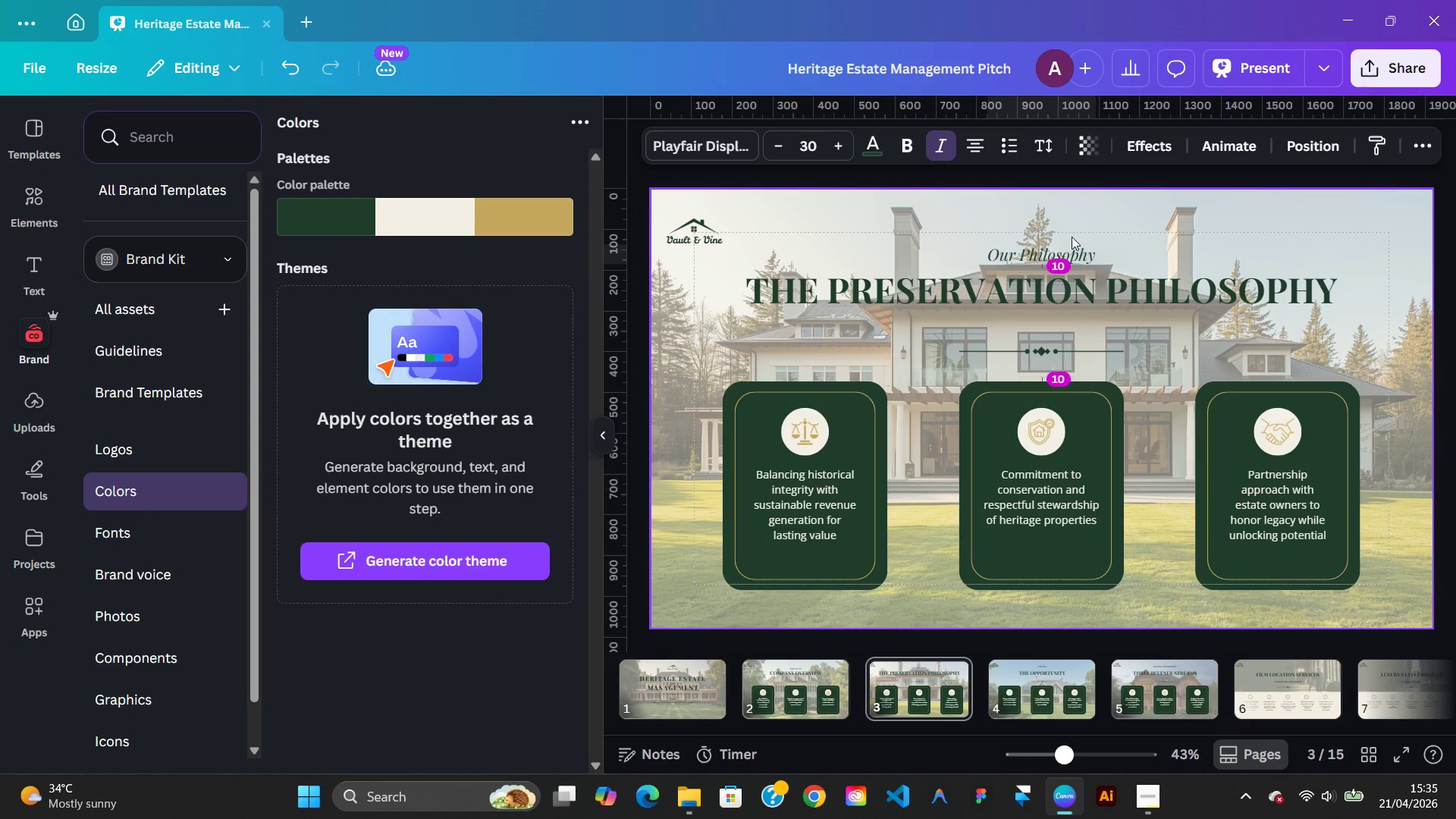 
key(ArrowDown)
 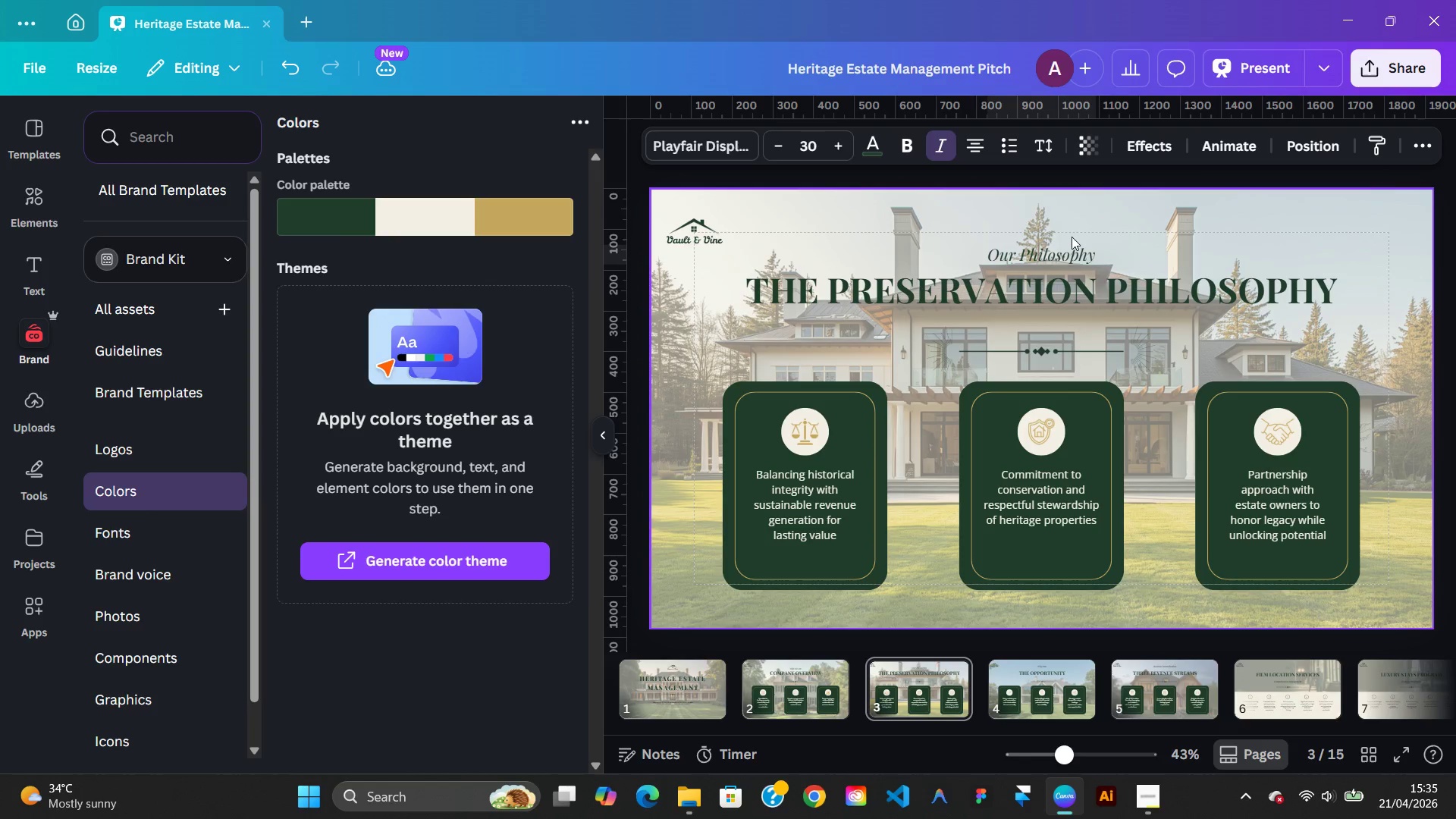 
key(ArrowDown)
 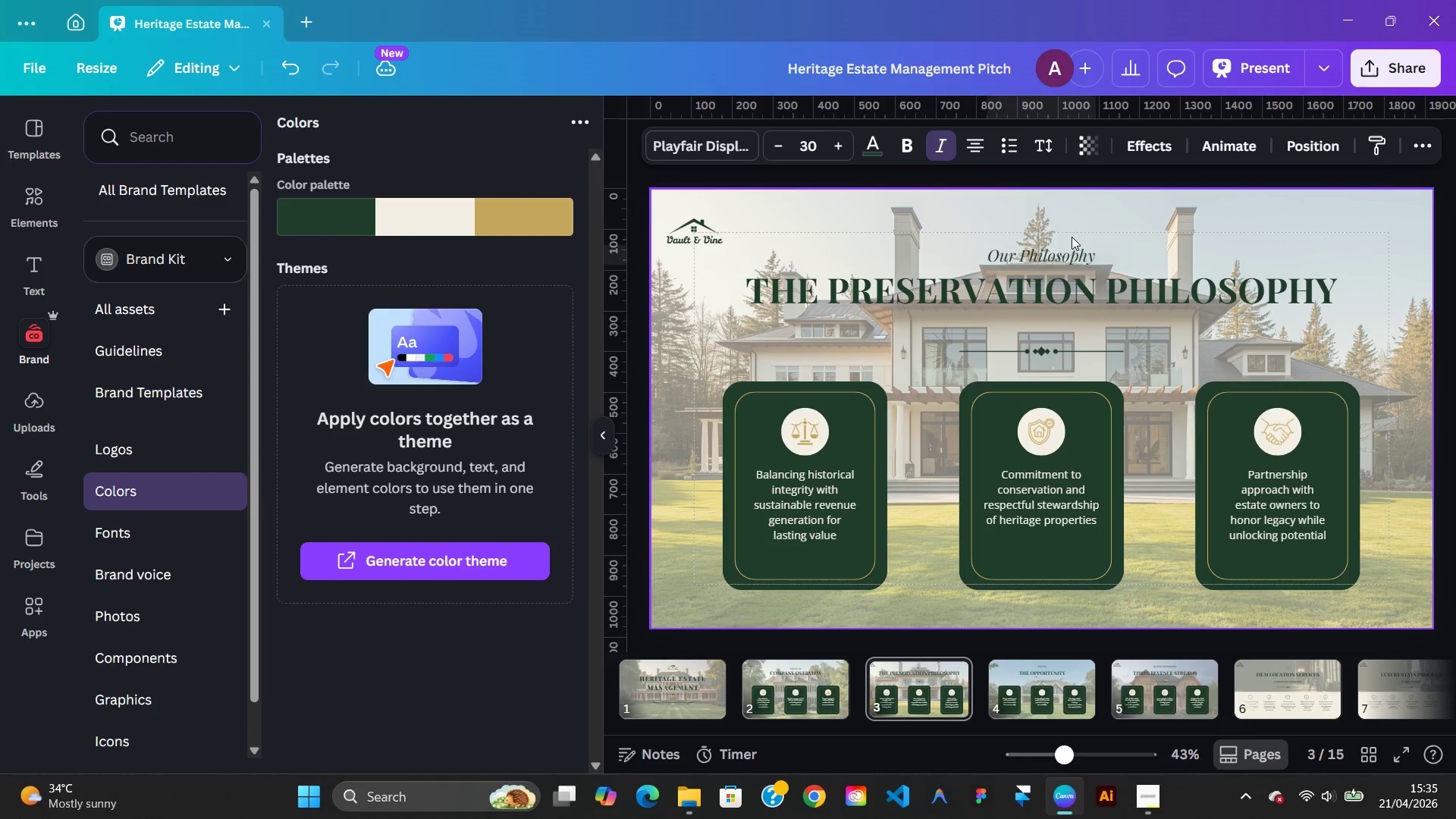 
key(ArrowDown)
 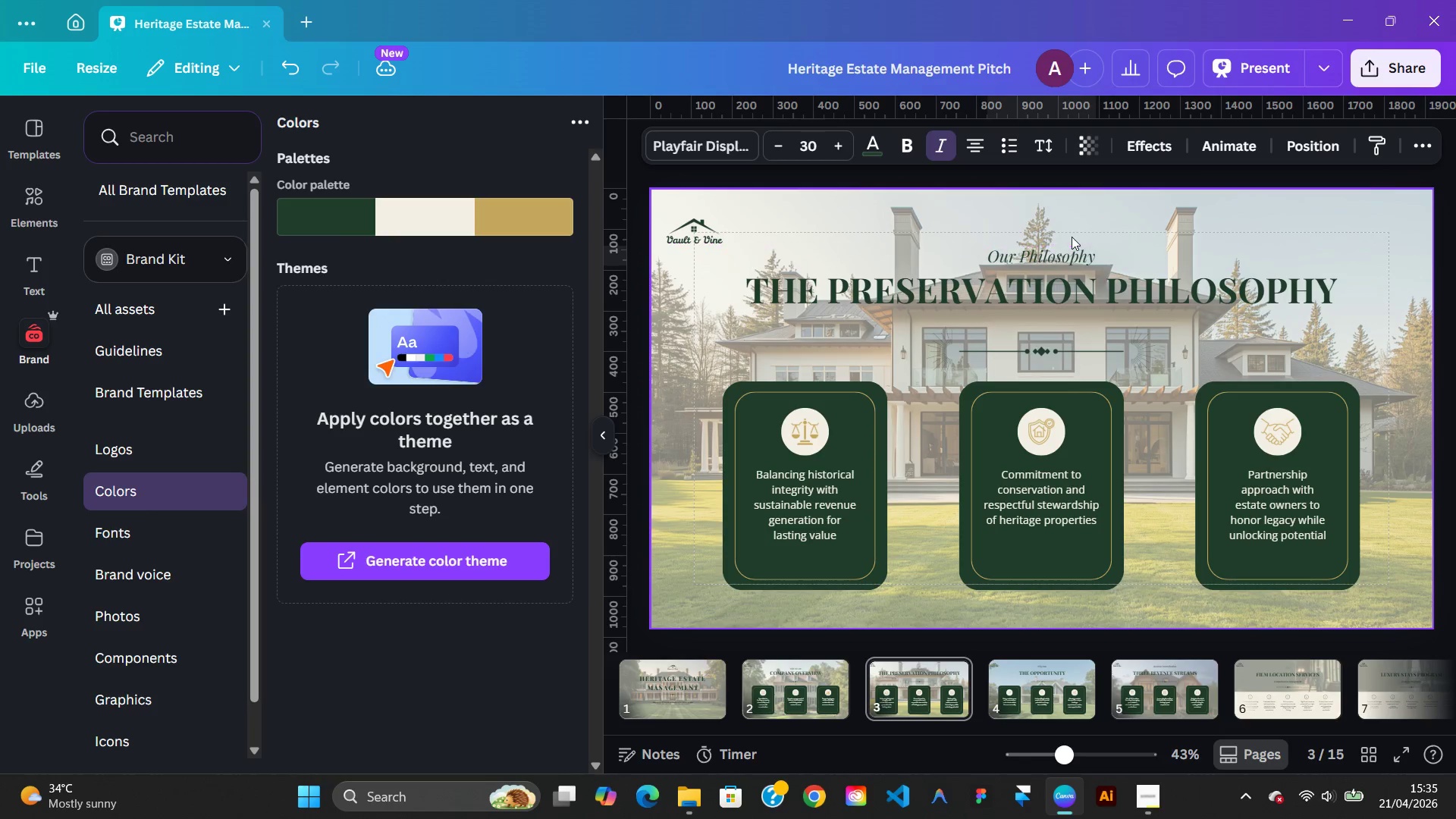 
key(ArrowDown)
 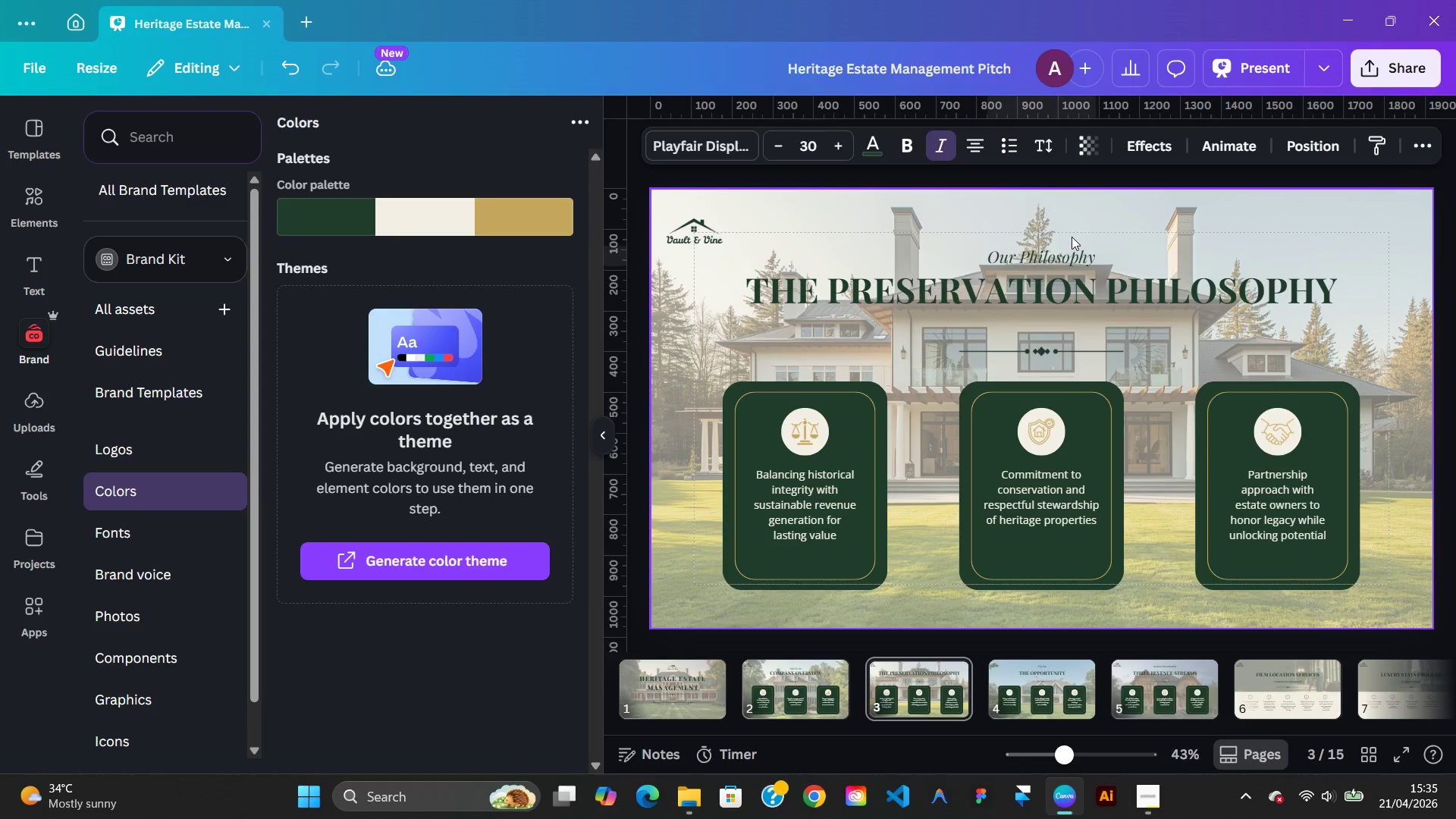 
key(ArrowDown)
 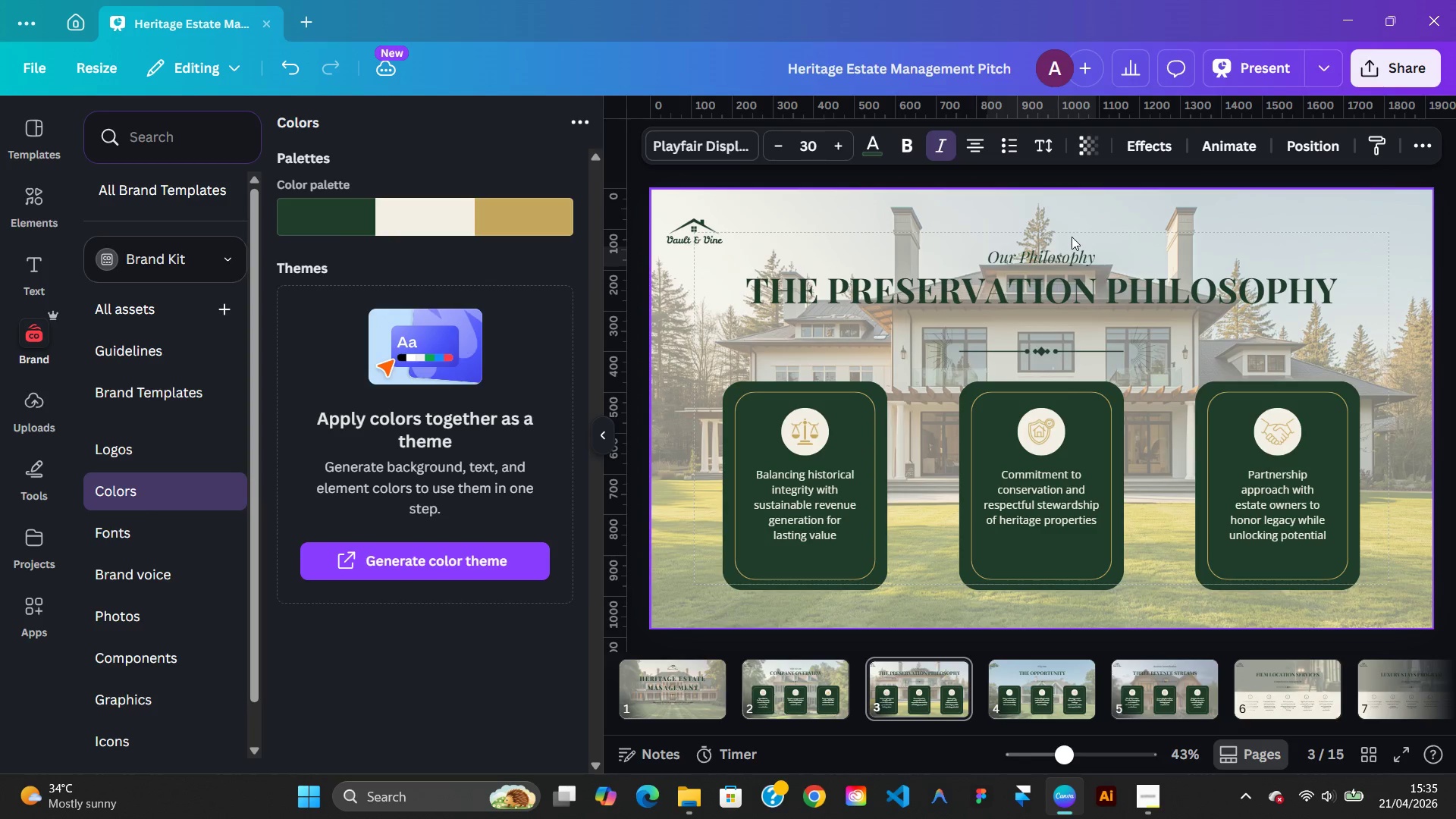 
key(ArrowDown)
 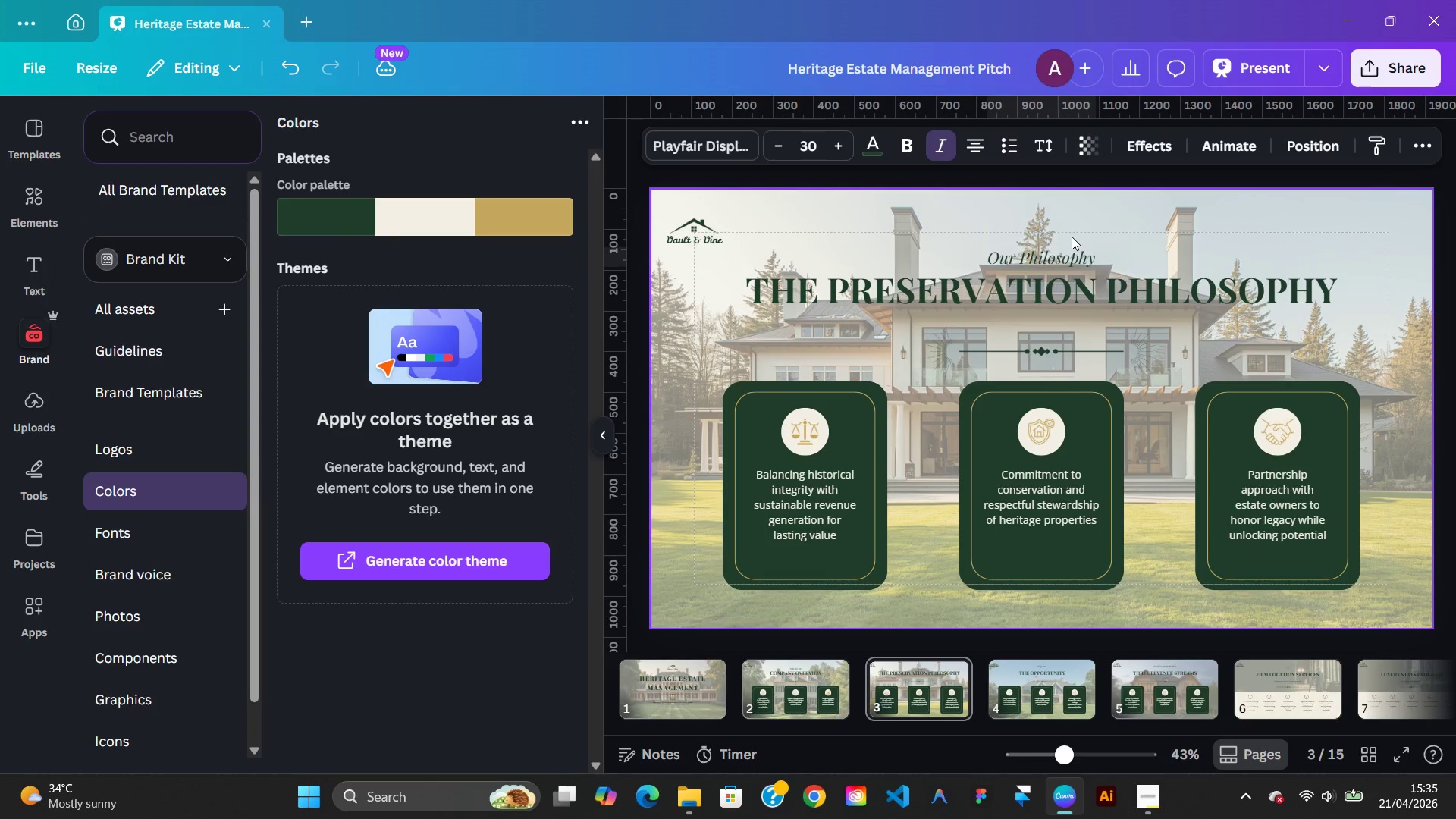 
key(ArrowDown)
 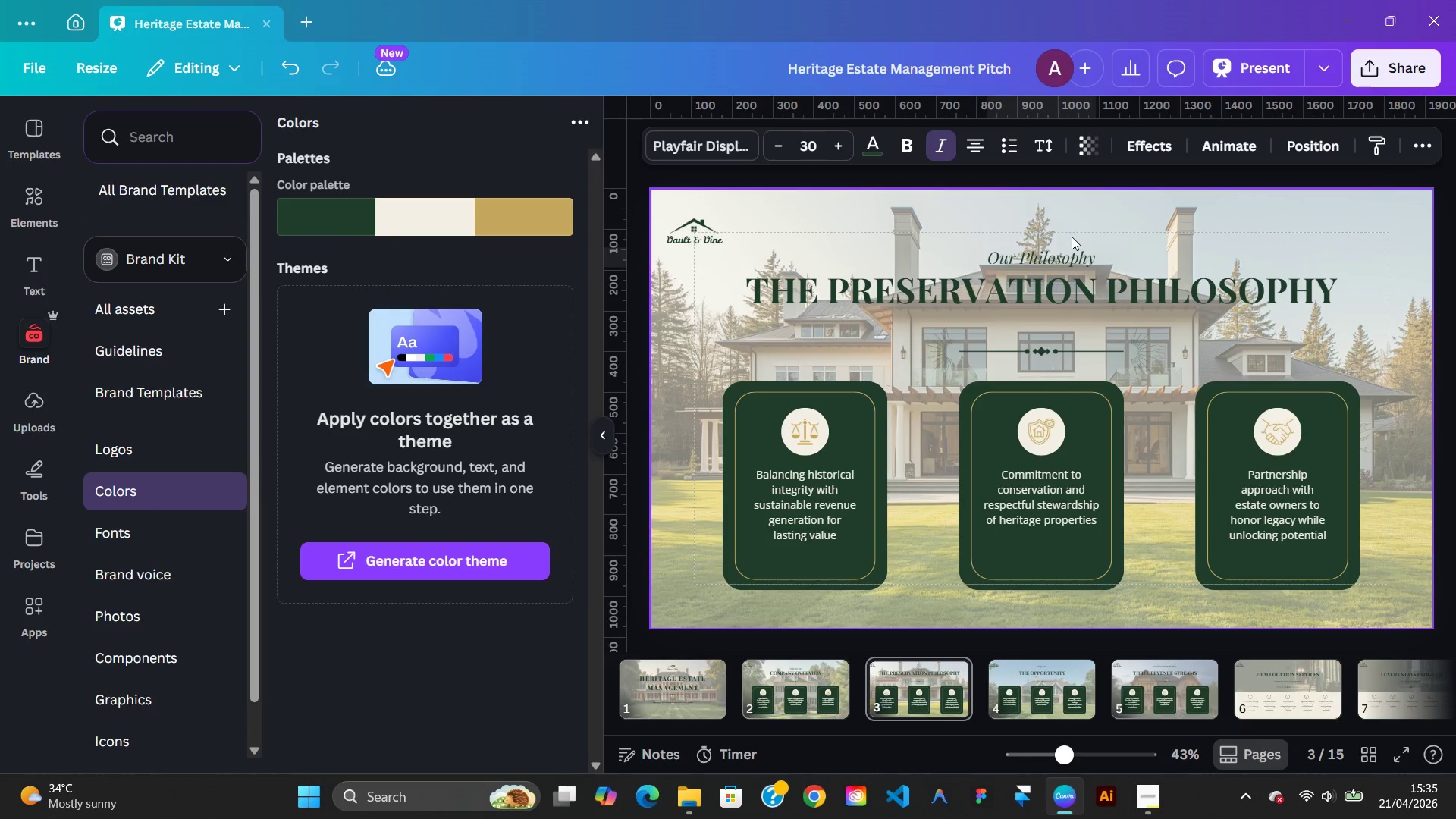 
key(ArrowDown)
 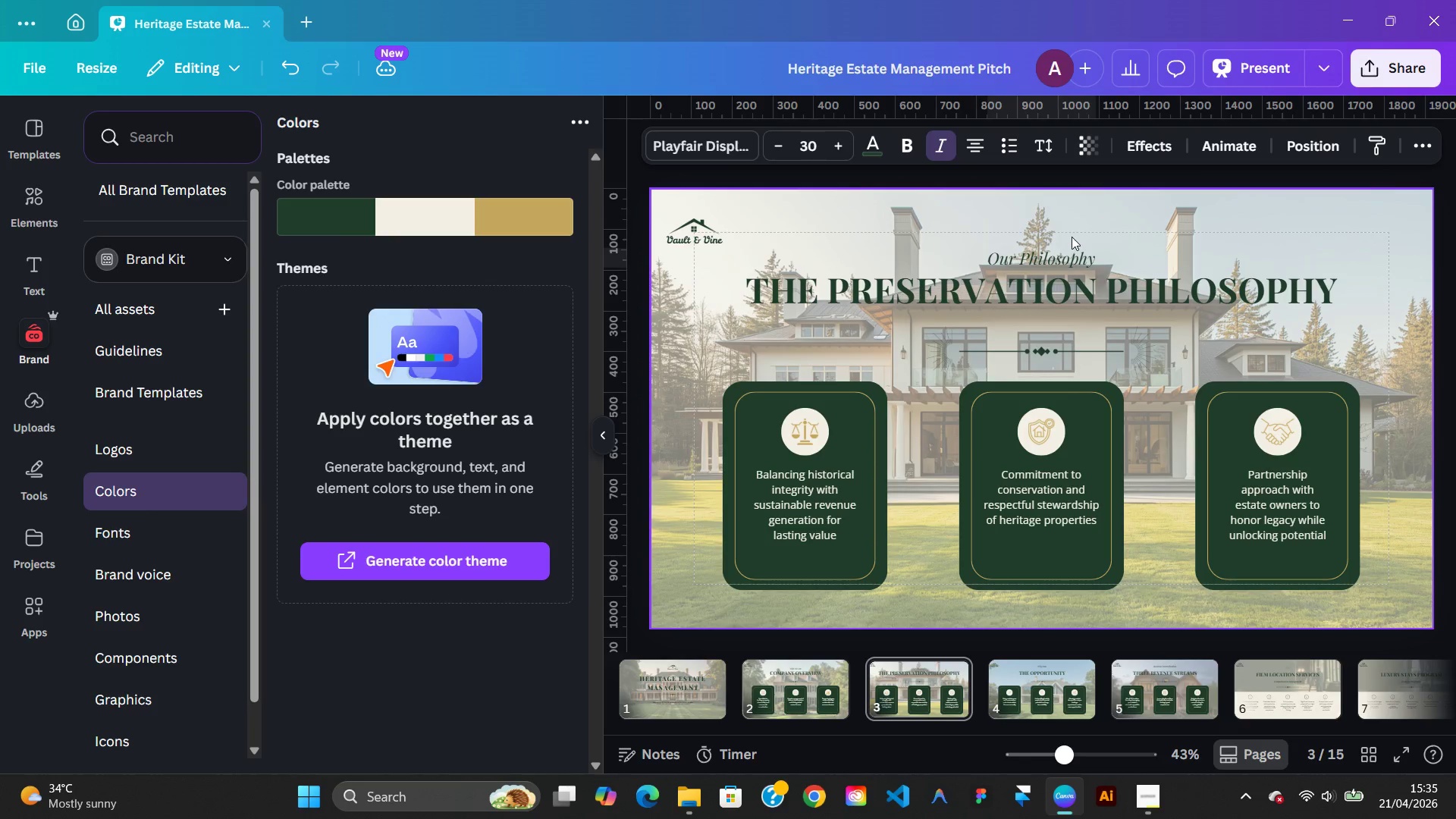 
key(ArrowDown)
 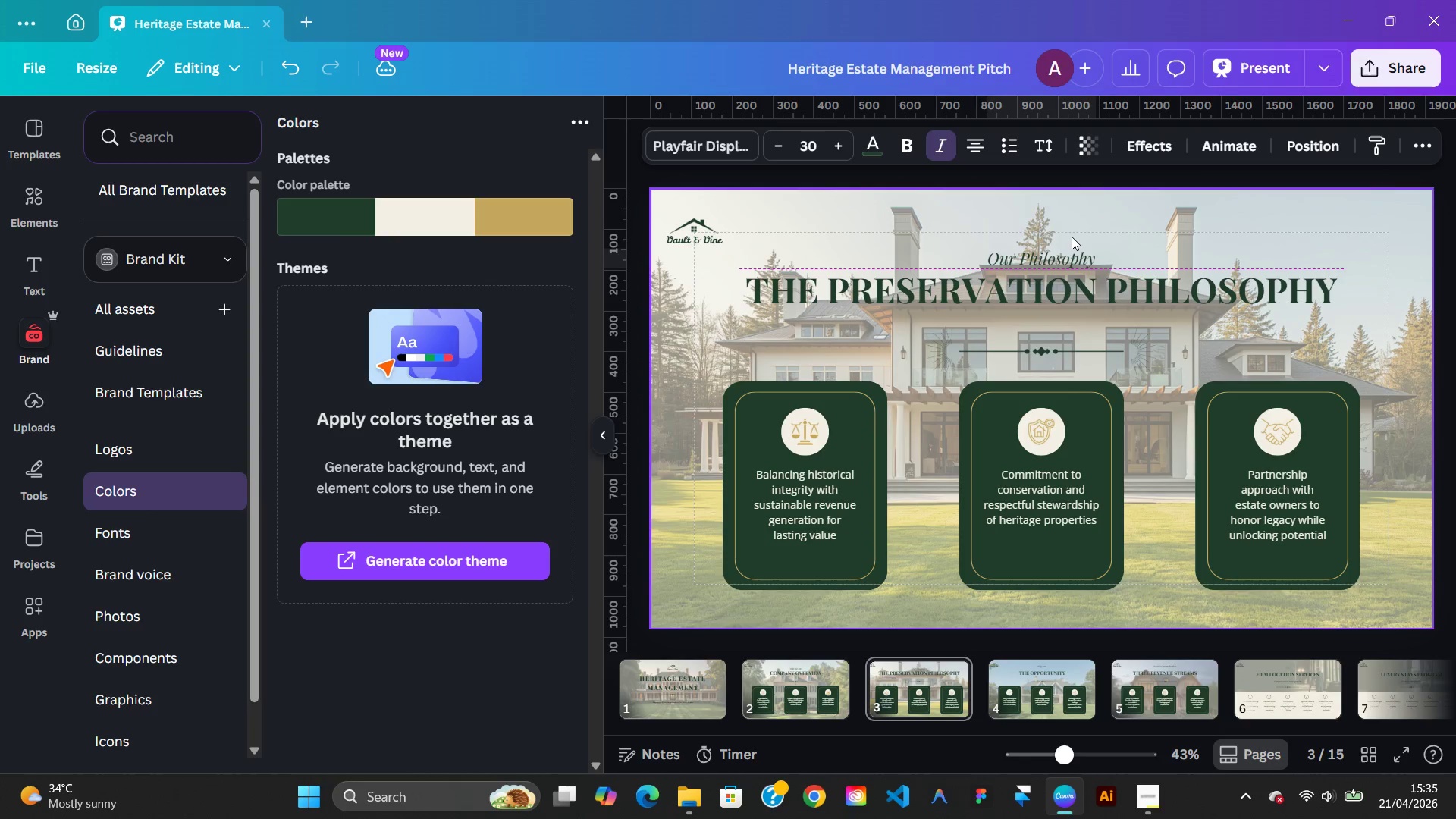 
key(ArrowDown)
 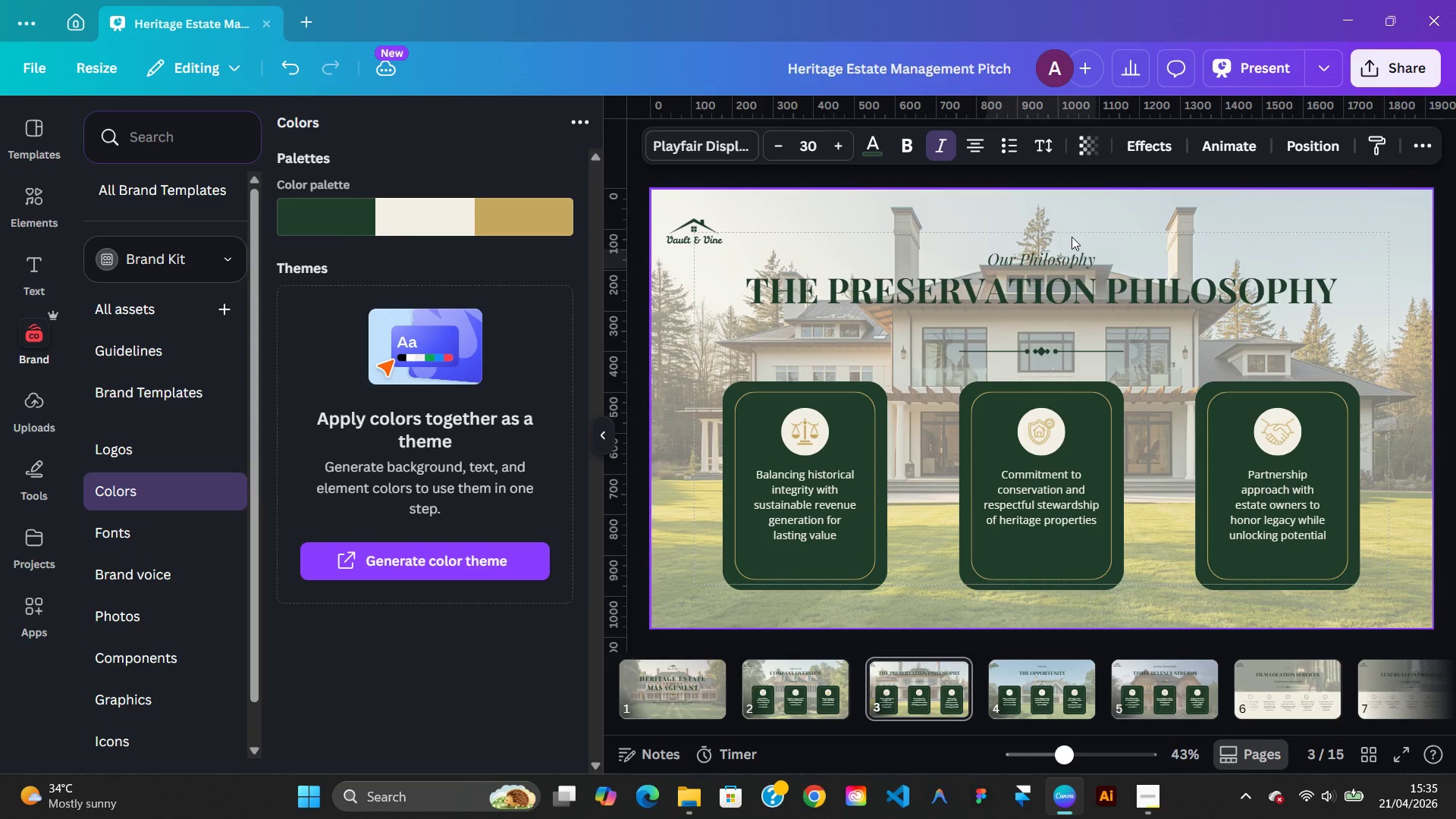 
key(ArrowDown)
 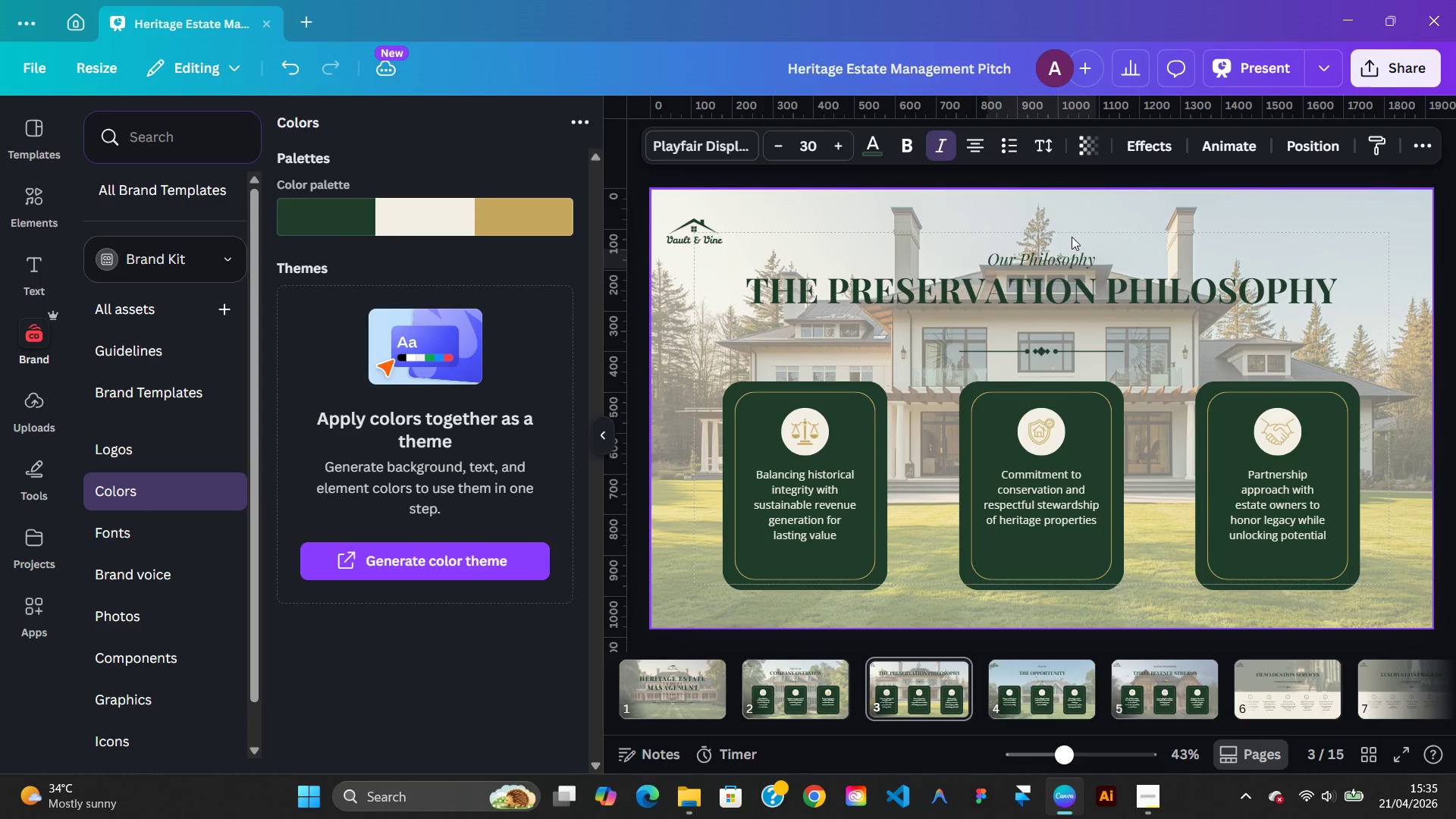 
key(ArrowUp)
 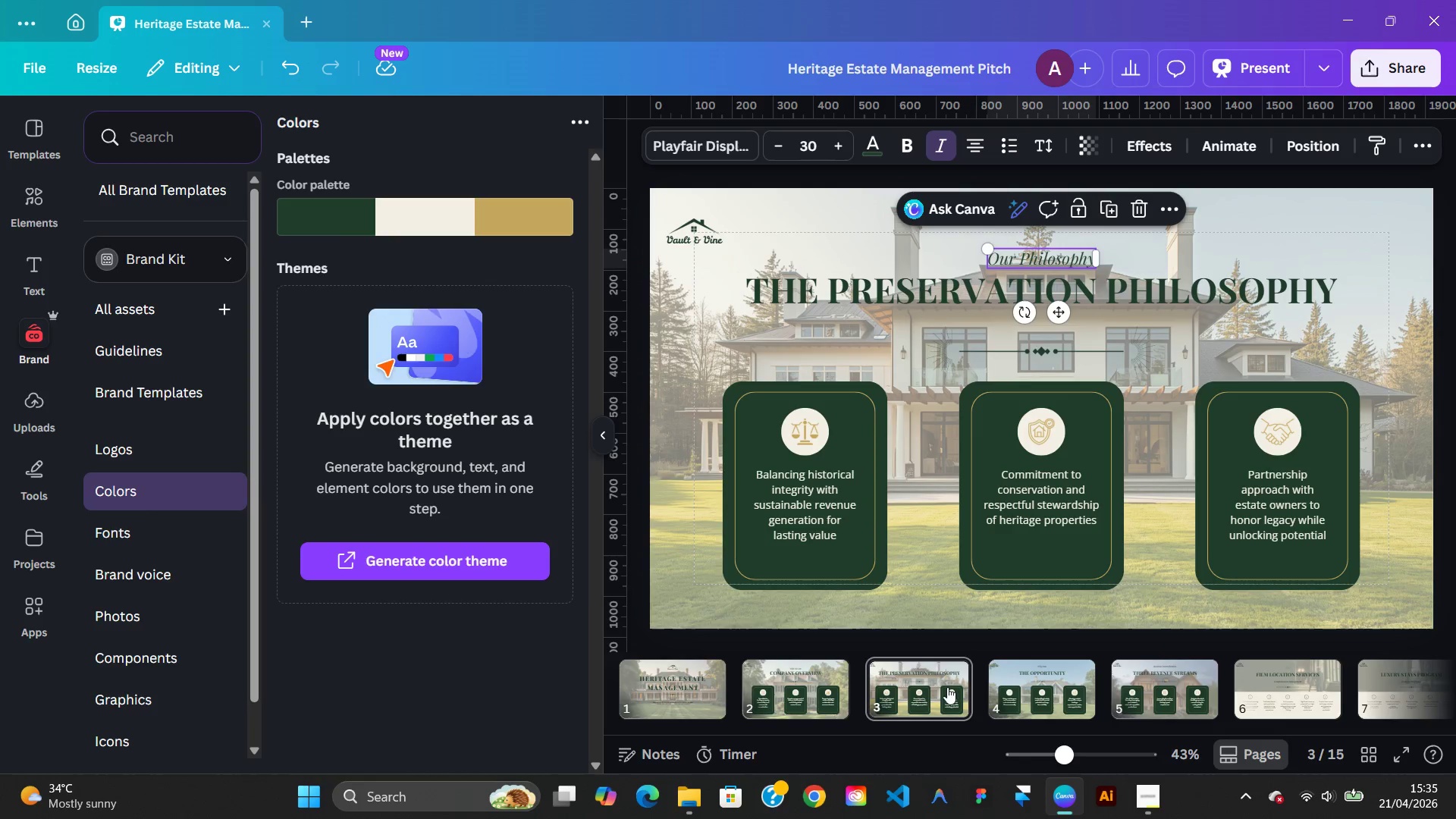 
left_click([1028, 684])
 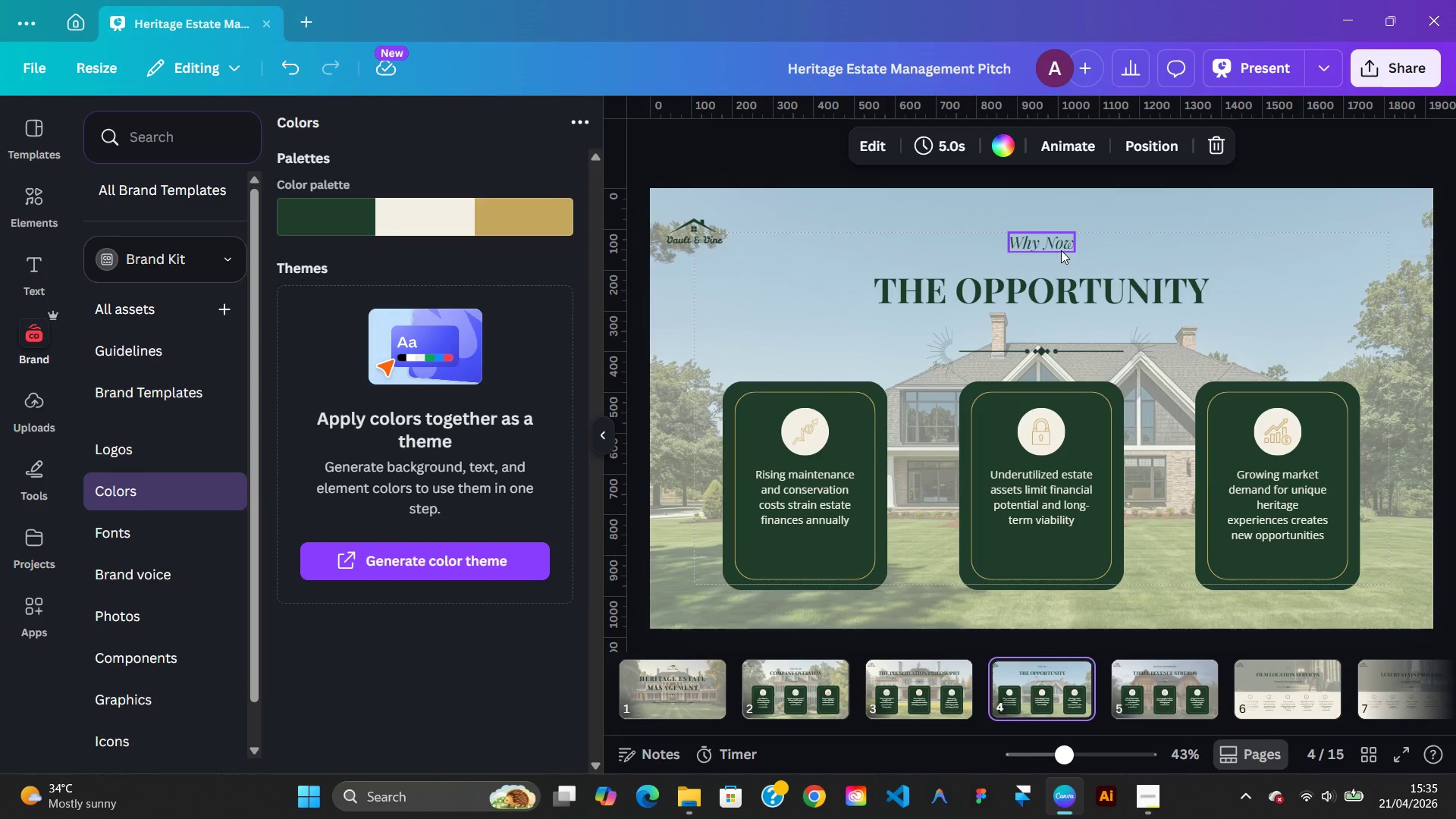 
left_click([1057, 250])
 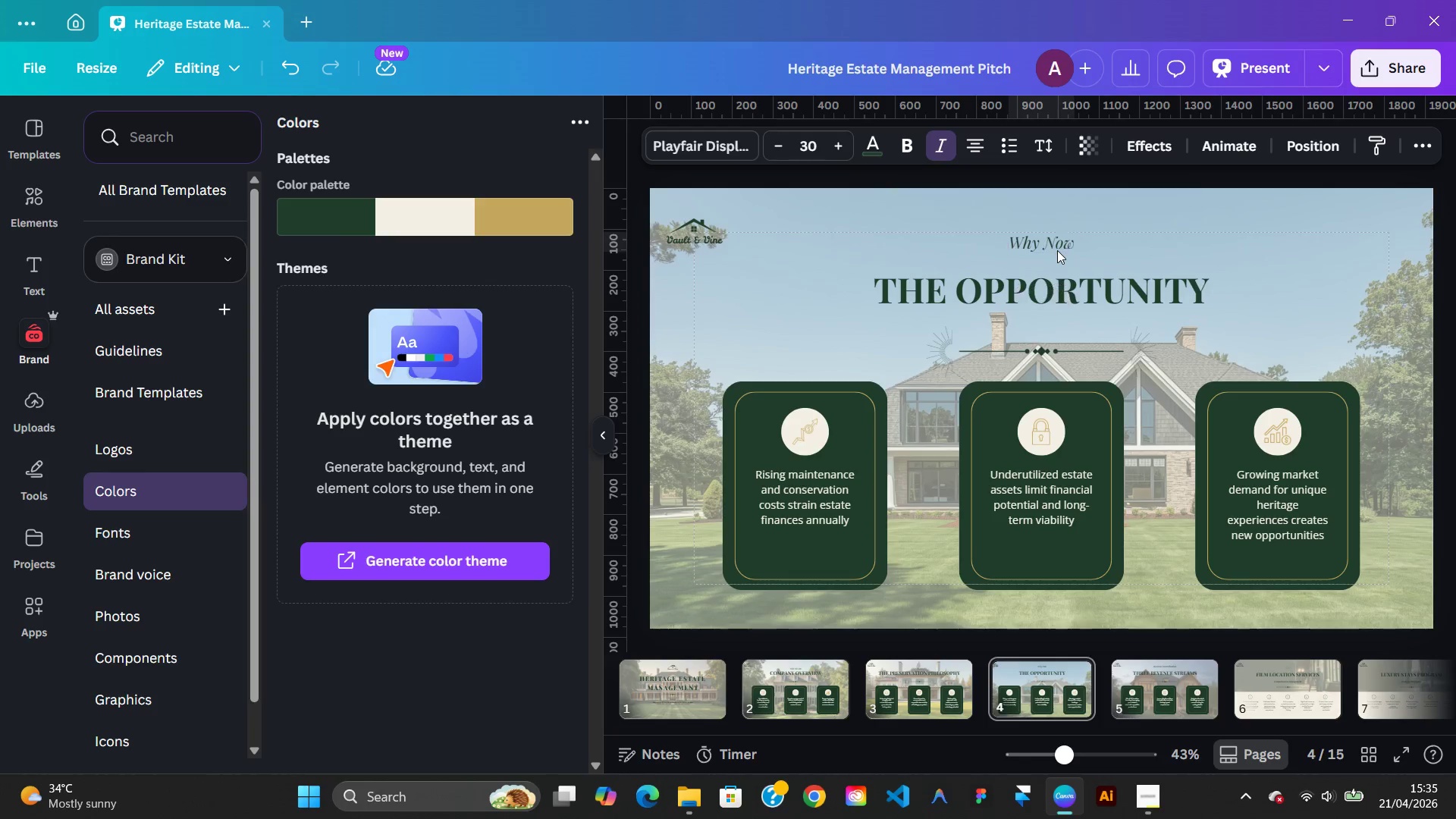 
key(ArrowDown)
 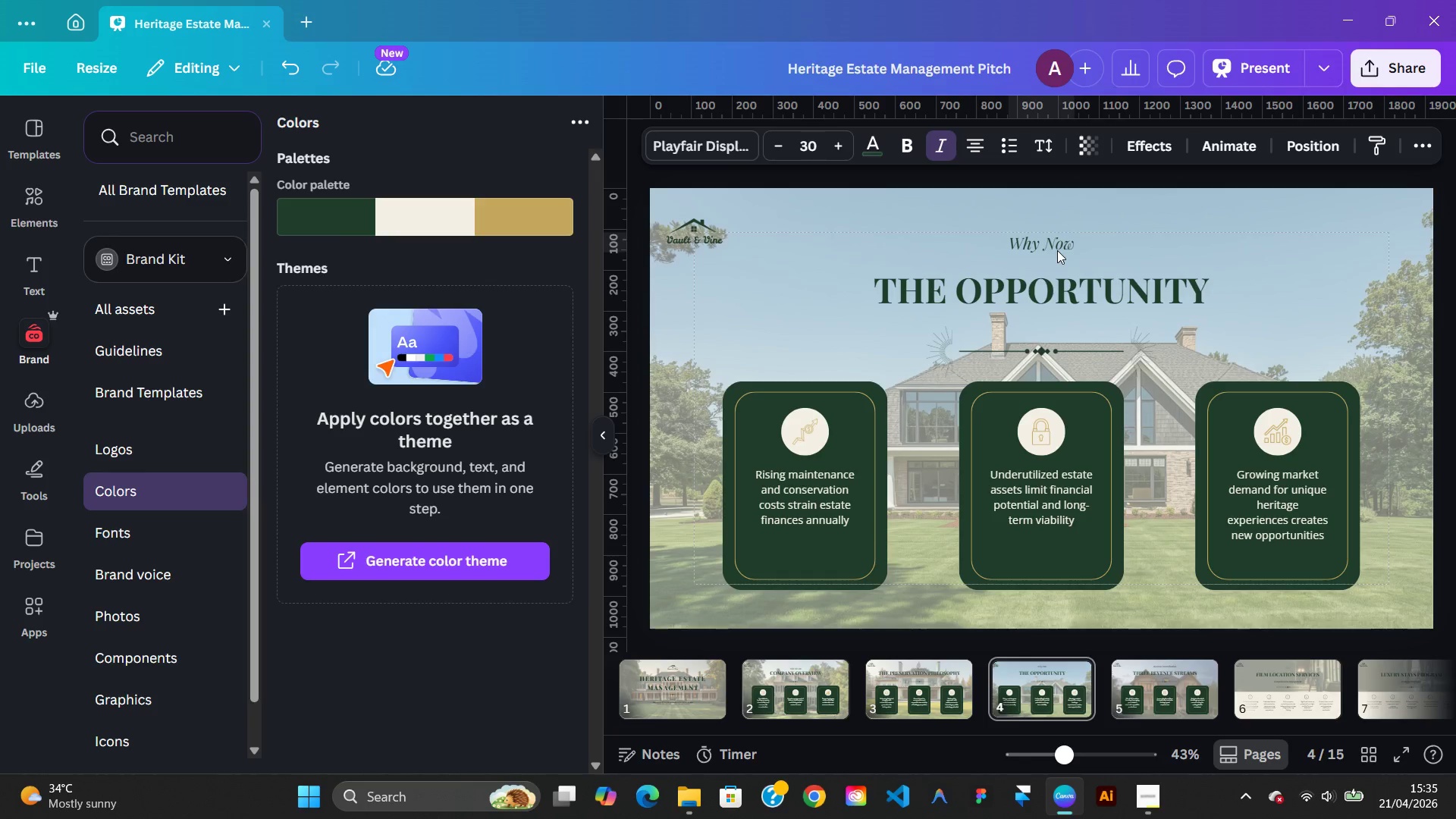 
hold_key(key=ArrowDown, duration=1.26)
 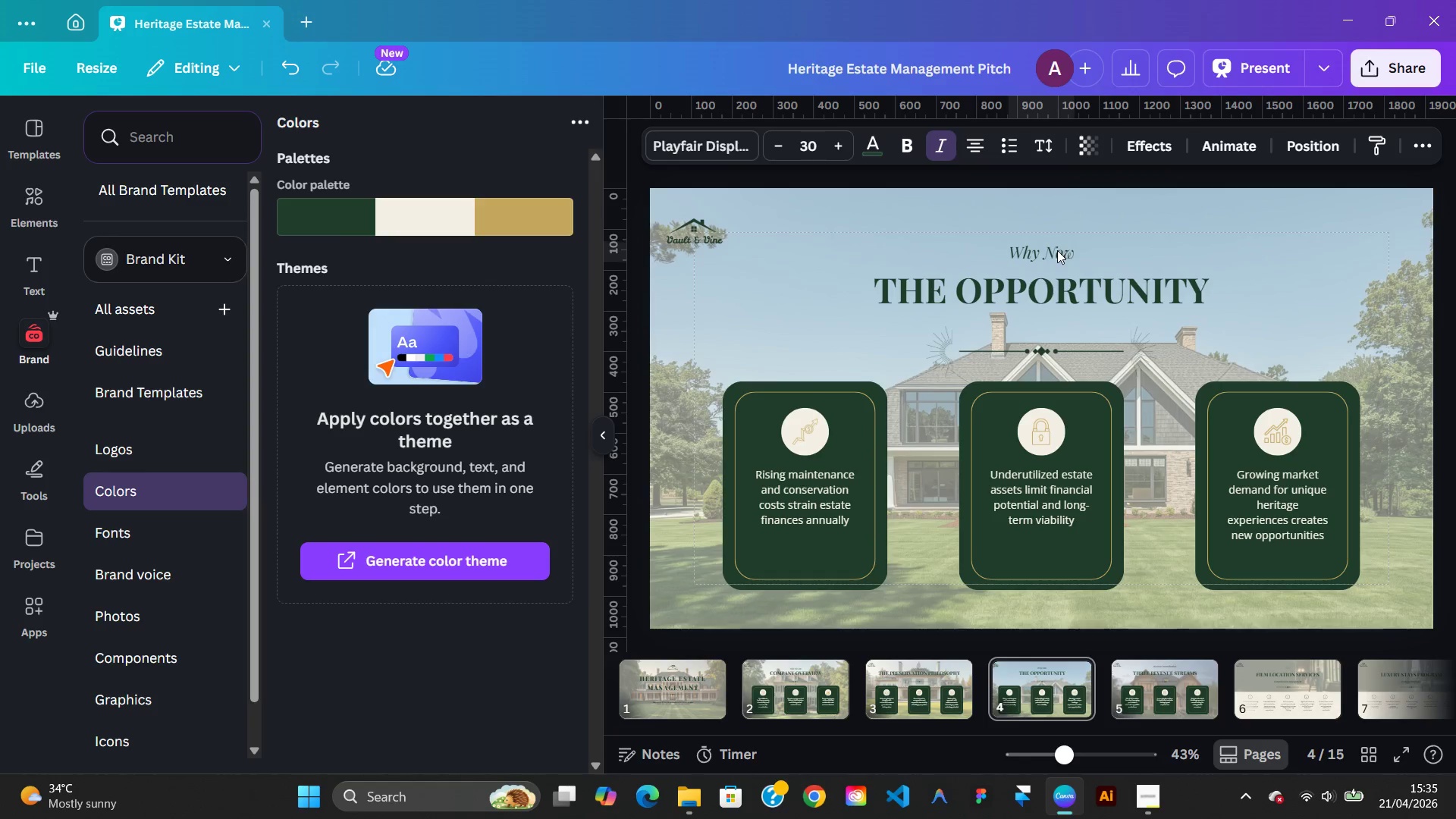 
key(ArrowDown)
 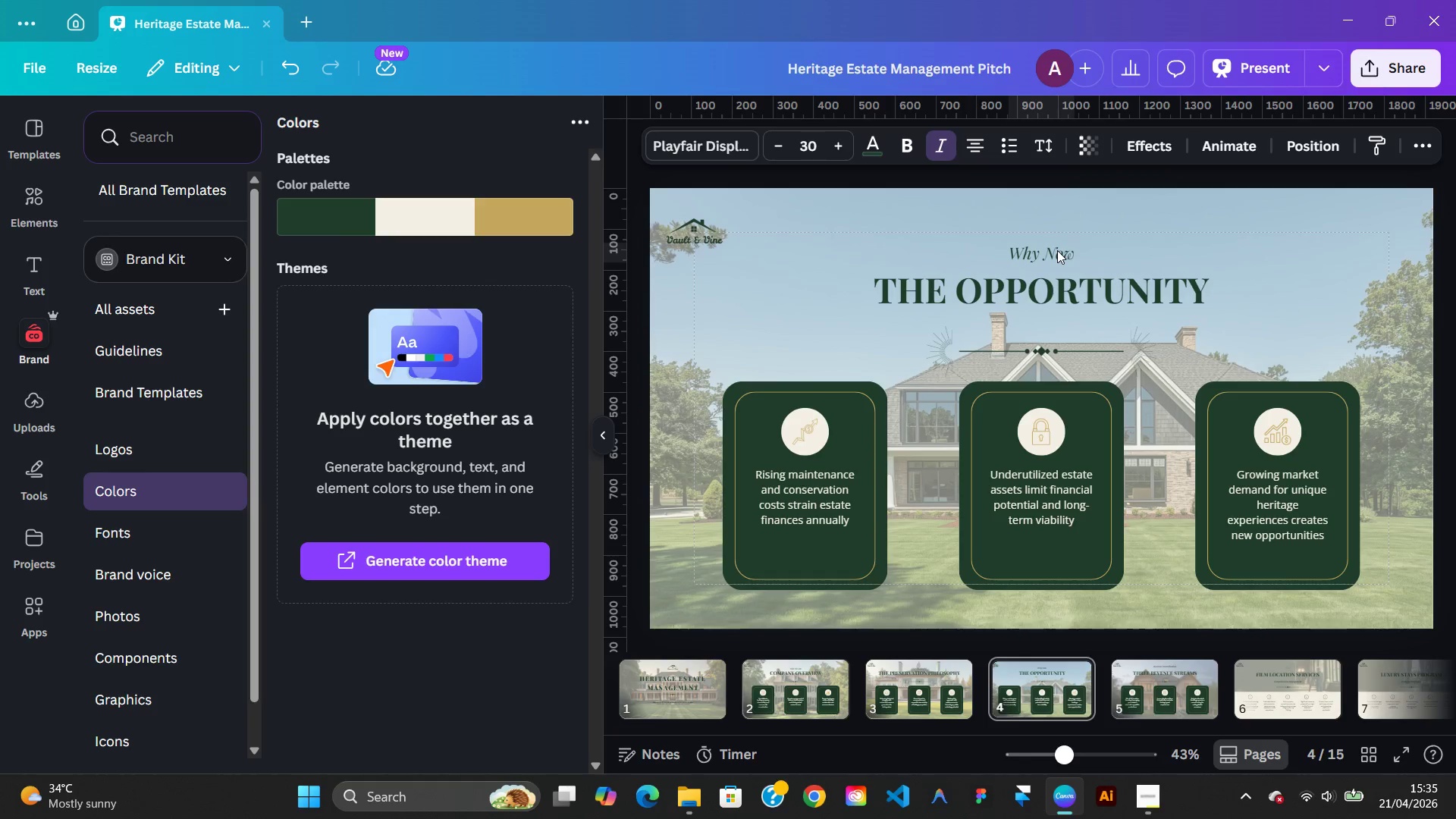 
key(ArrowDown)
 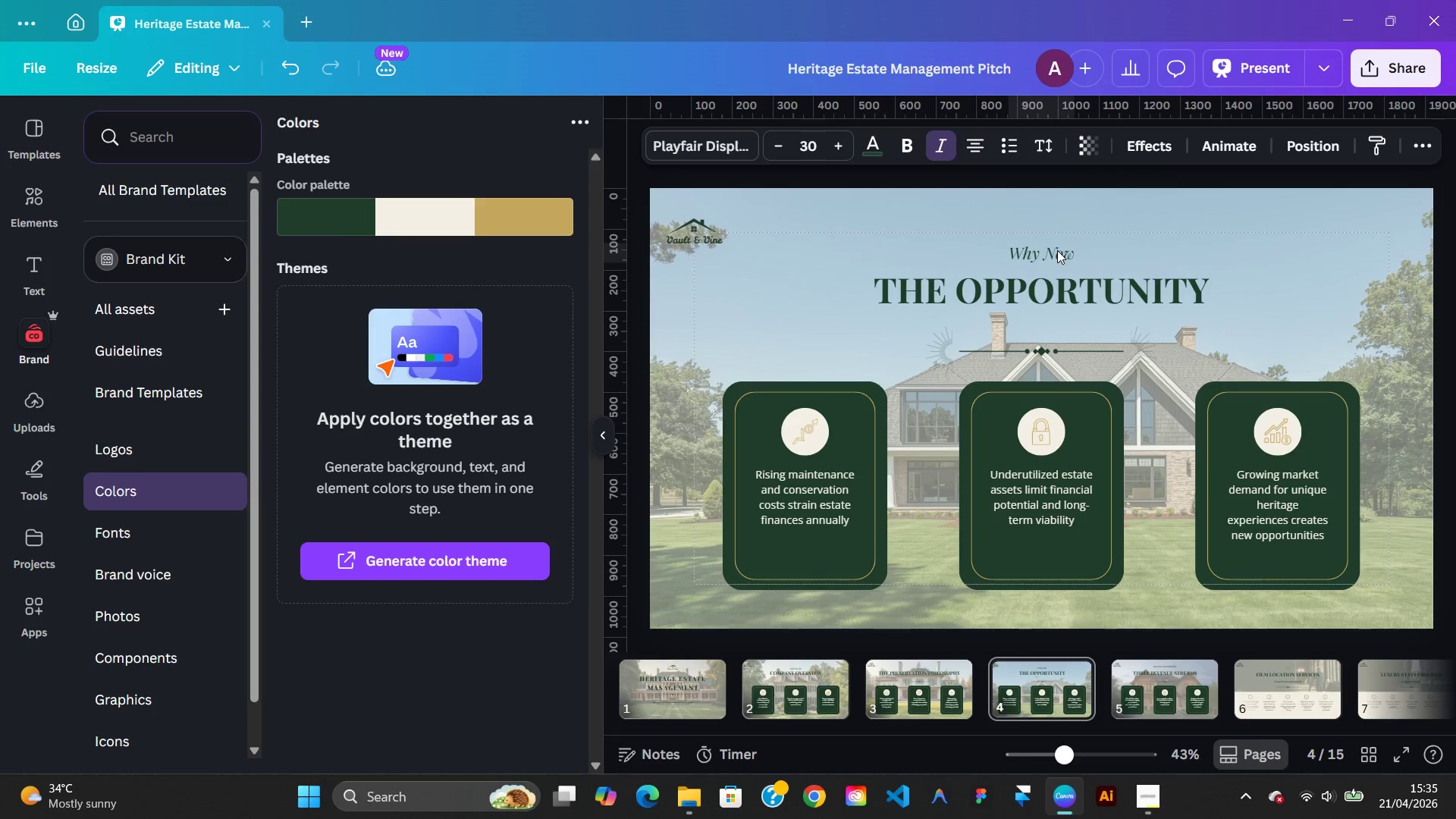 
hold_key(key=ArrowDown, duration=0.66)
 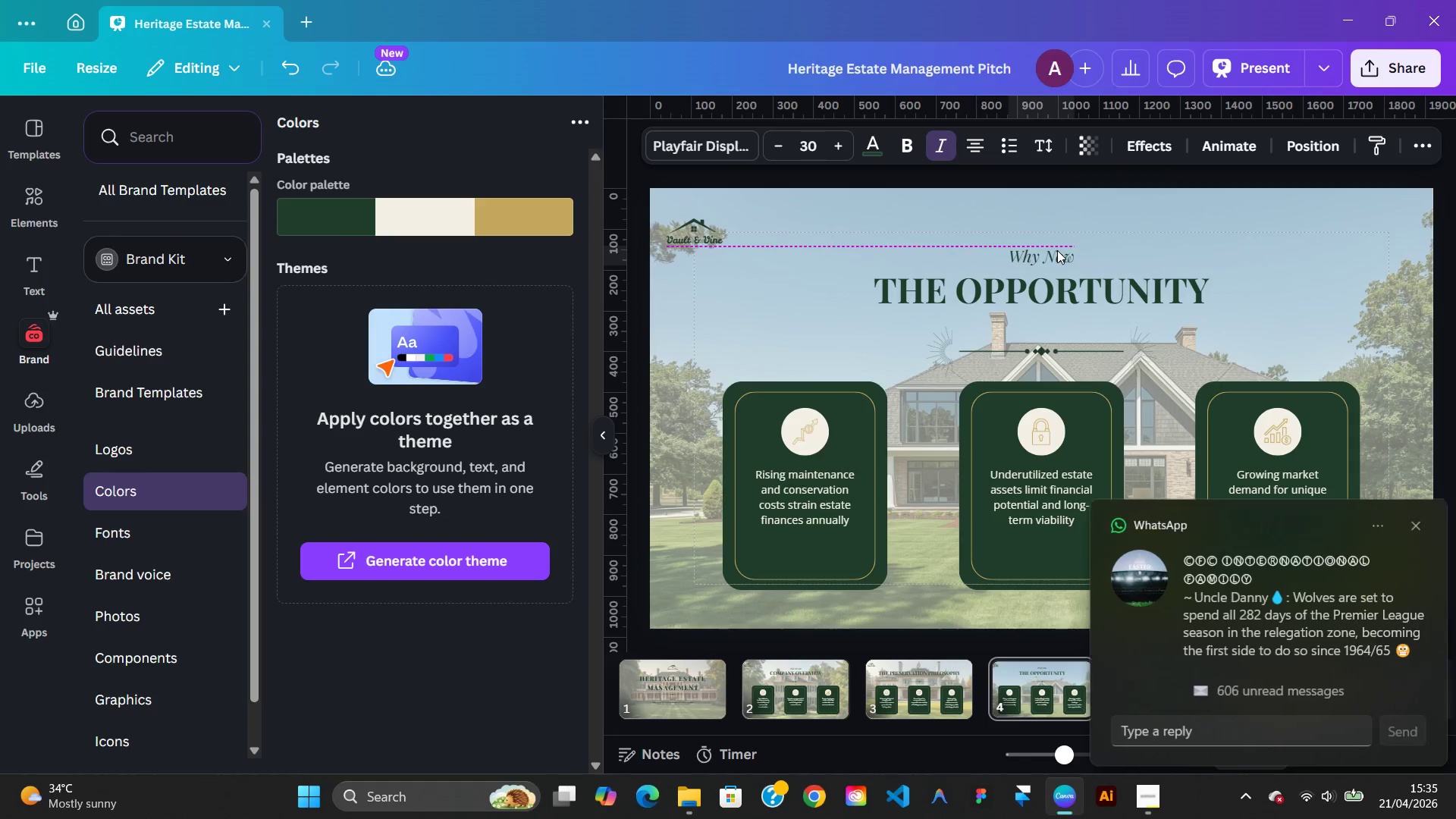 
key(ArrowDown)
 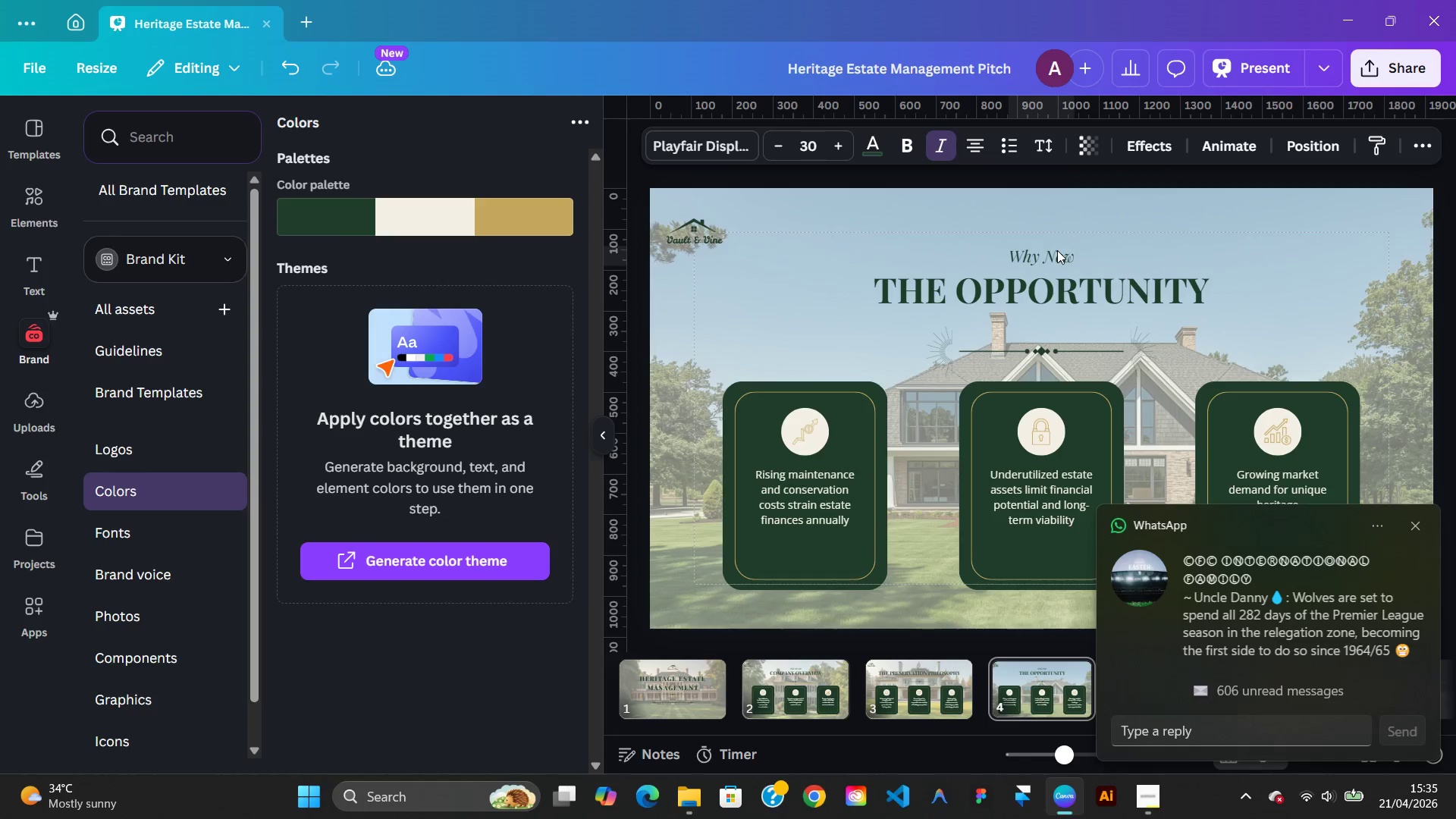 
key(ArrowDown)
 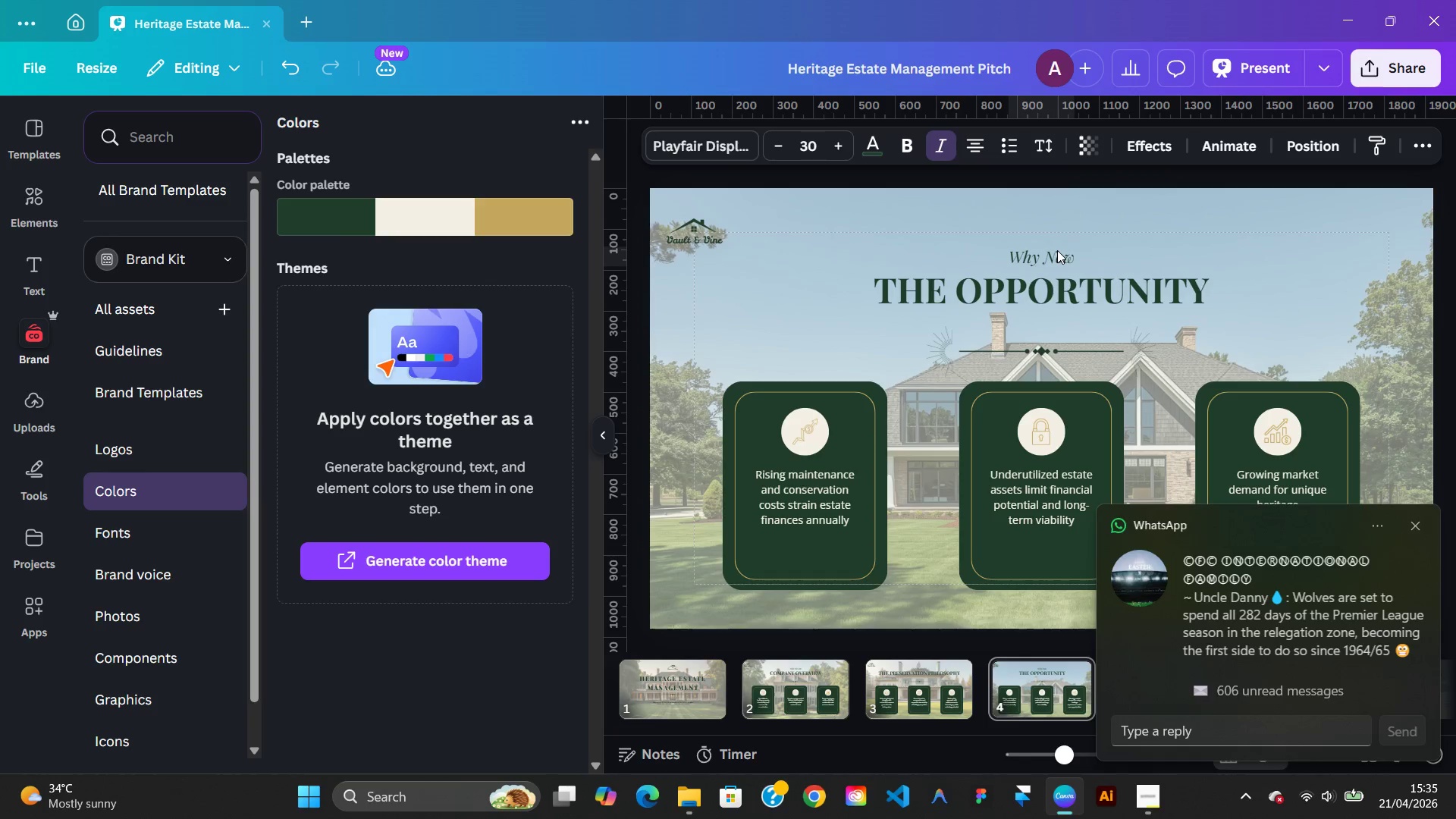 
key(ArrowDown)
 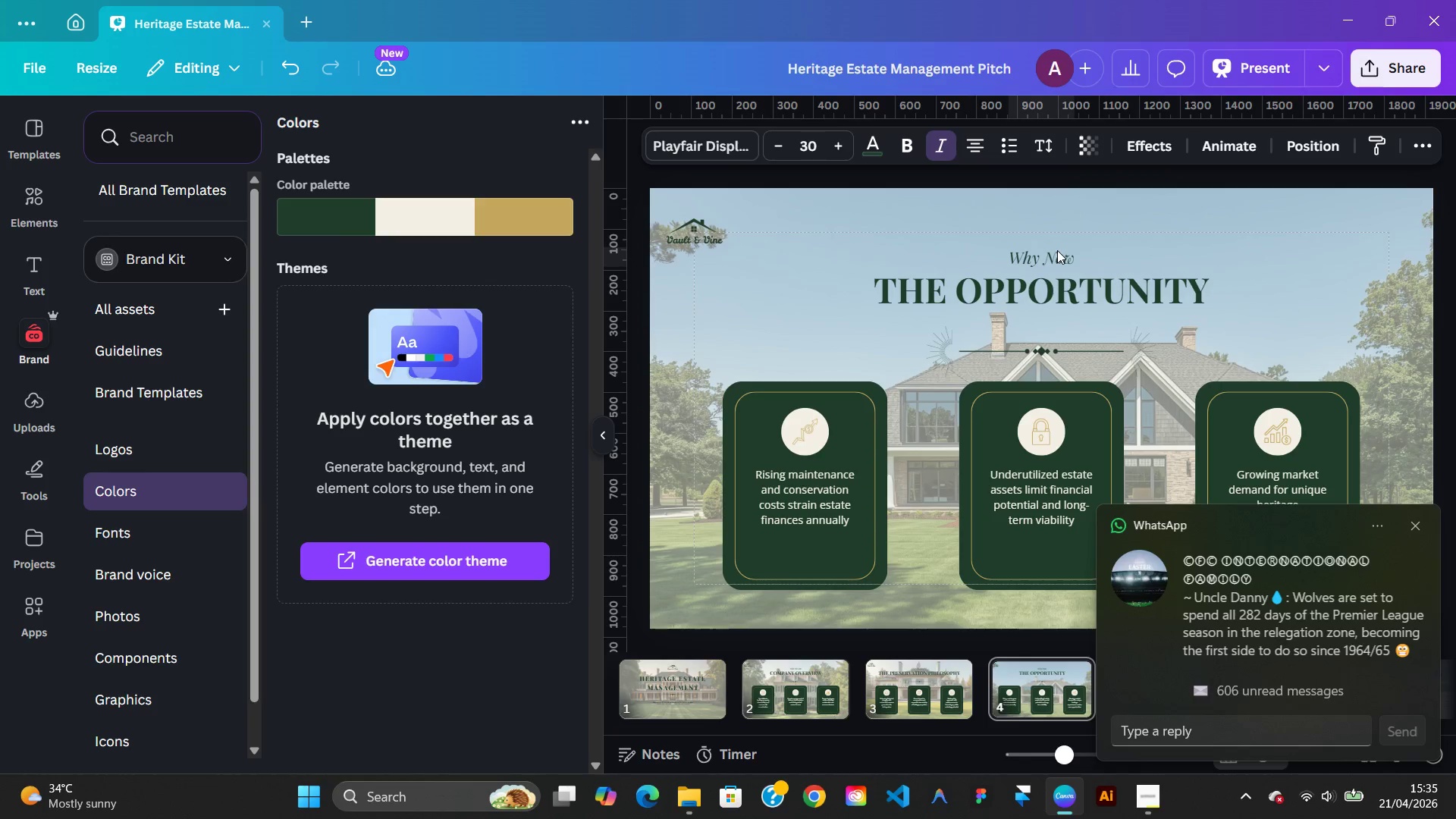 
key(ArrowDown)
 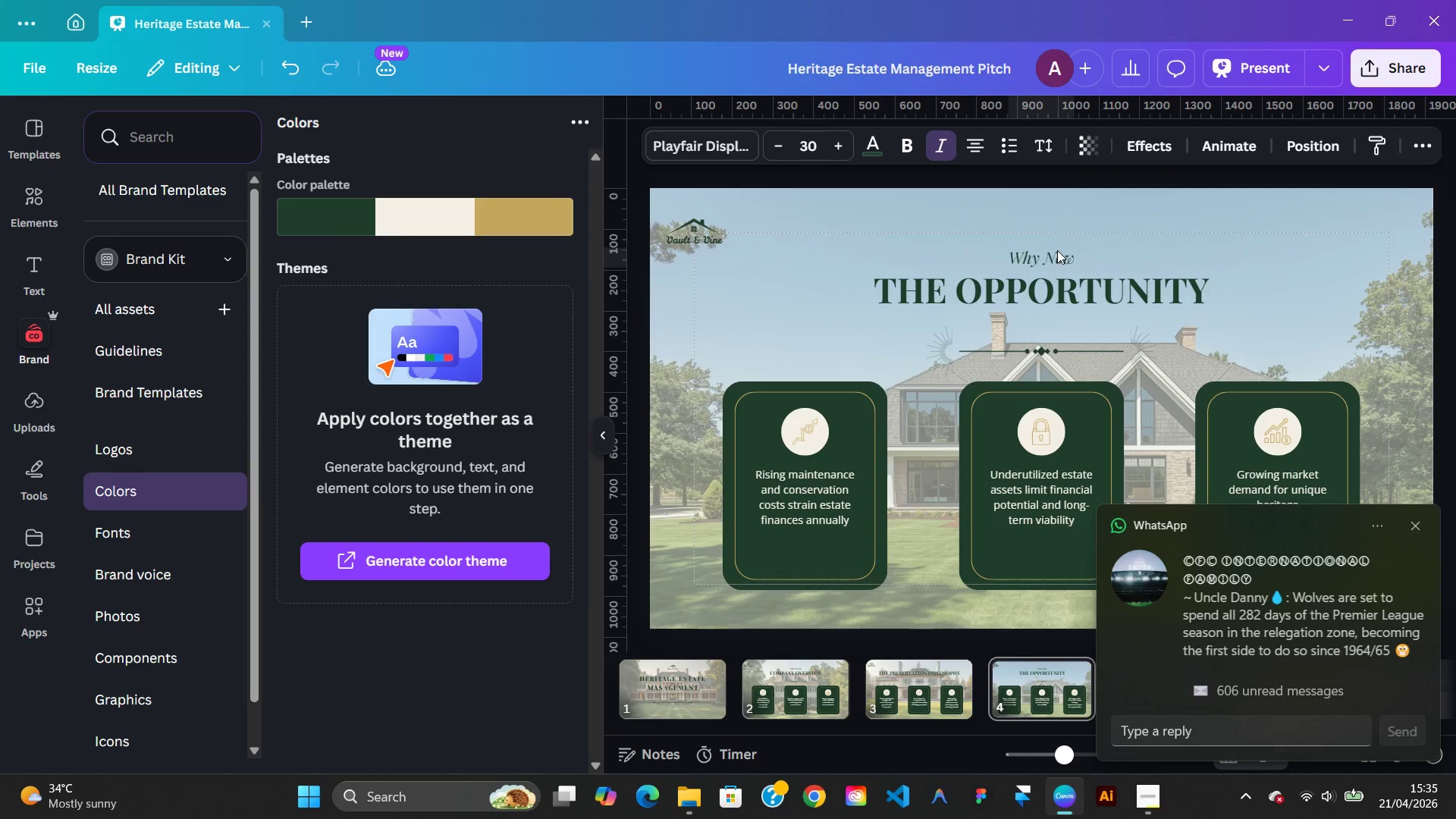 
key(ArrowDown)
 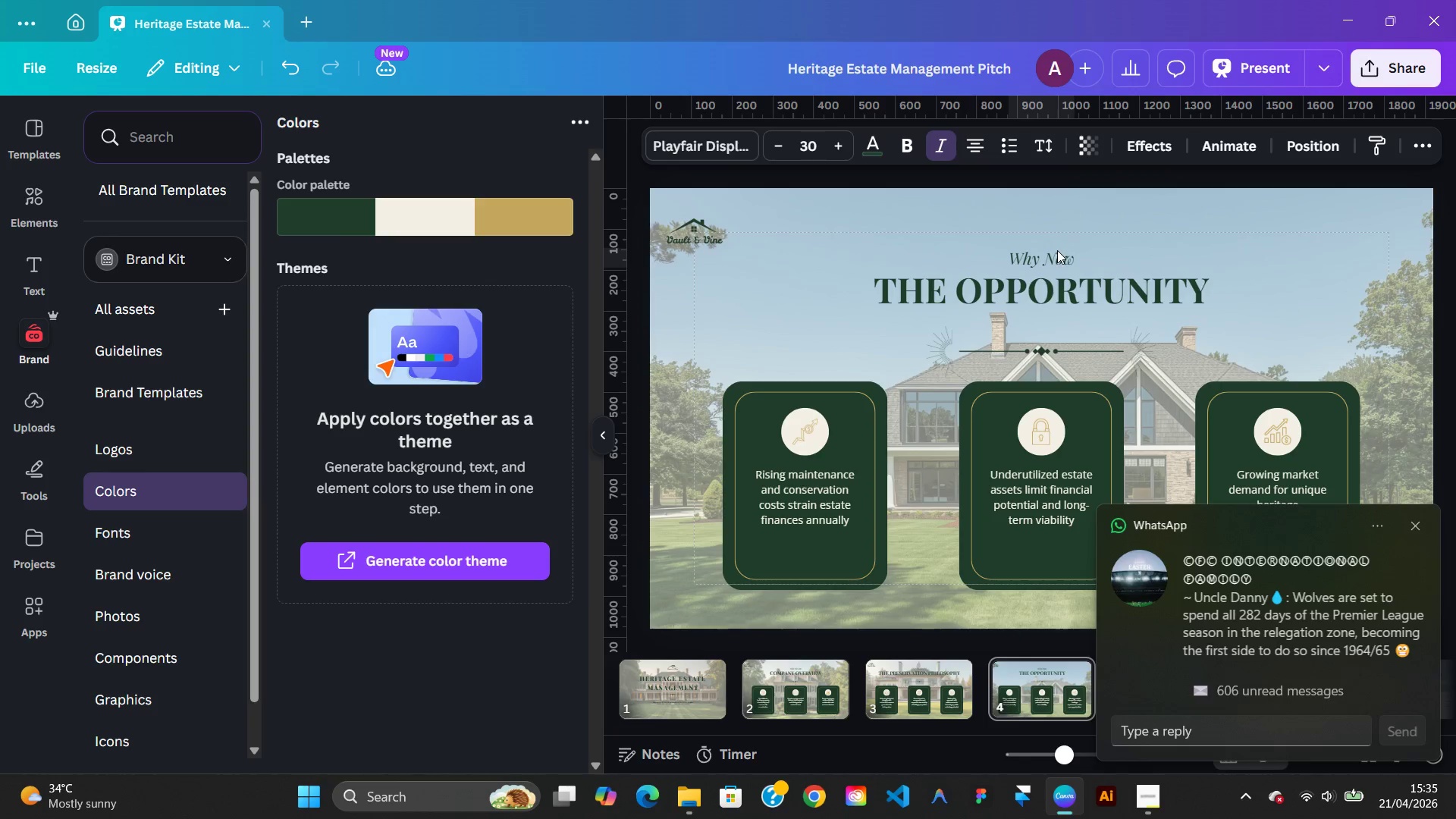 
key(ArrowDown)
 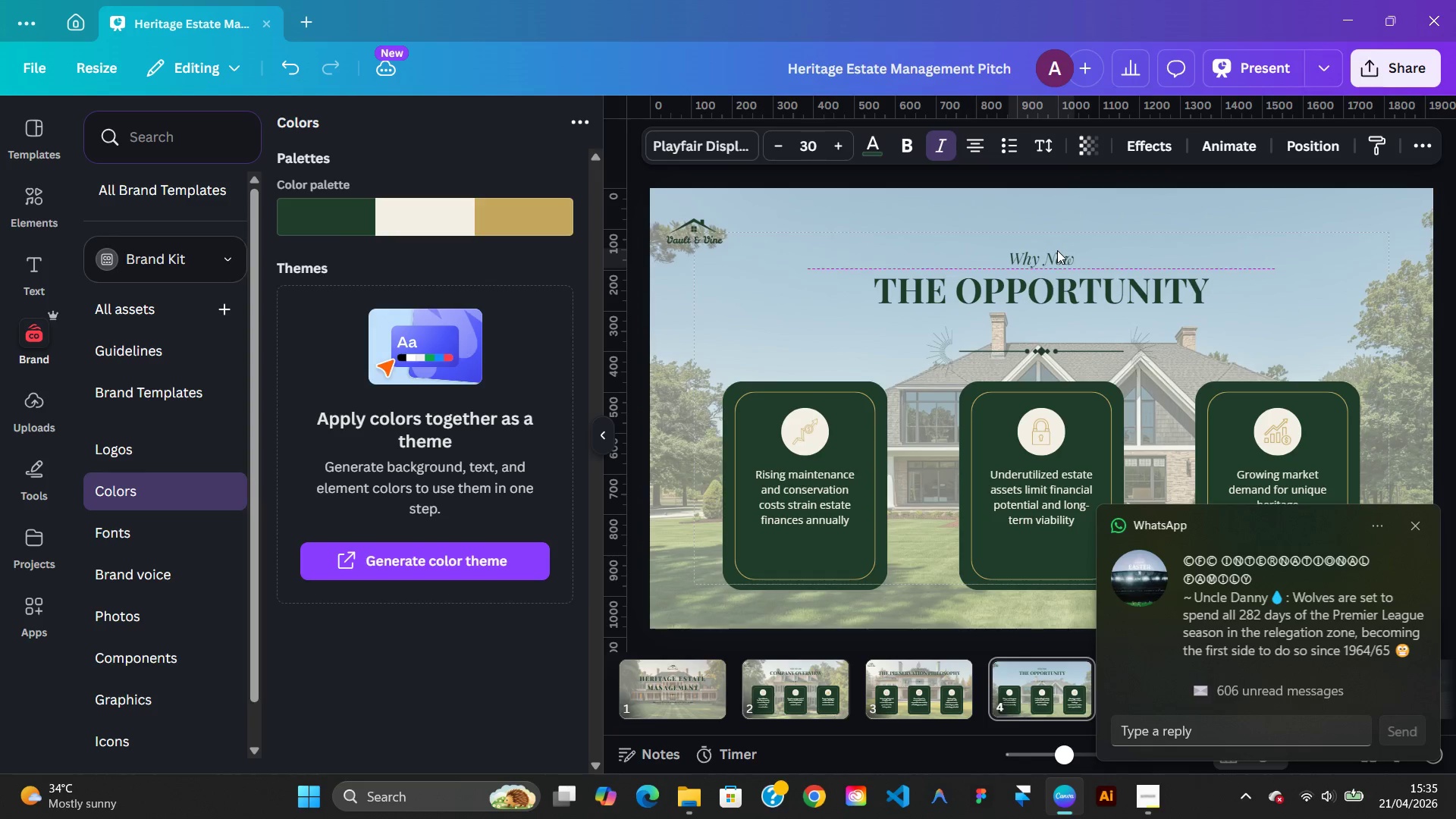 
key(ArrowDown)
 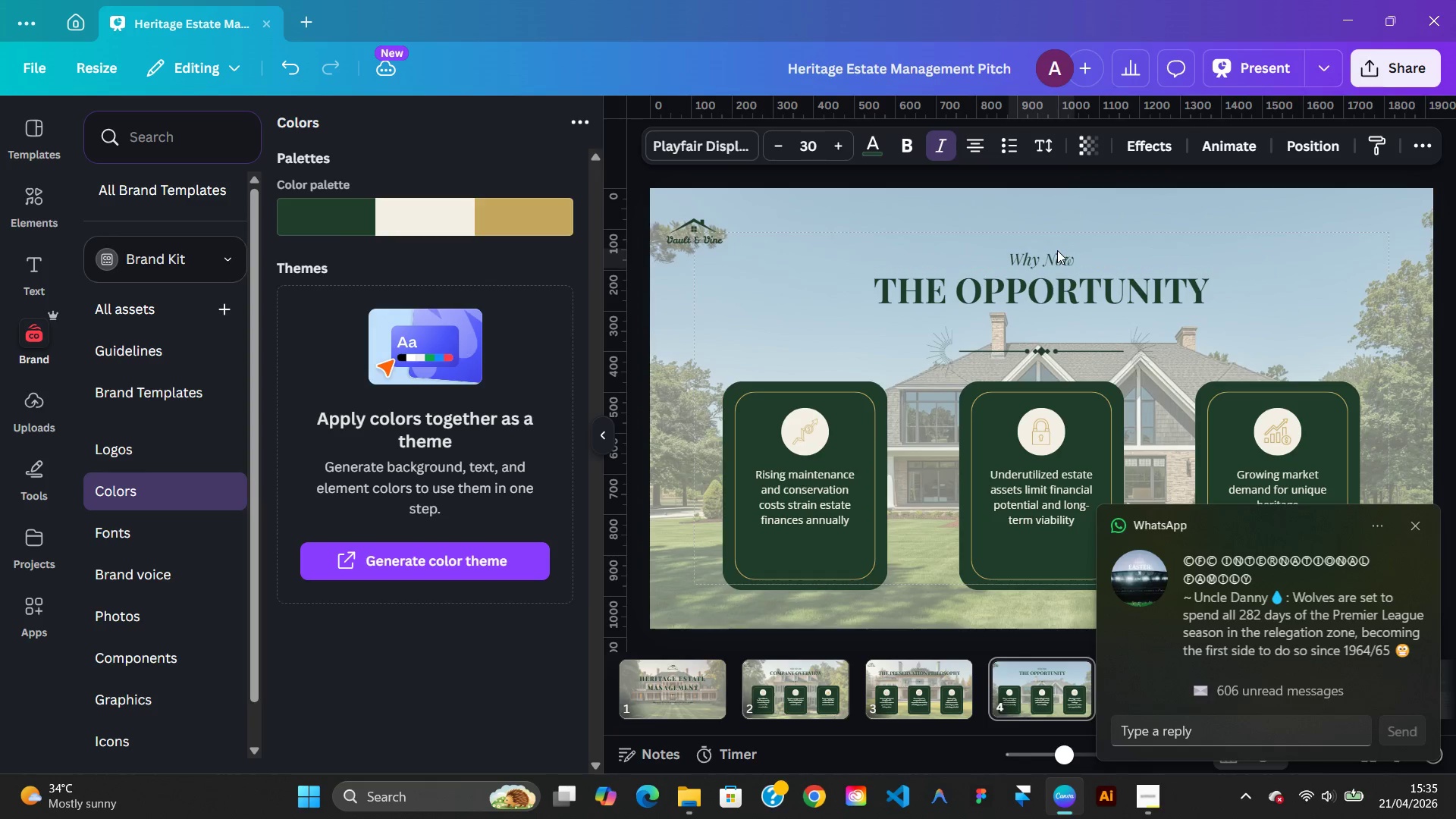 
key(ArrowDown)
 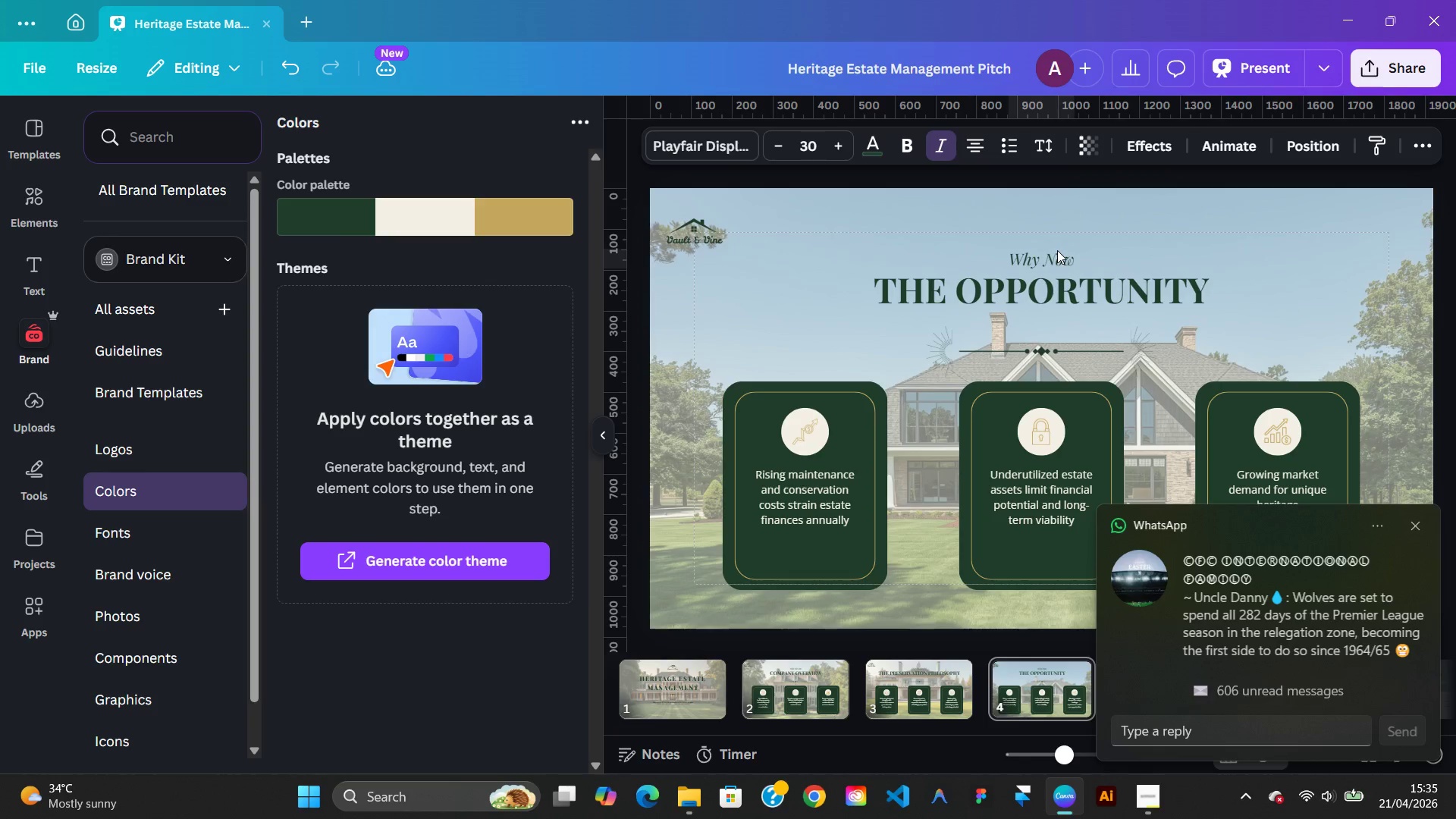 
key(ArrowUp)
 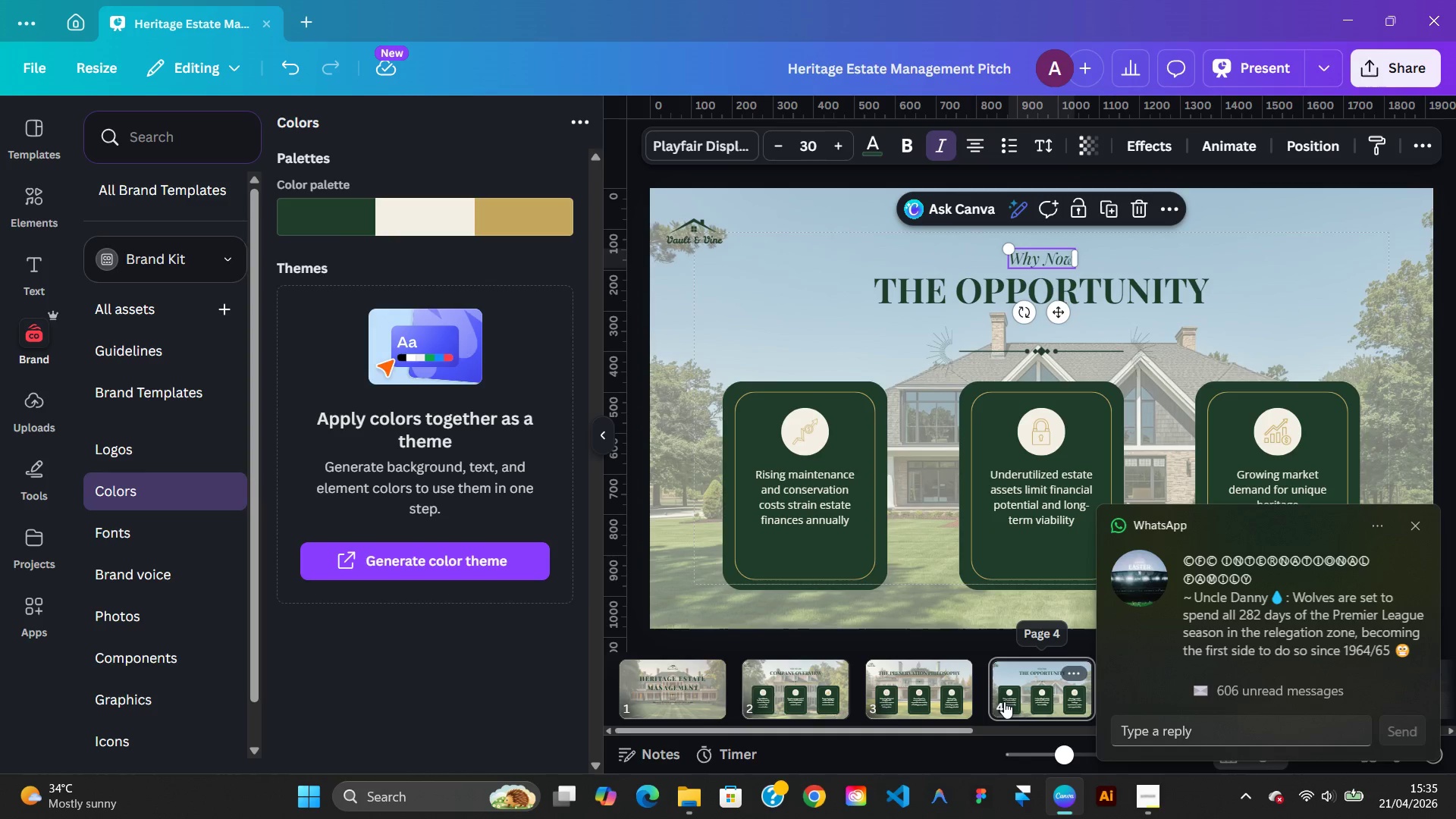 
key(ArrowRight)
 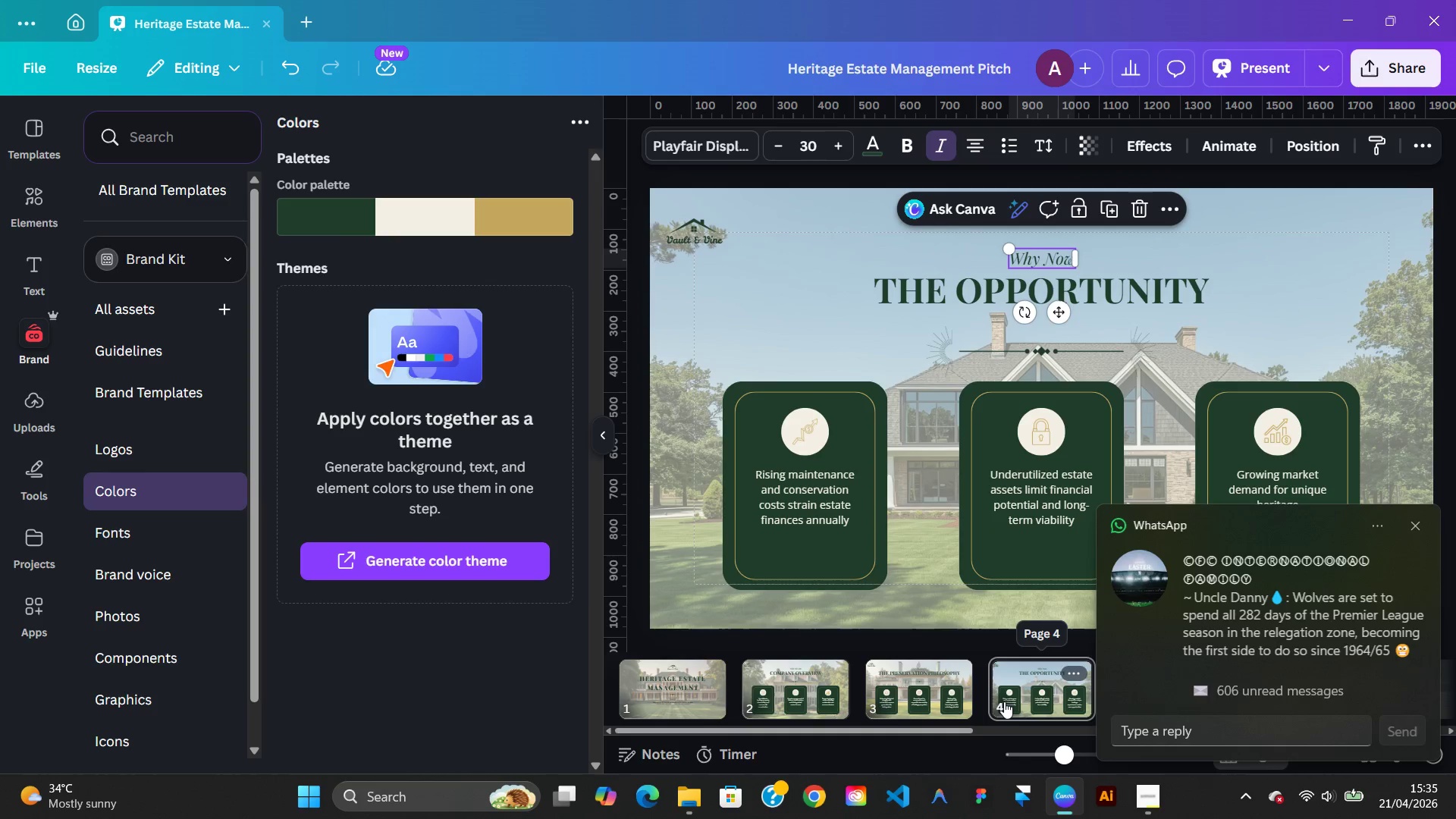 
key(ArrowLeft)
 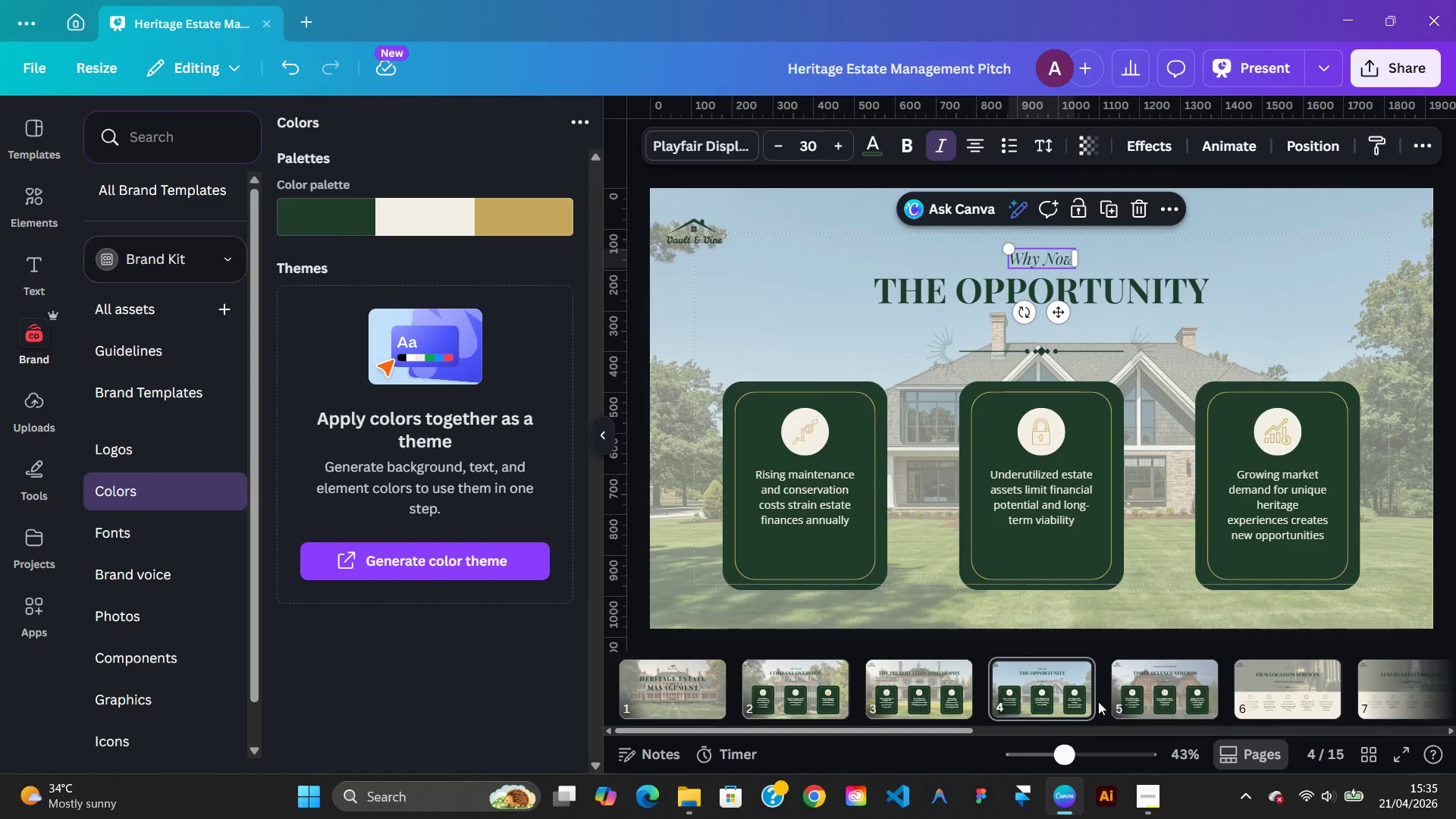 
left_click([1119, 686])
 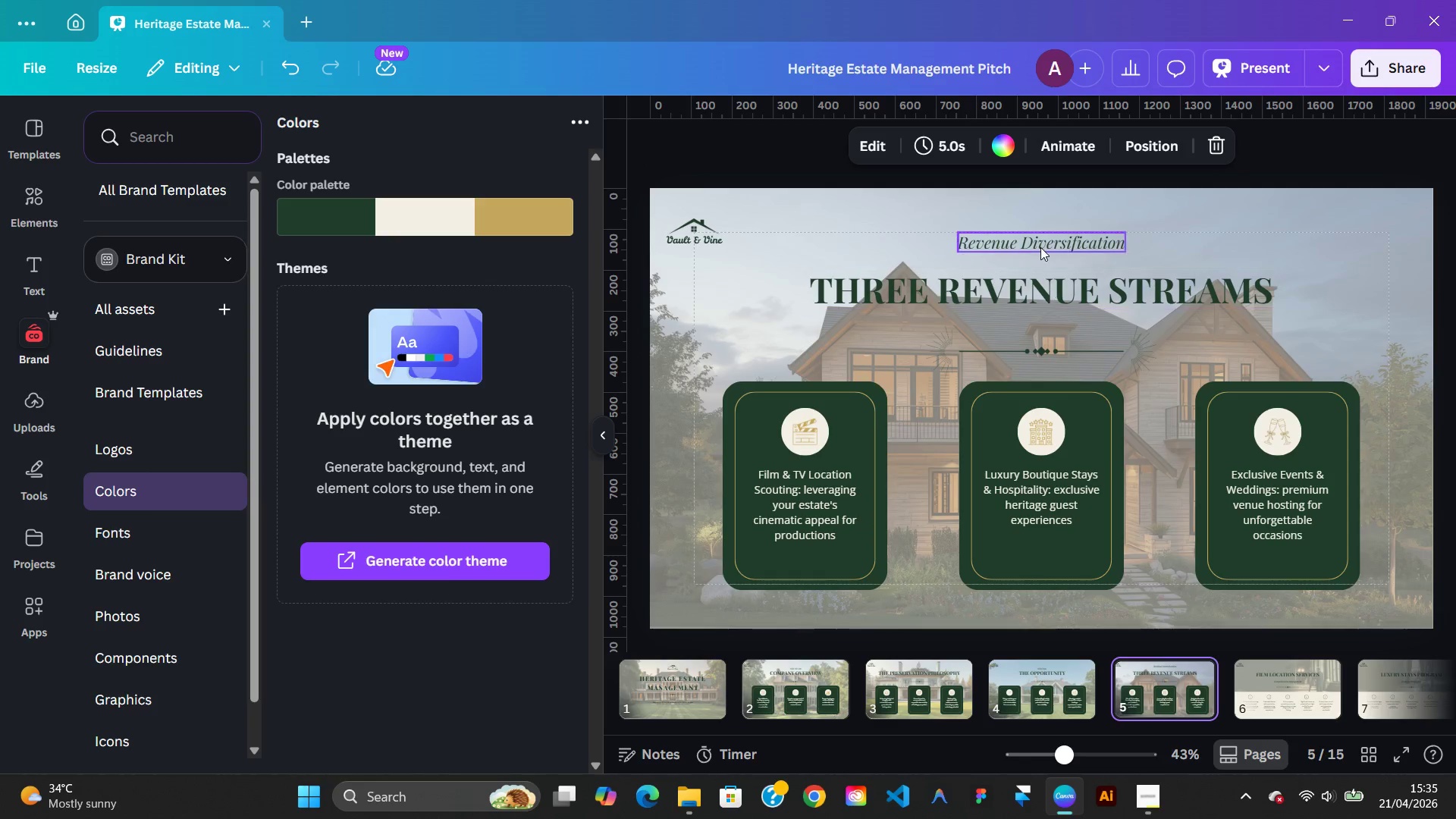 
left_click([1040, 246])
 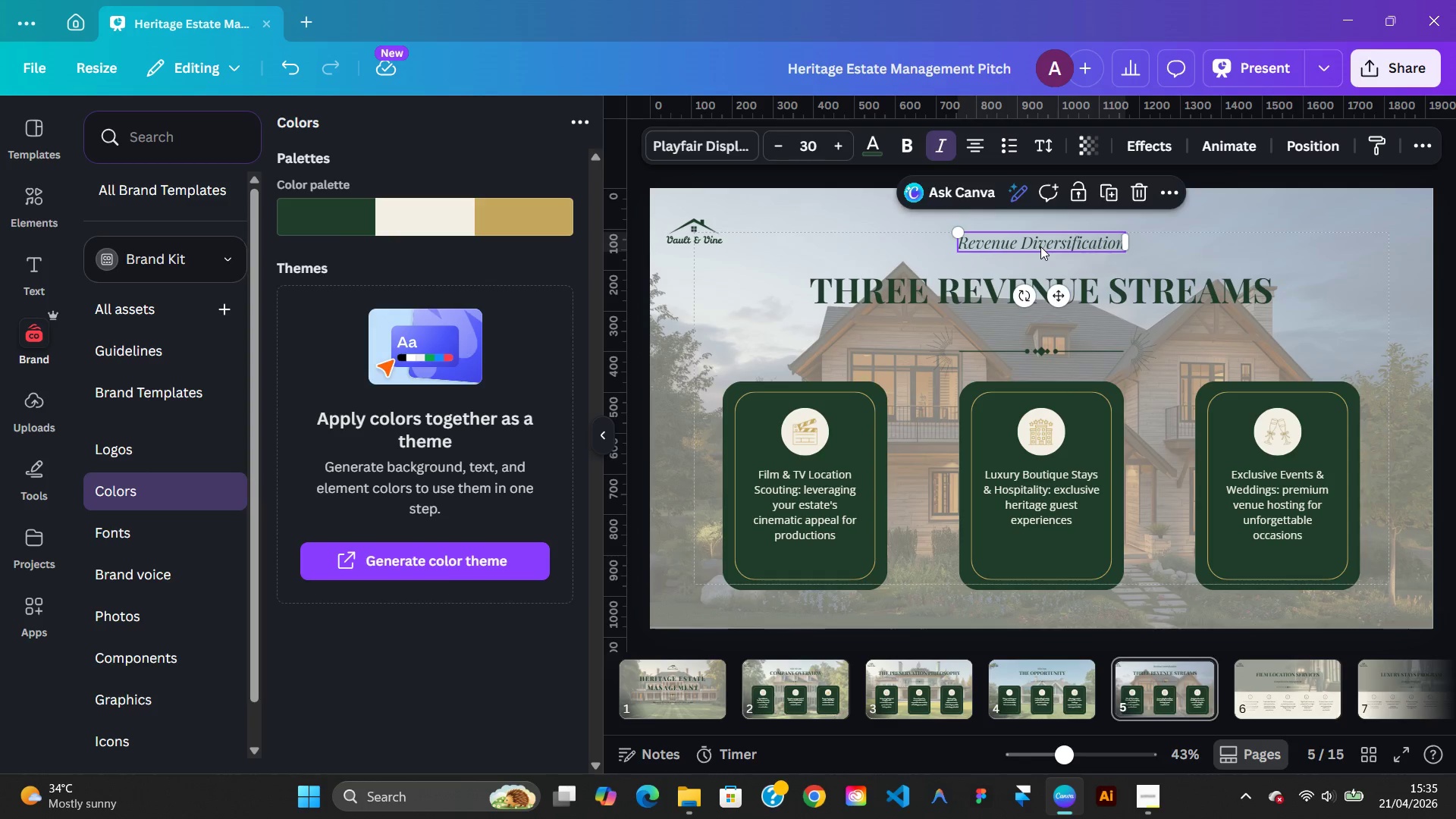 
hold_key(key=ArrowDown, duration=1.51)
 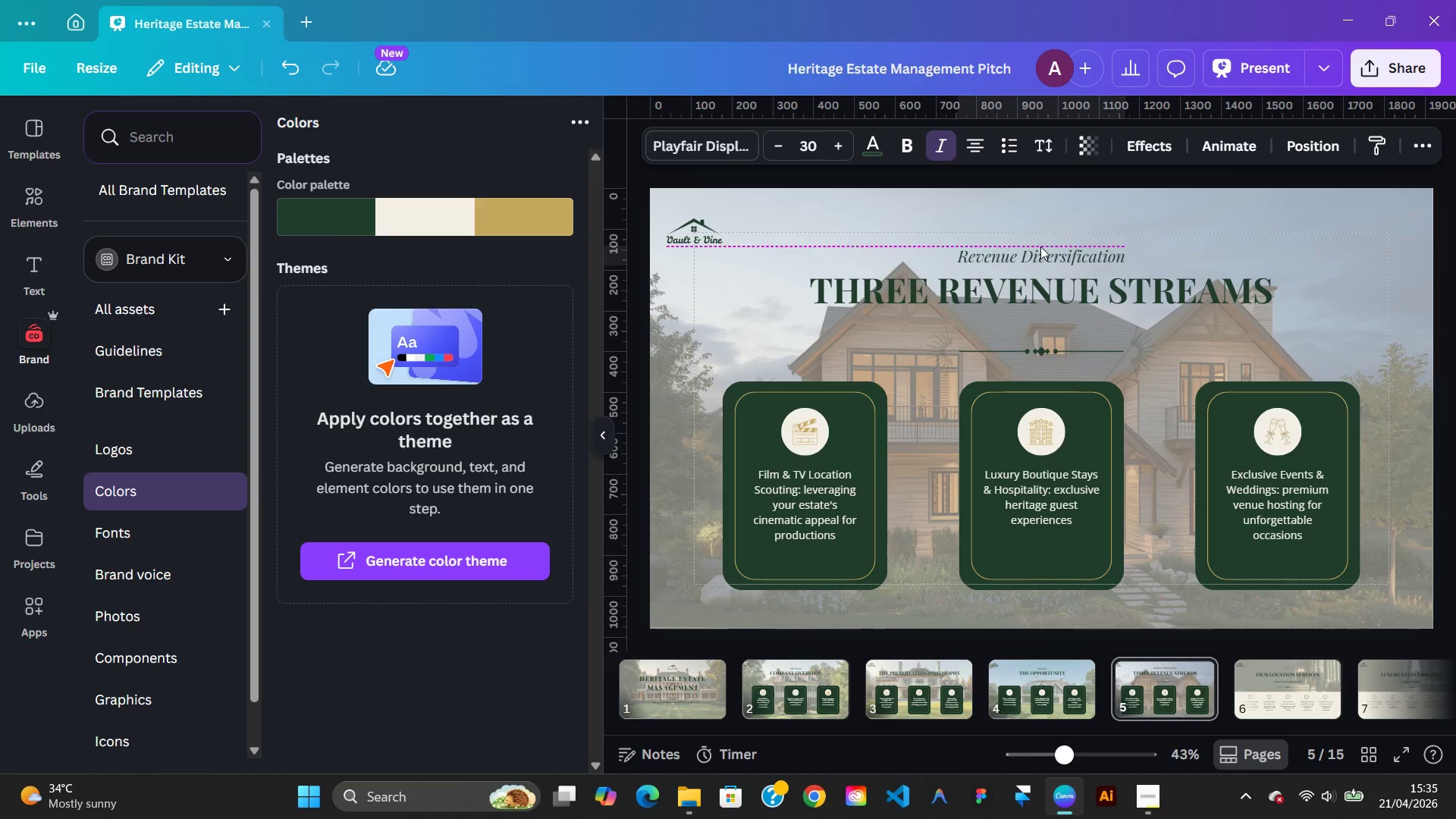 
key(ArrowDown)
 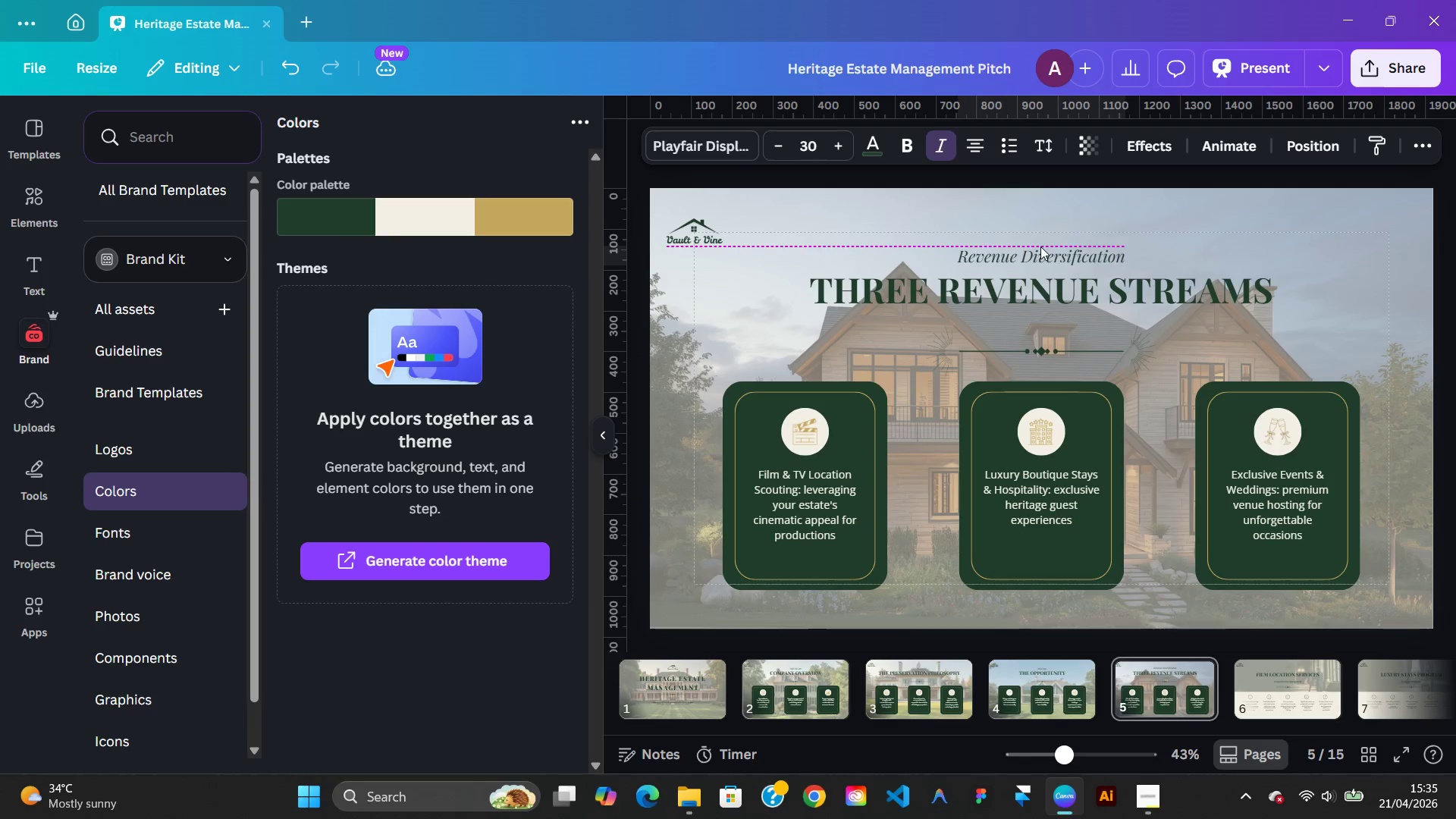 
key(ArrowDown)
 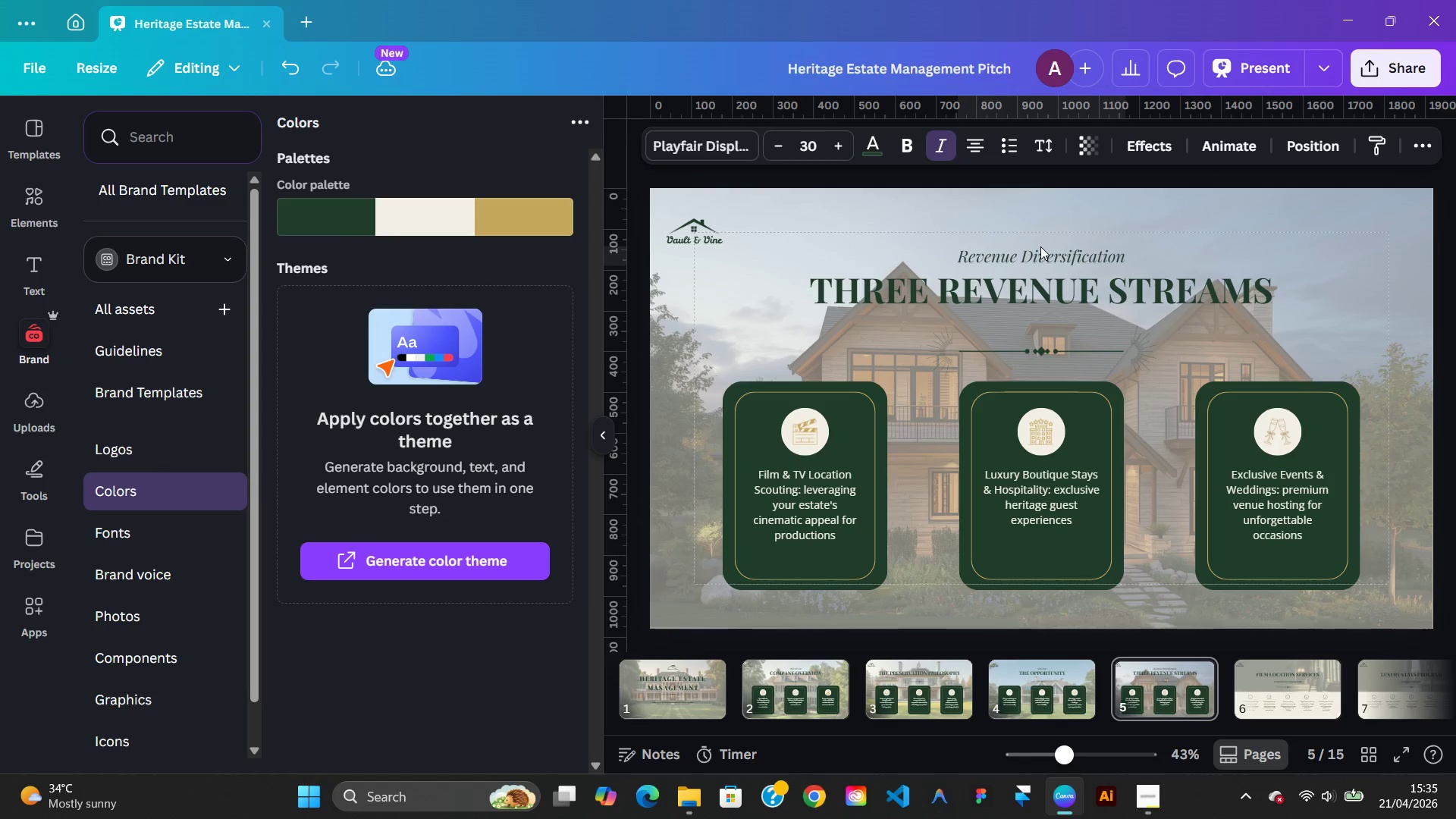 
key(ArrowDown)
 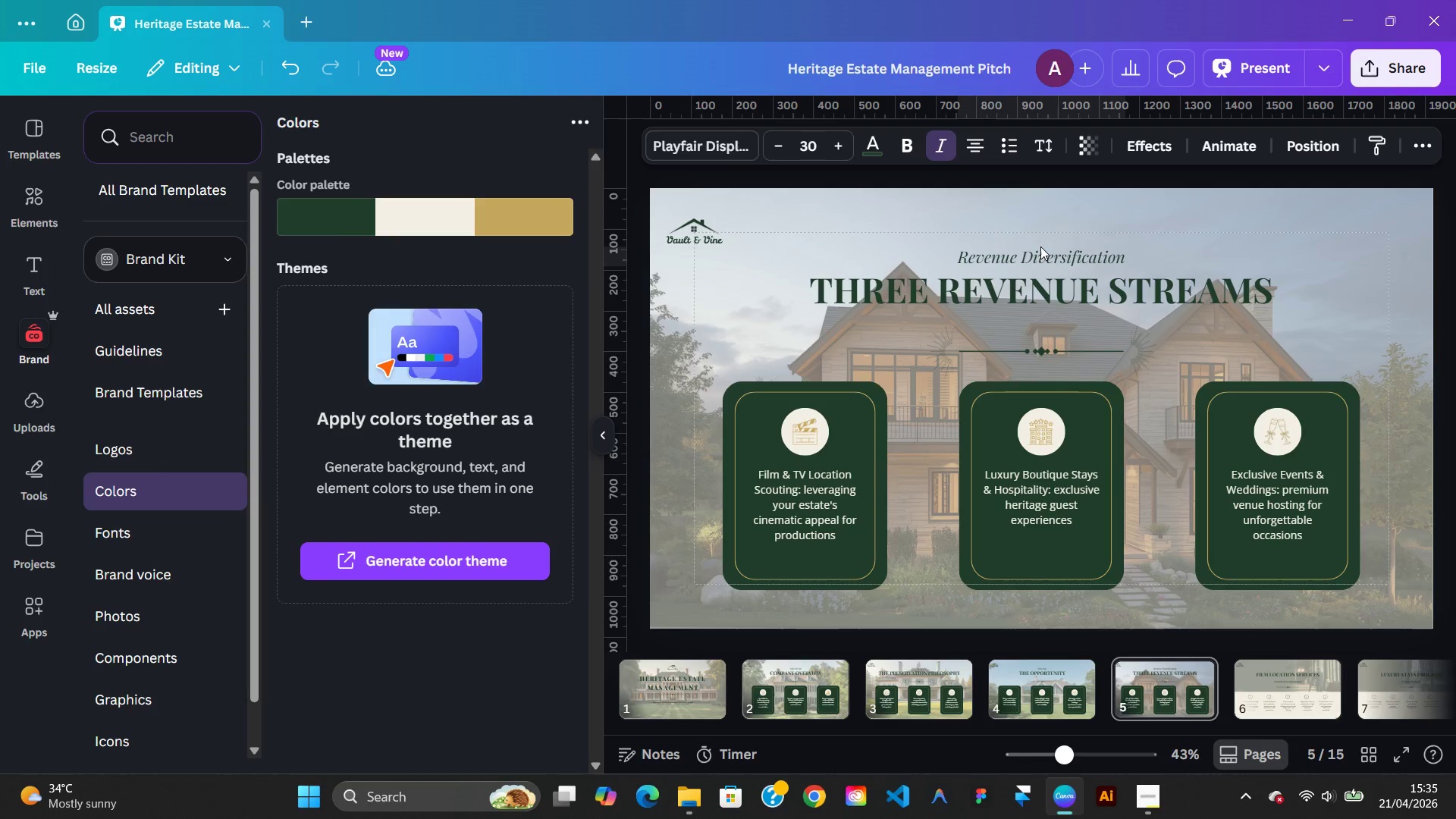 
key(ArrowDown)
 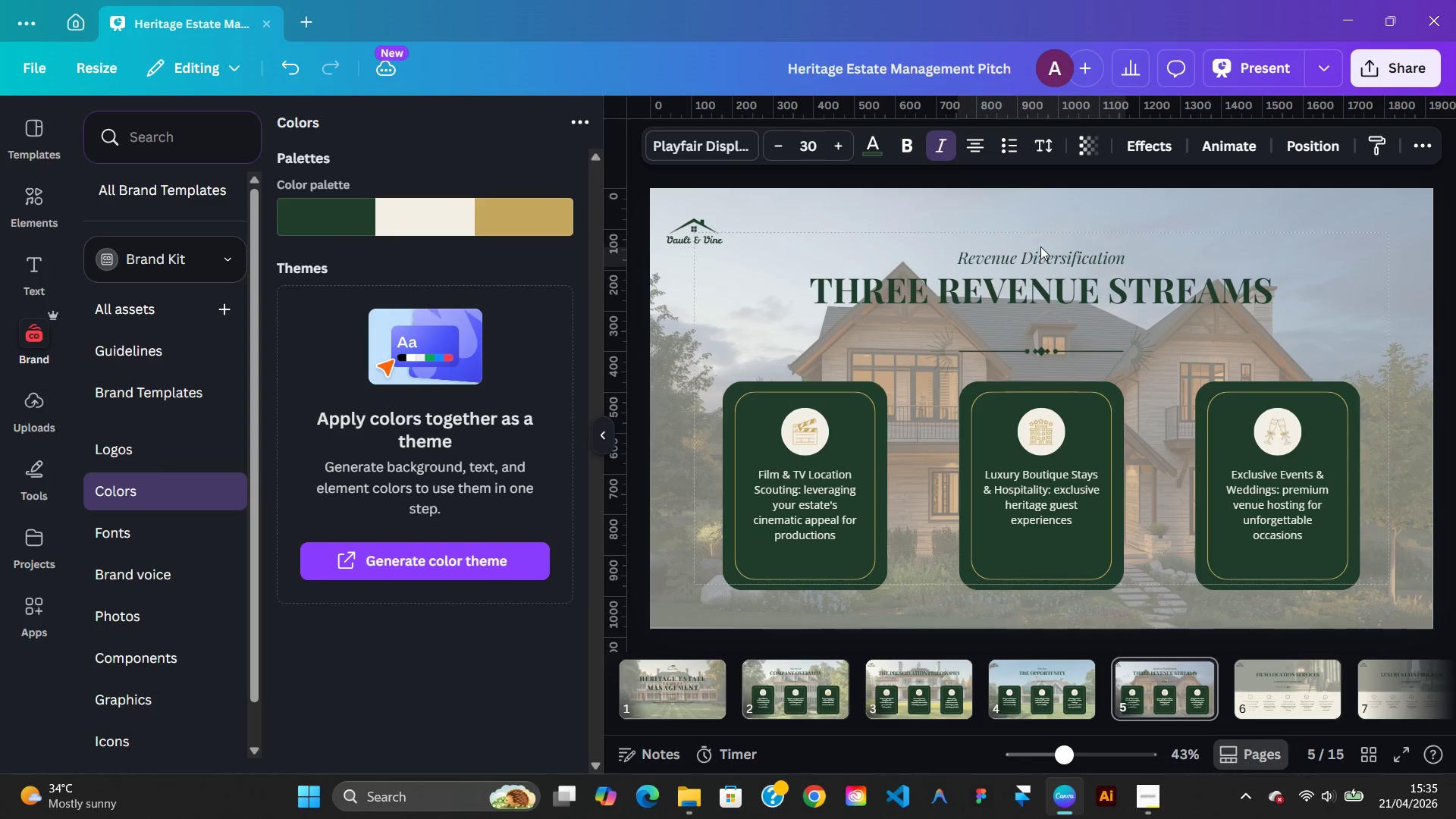 
key(ArrowDown)
 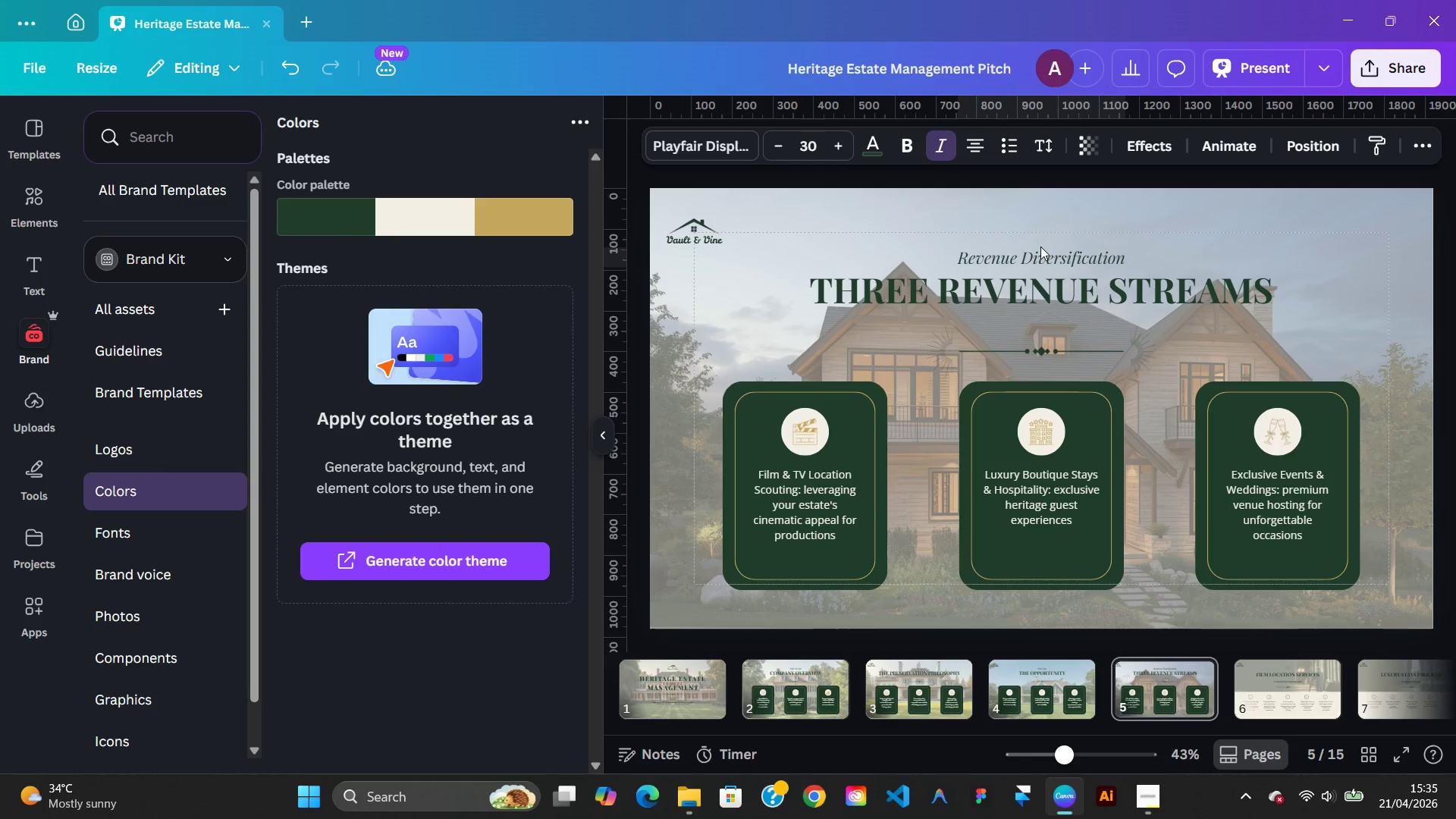 
key(ArrowDown)
 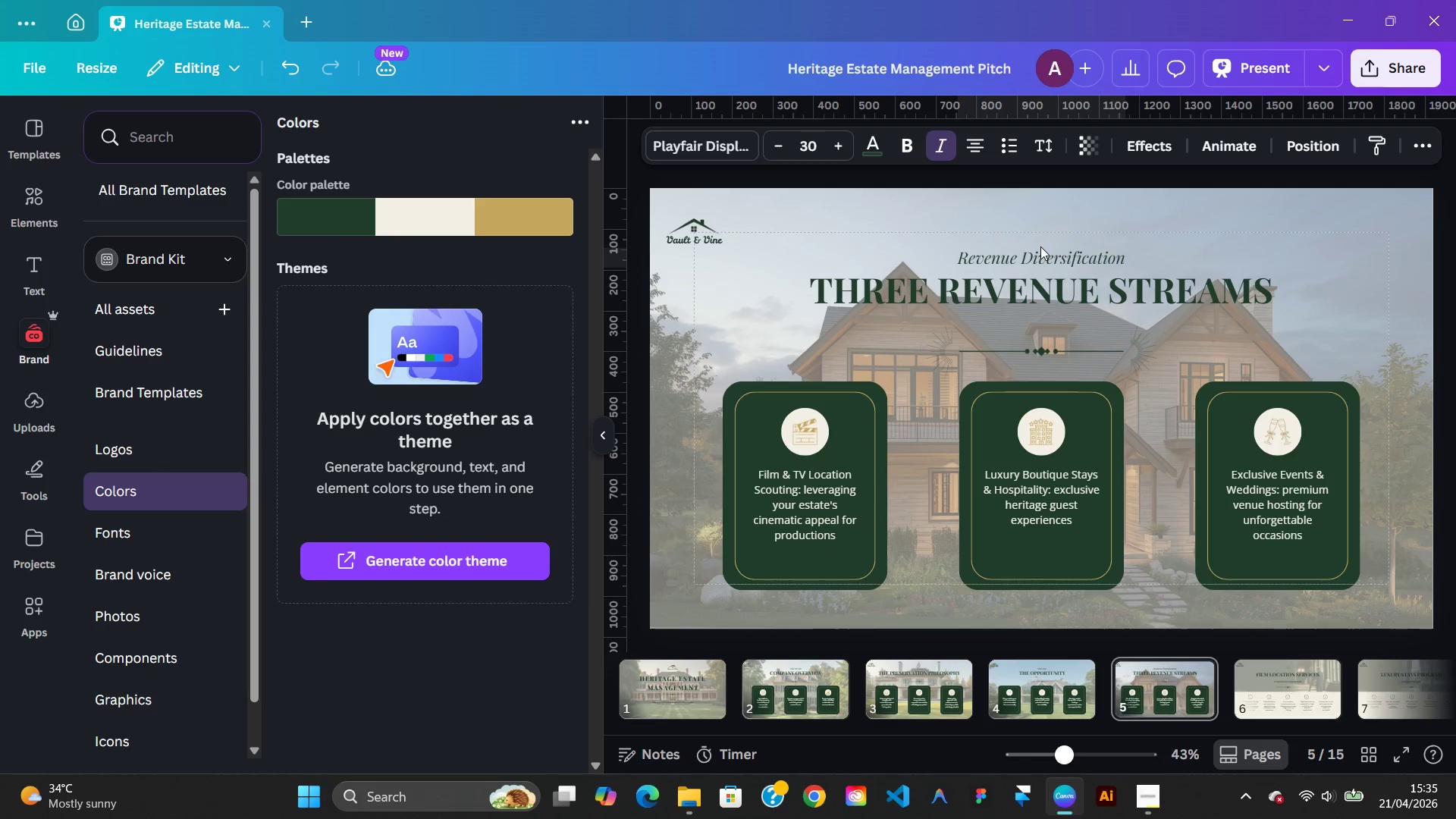 
key(ArrowDown)
 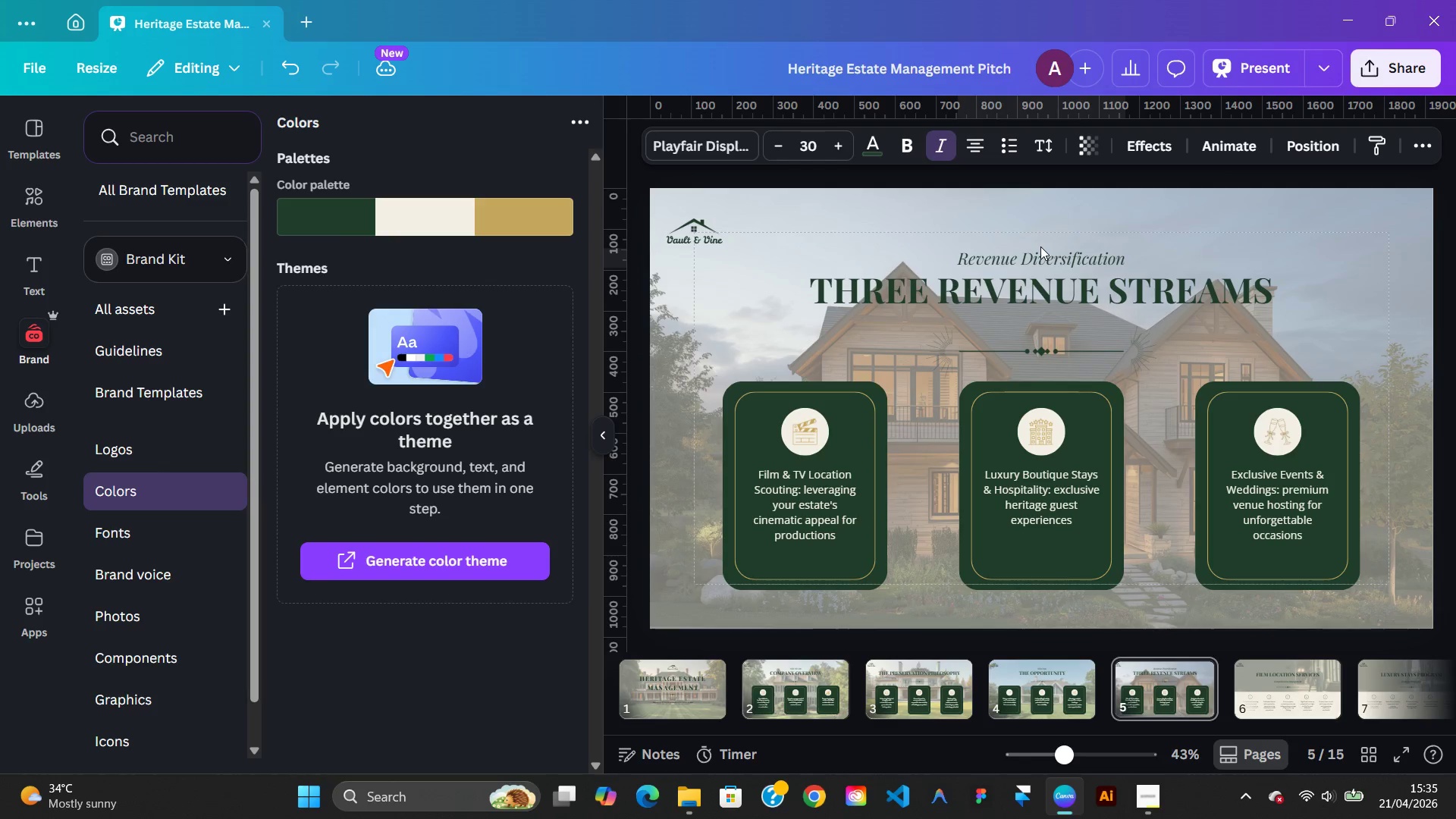 
key(ArrowDown)
 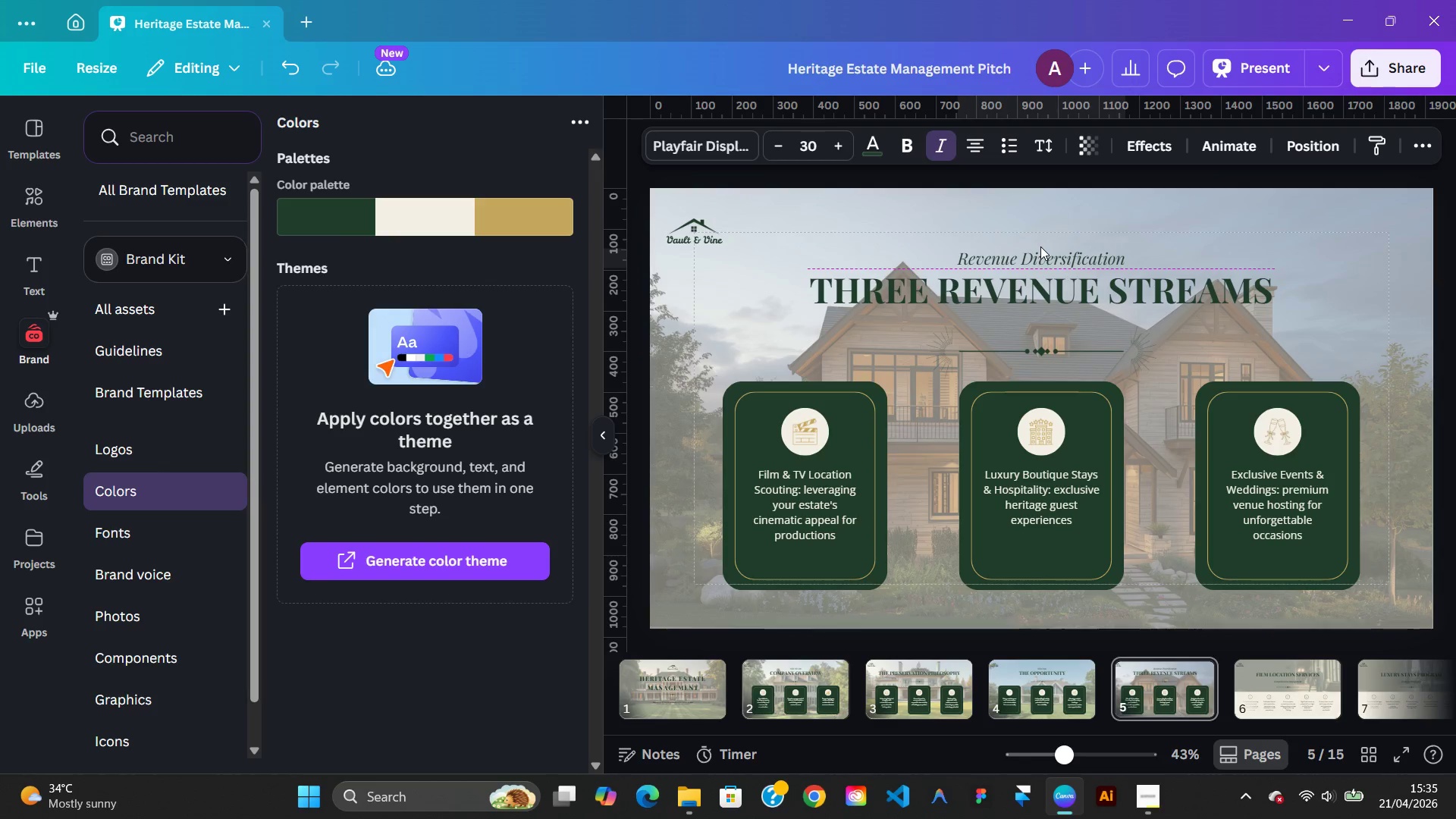 
key(ArrowDown)
 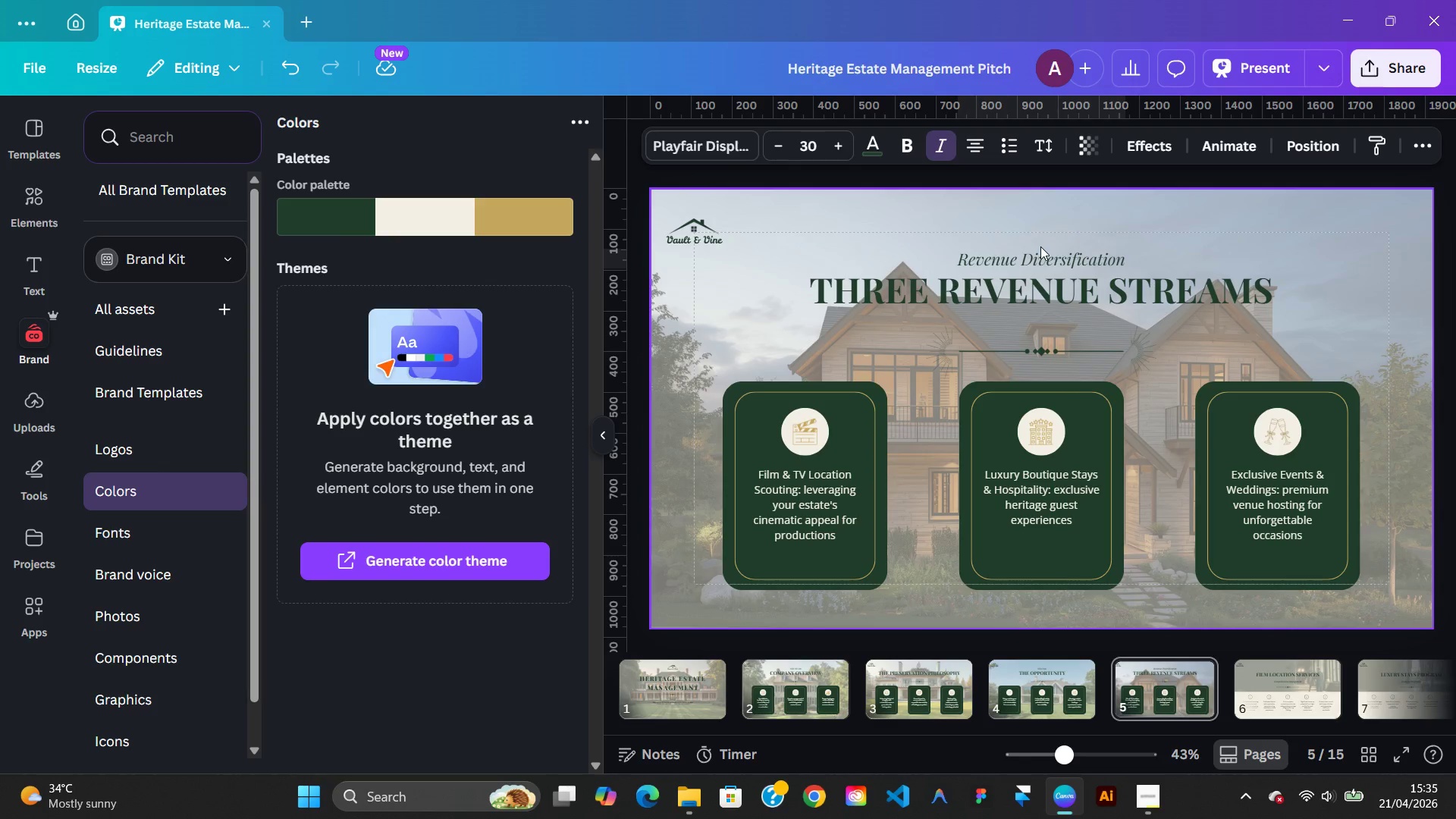 
key(ArrowUp)
 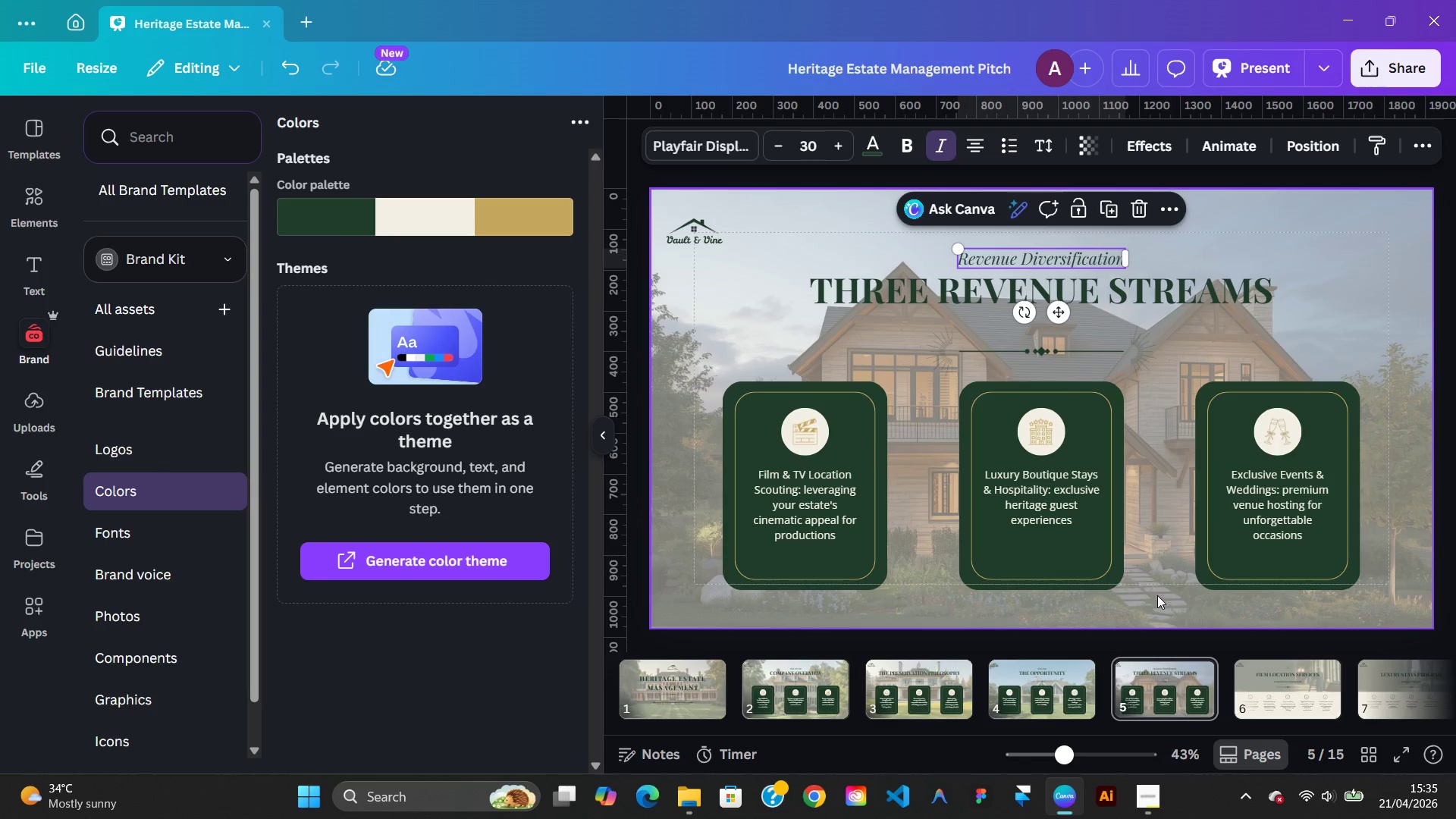 
key(ArrowRight)
 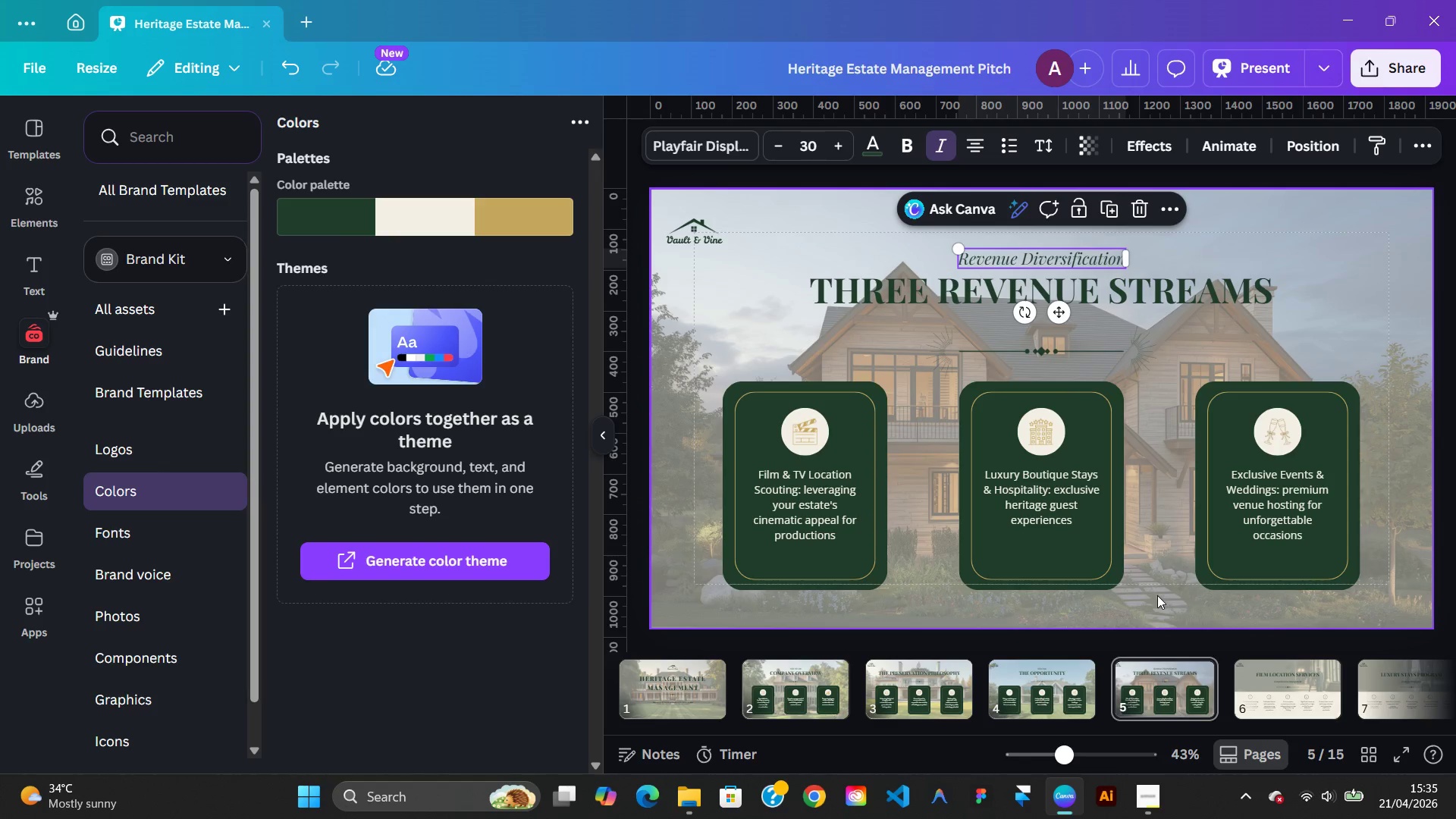 
key(ArrowLeft)
 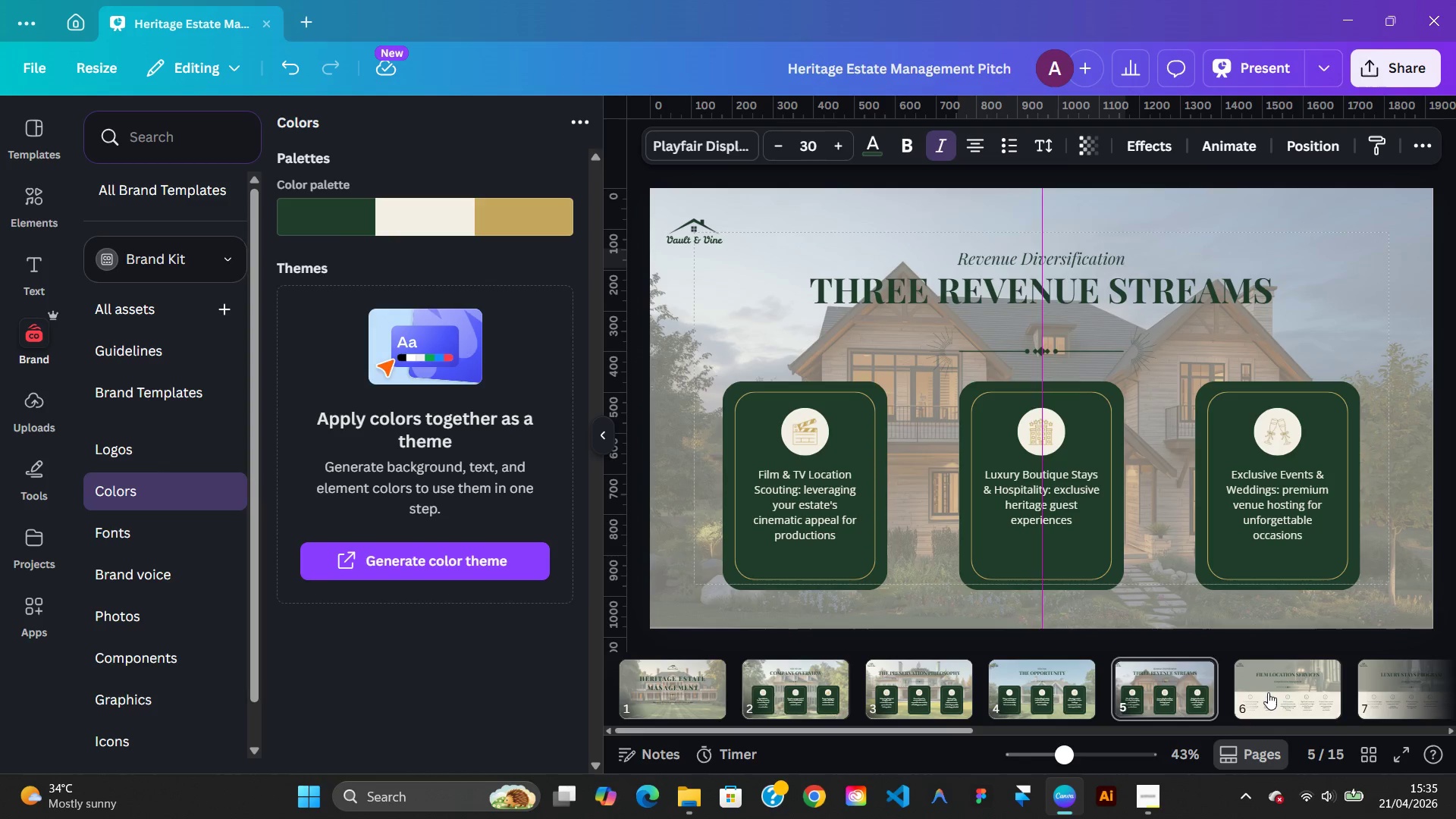 
left_click([1268, 692])
 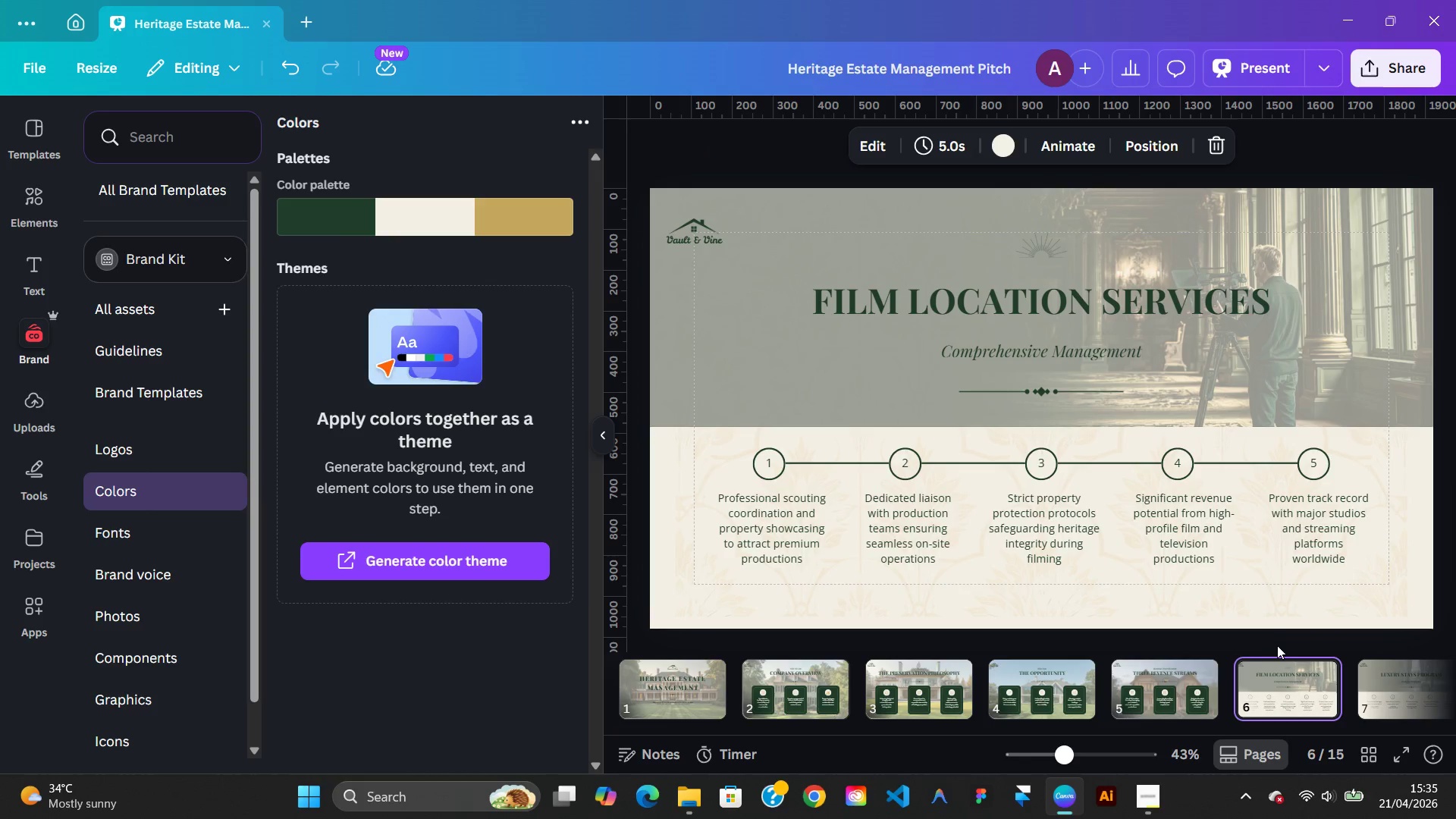 
wait(6.34)
 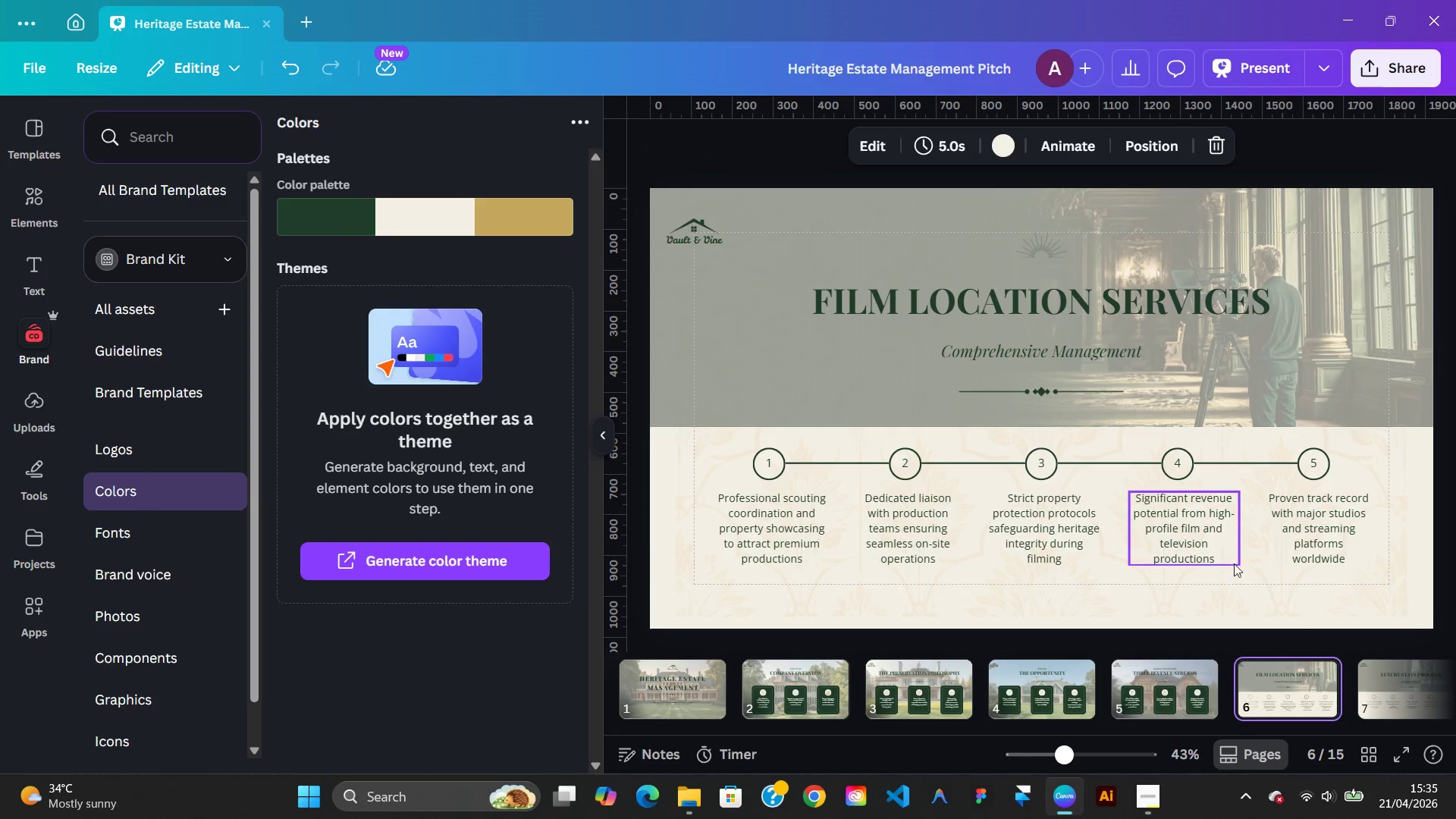 
left_click([1386, 695])
 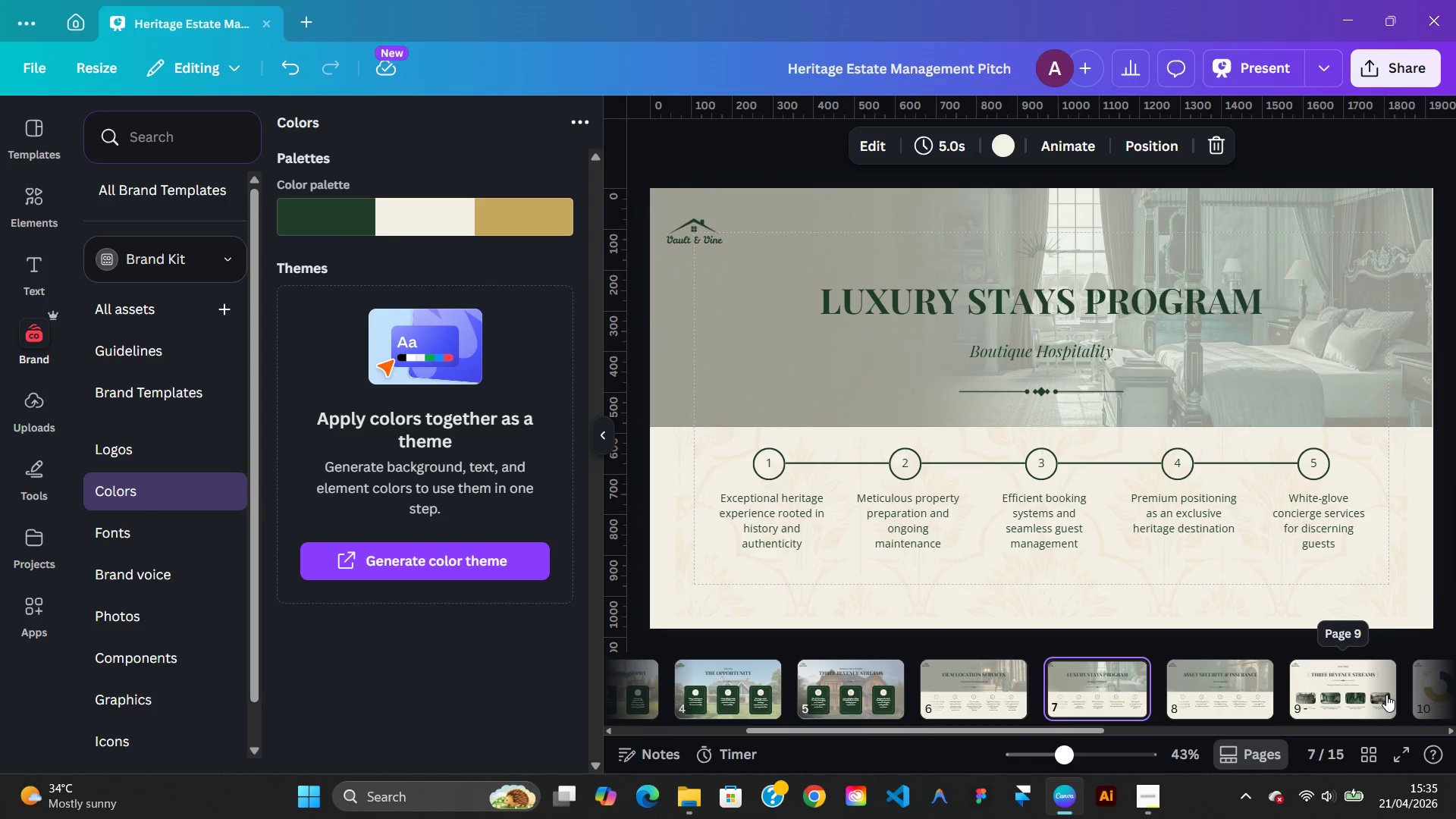 
left_click([1359, 695])
 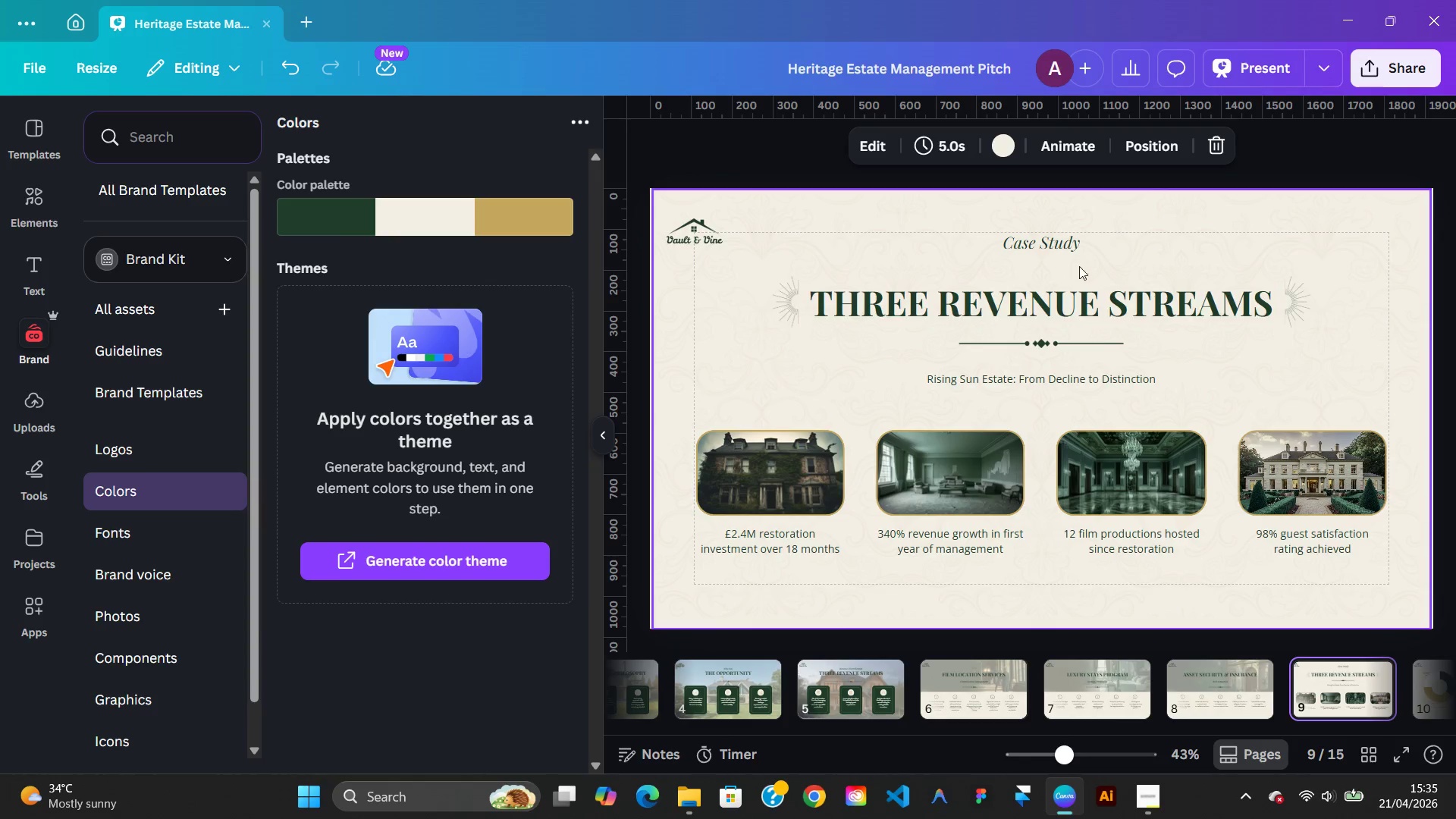 
left_click([1064, 253])
 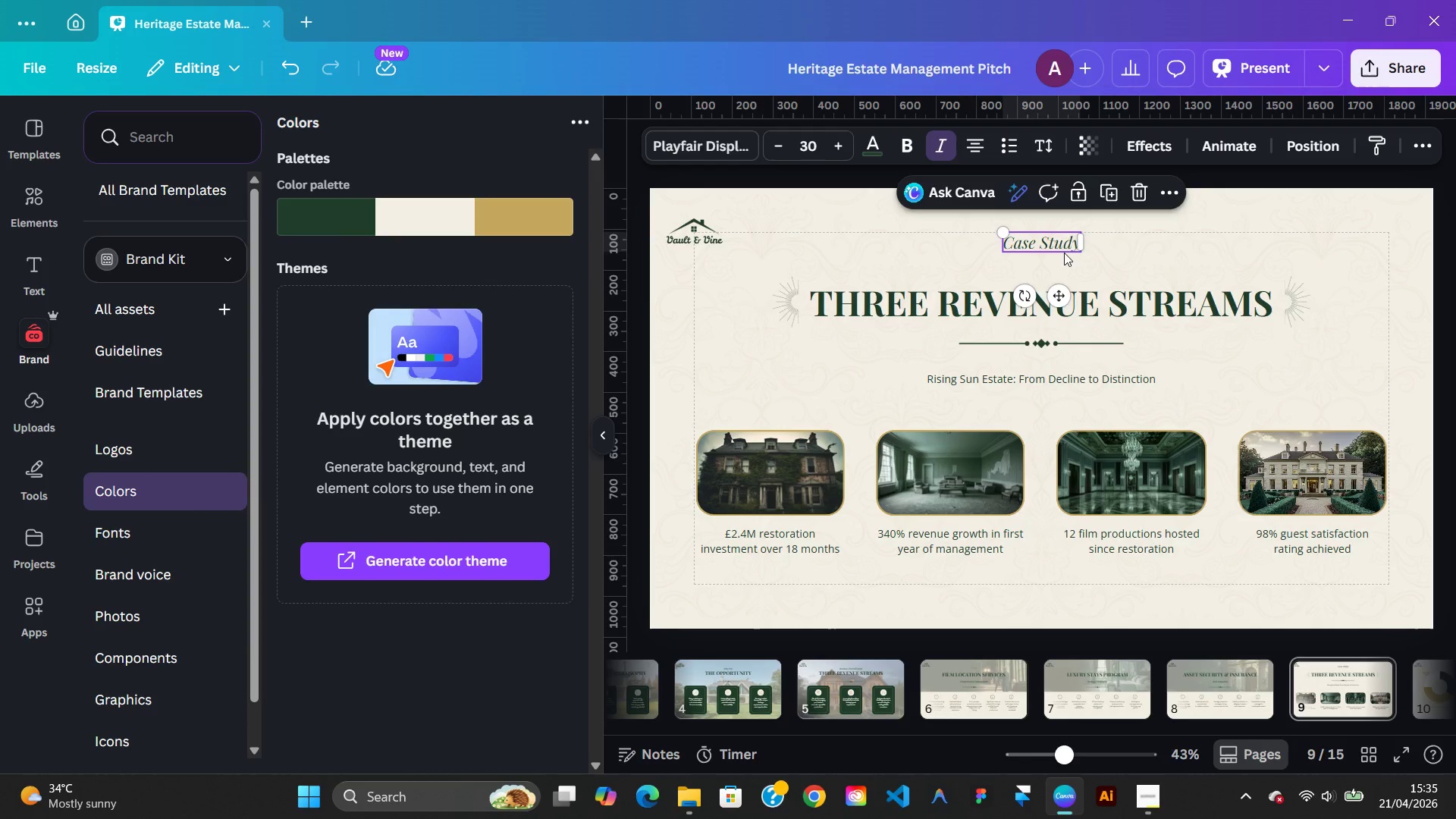 
key(ArrowDown)
 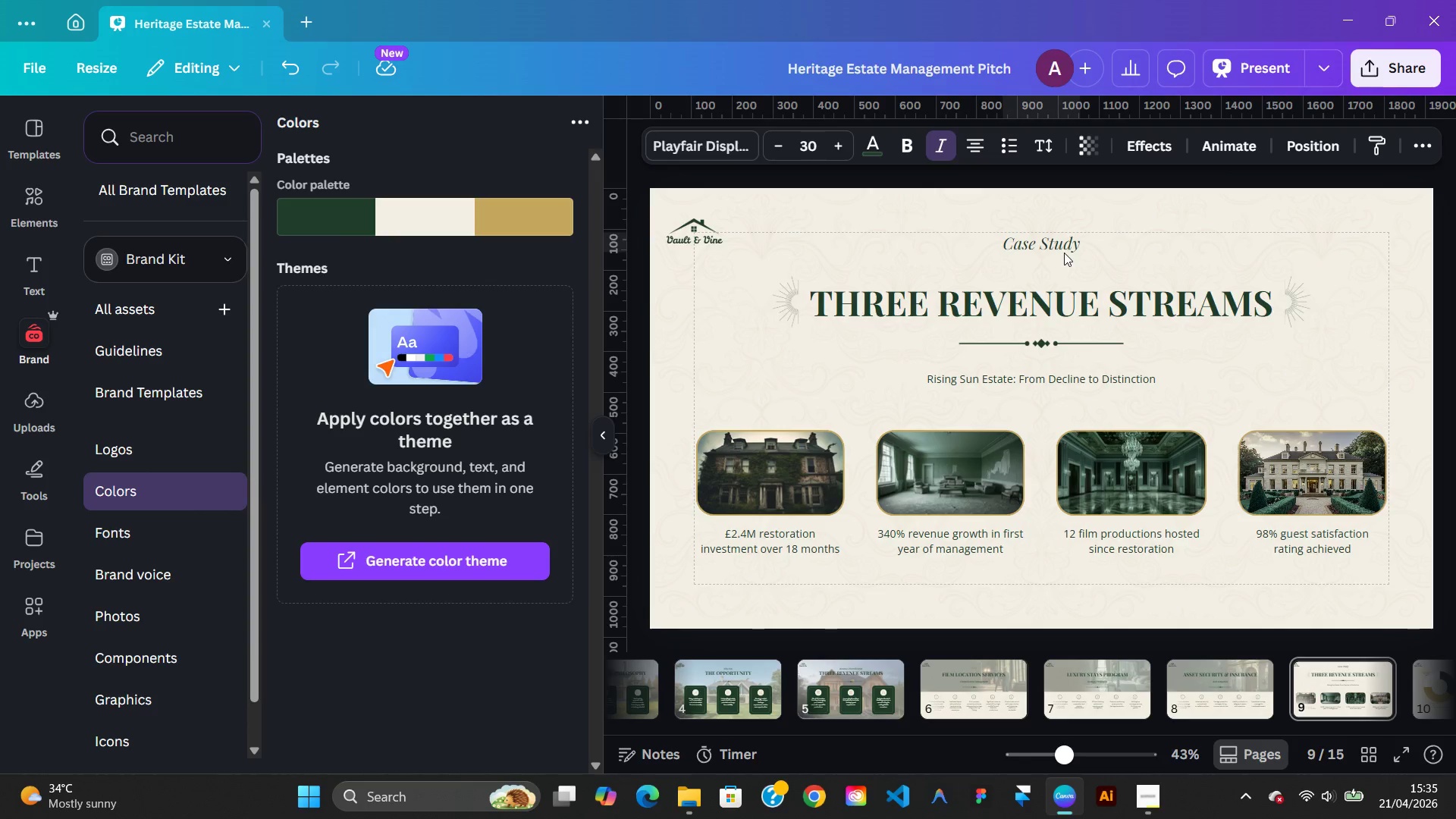 
hold_key(key=ArrowDown, duration=1.42)
 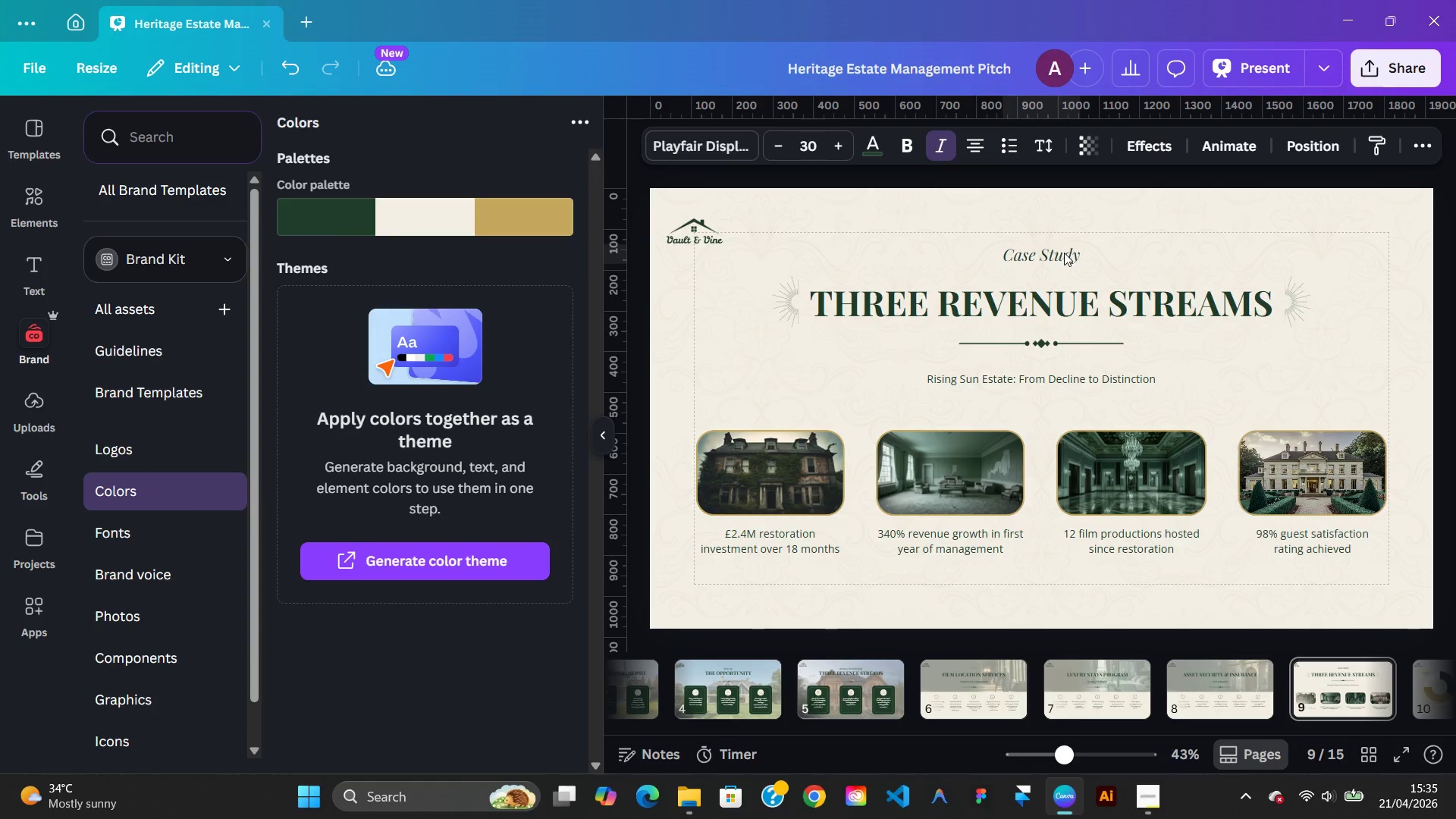 
key(ArrowDown)
 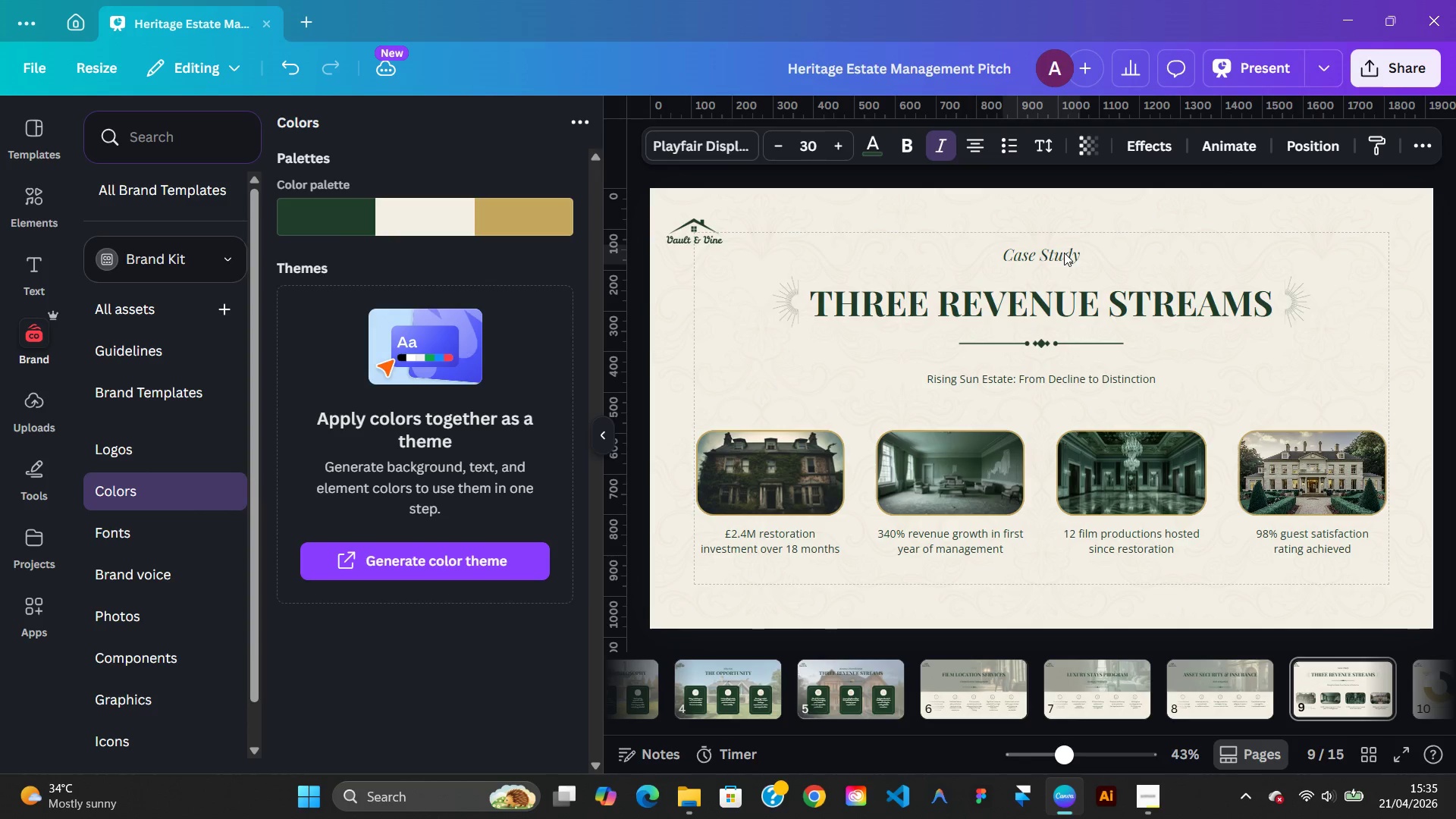 
key(ArrowDown)
 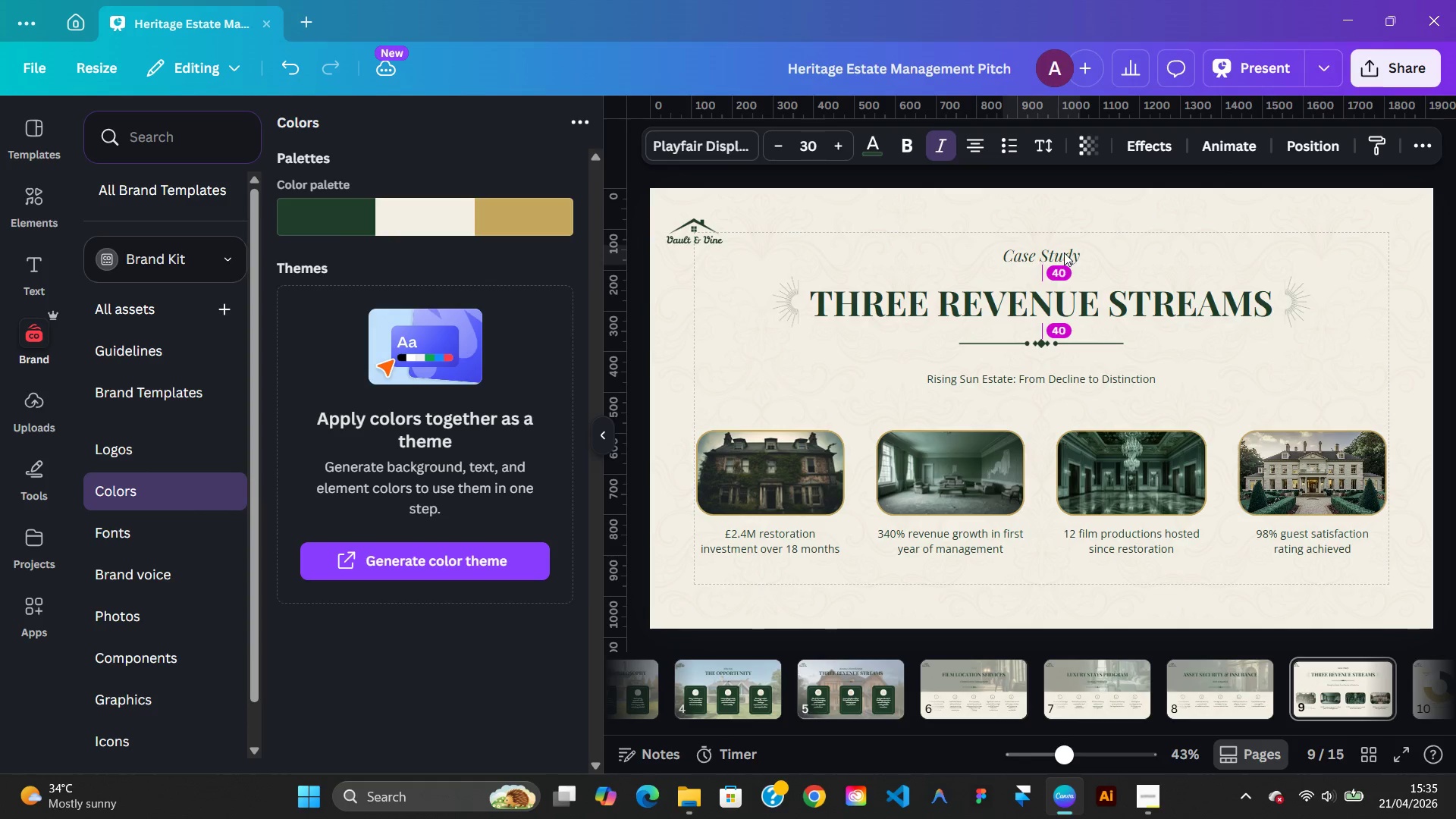 
hold_key(key=ArrowDown, duration=0.95)
 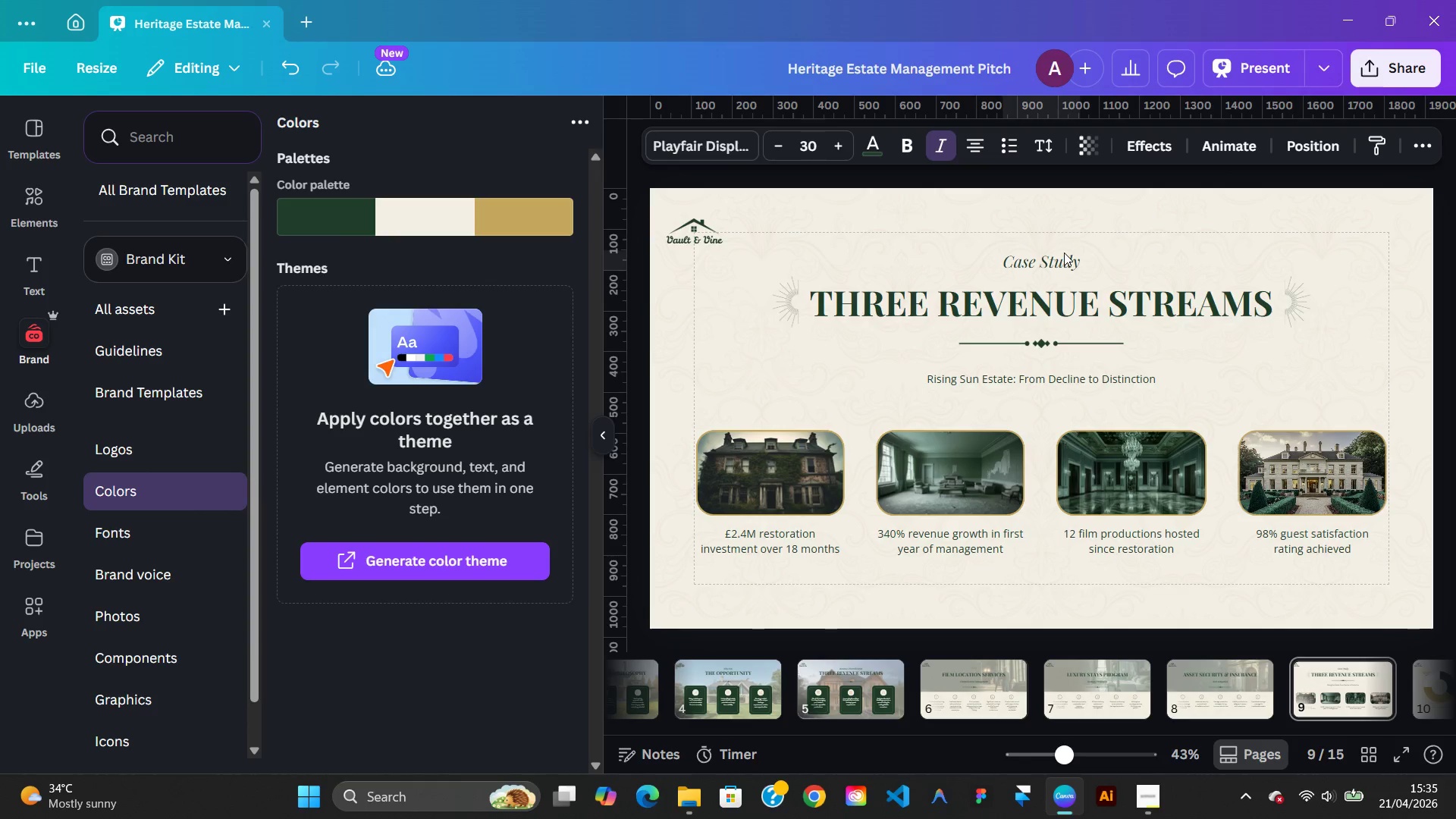 
key(ArrowDown)
 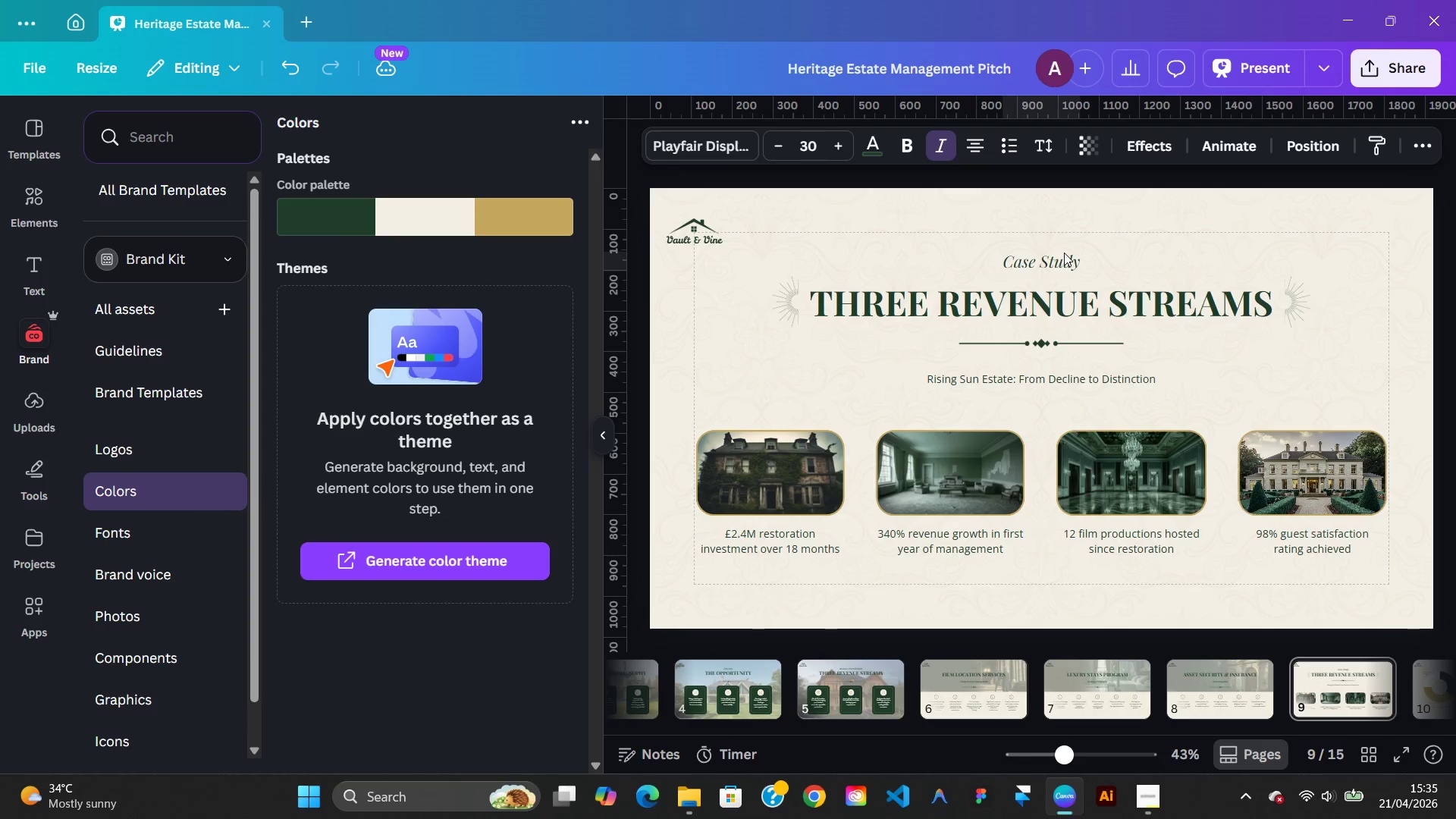 
key(ArrowDown)
 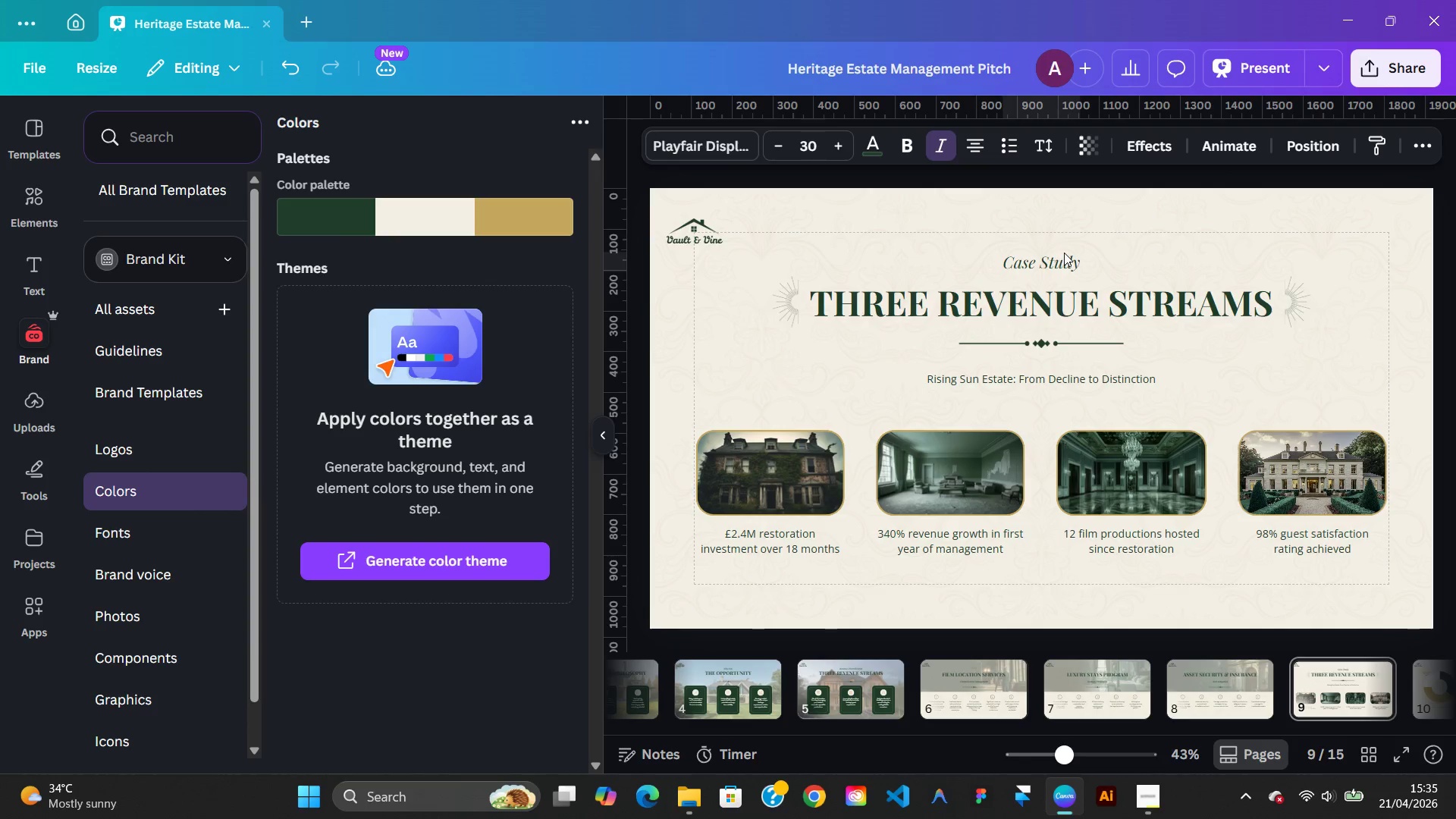 
key(ArrowDown)
 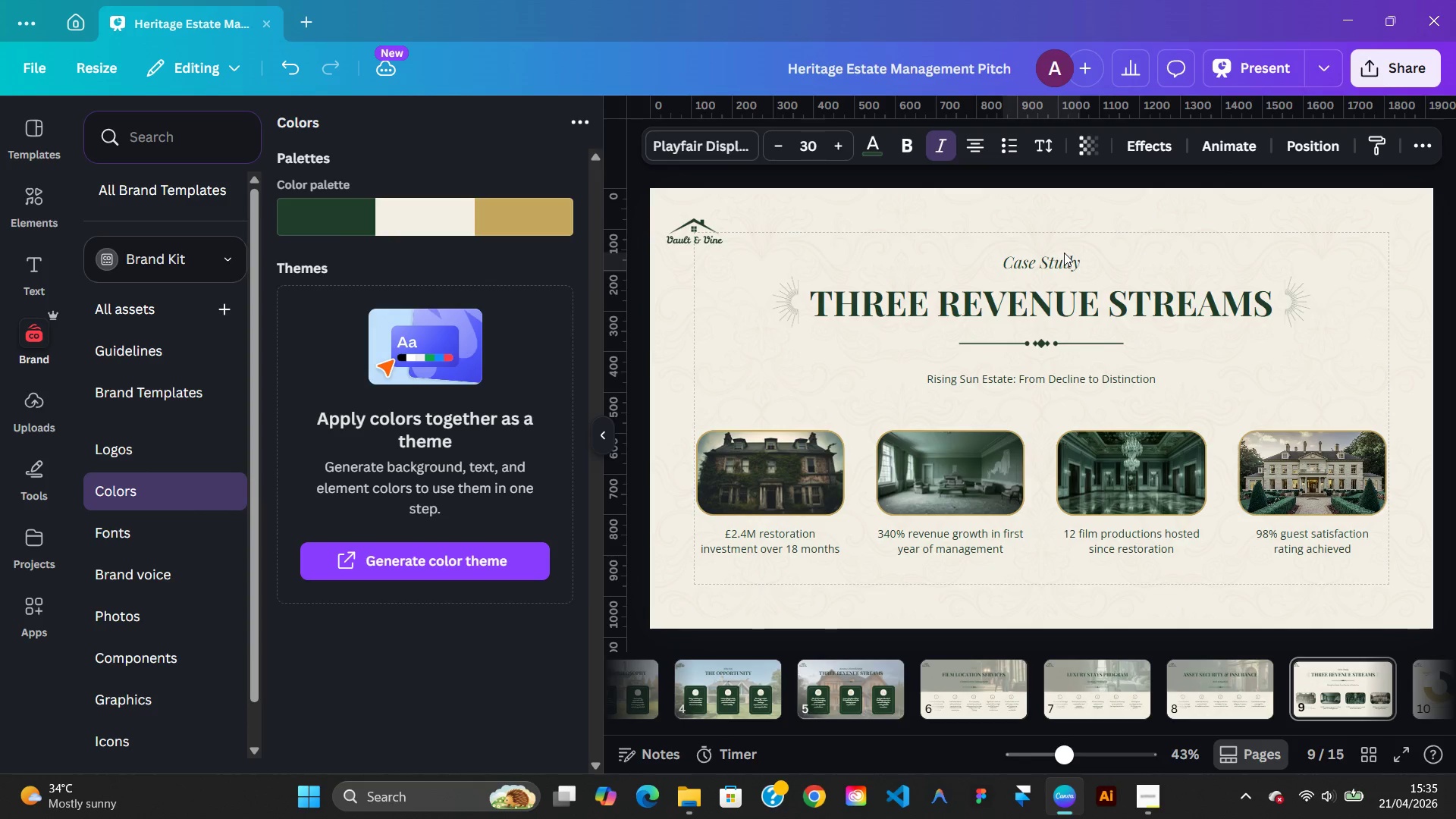 
key(ArrowDown)
 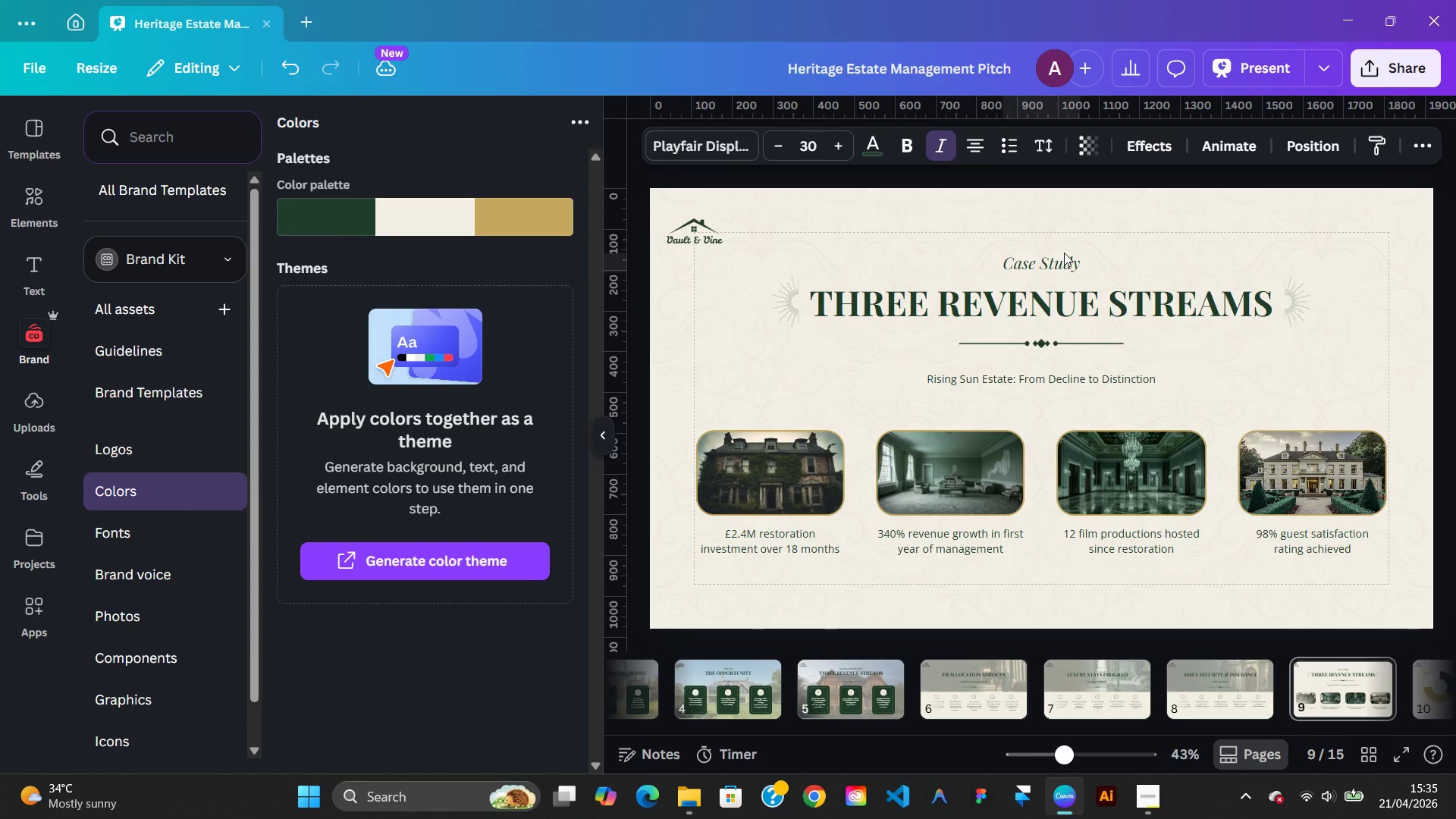 
key(ArrowDown)
 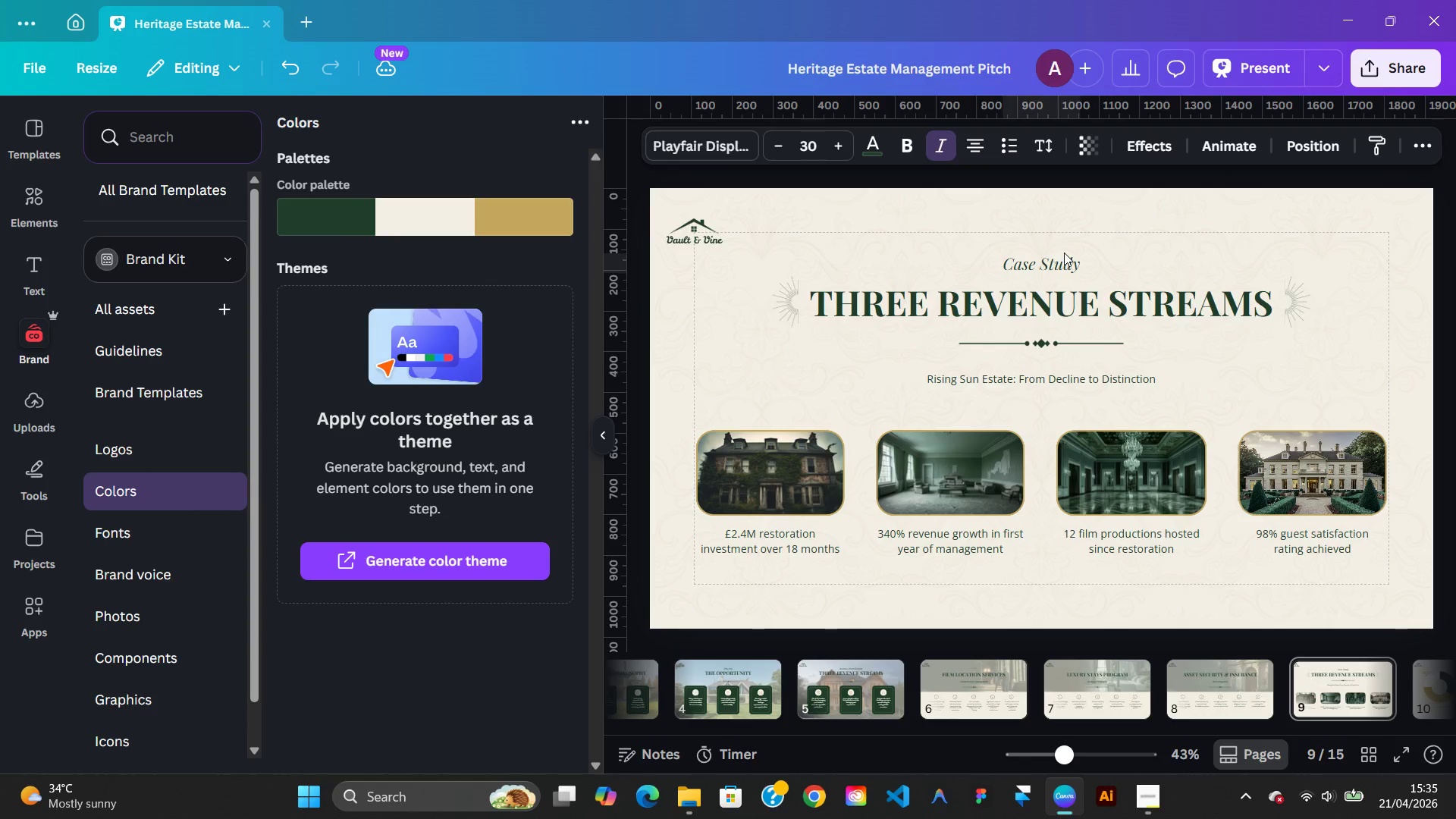 
key(ArrowDown)
 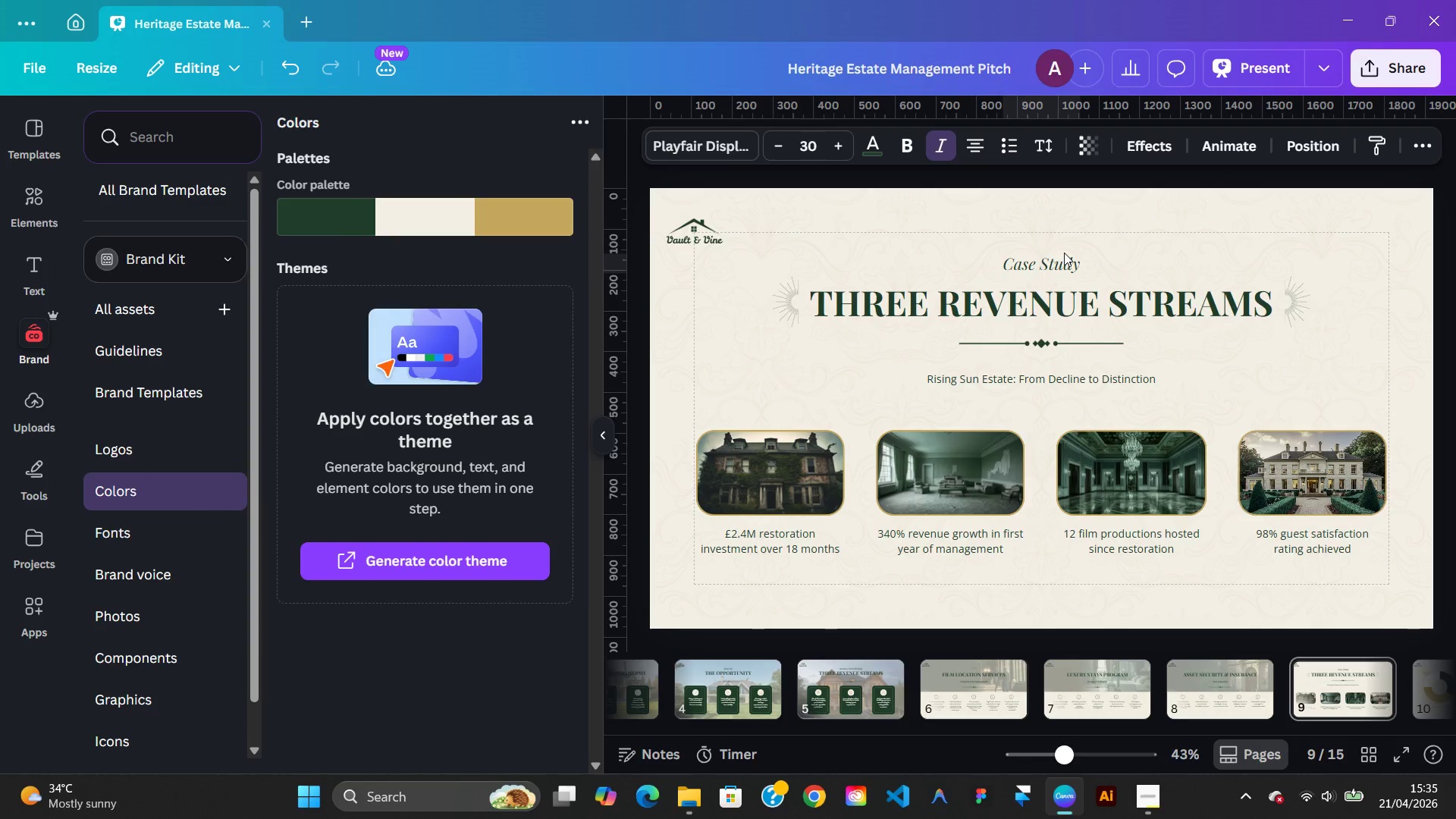 
key(ArrowDown)
 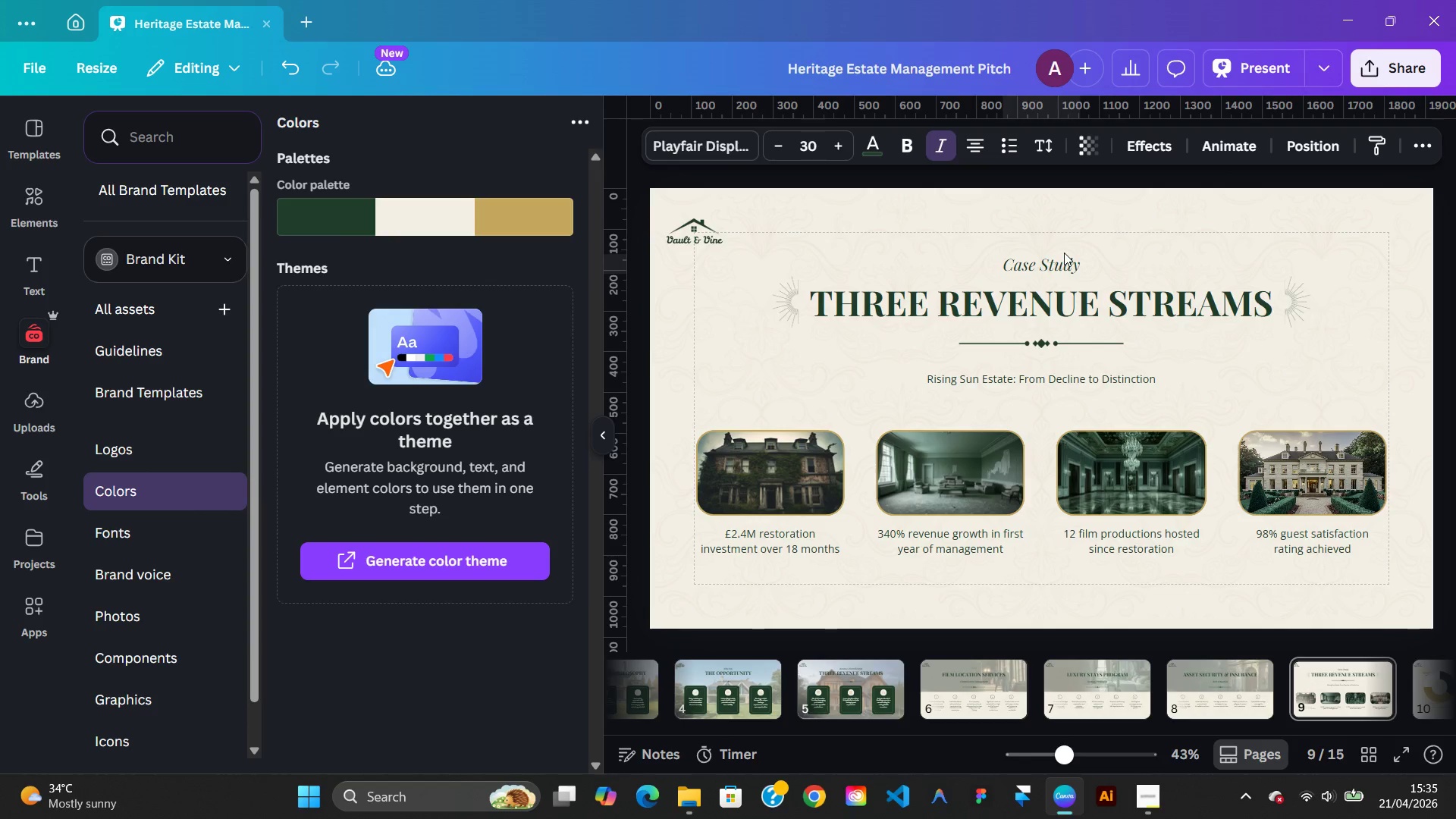 
key(ArrowDown)
 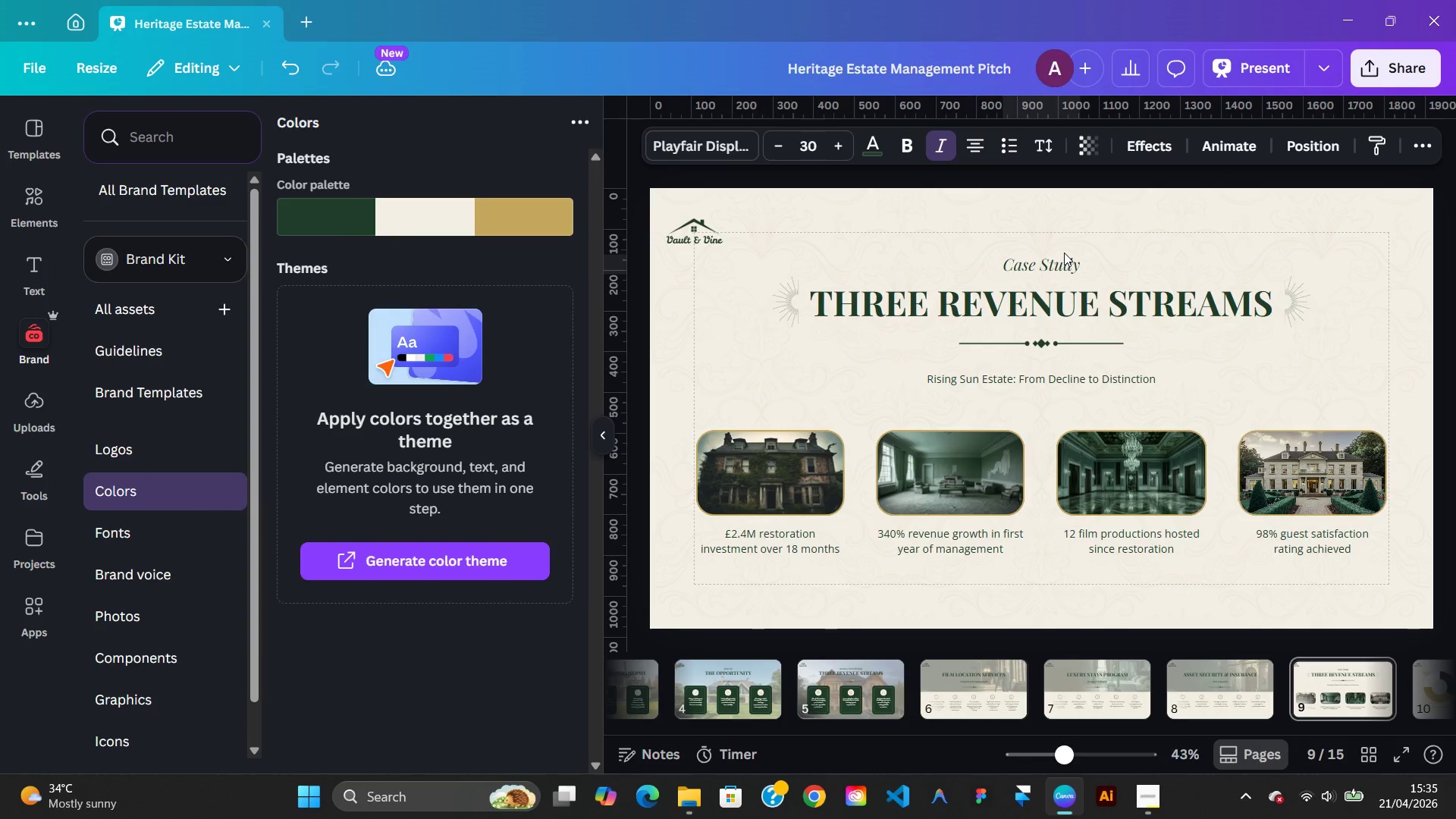 
key(ArrowDown)
 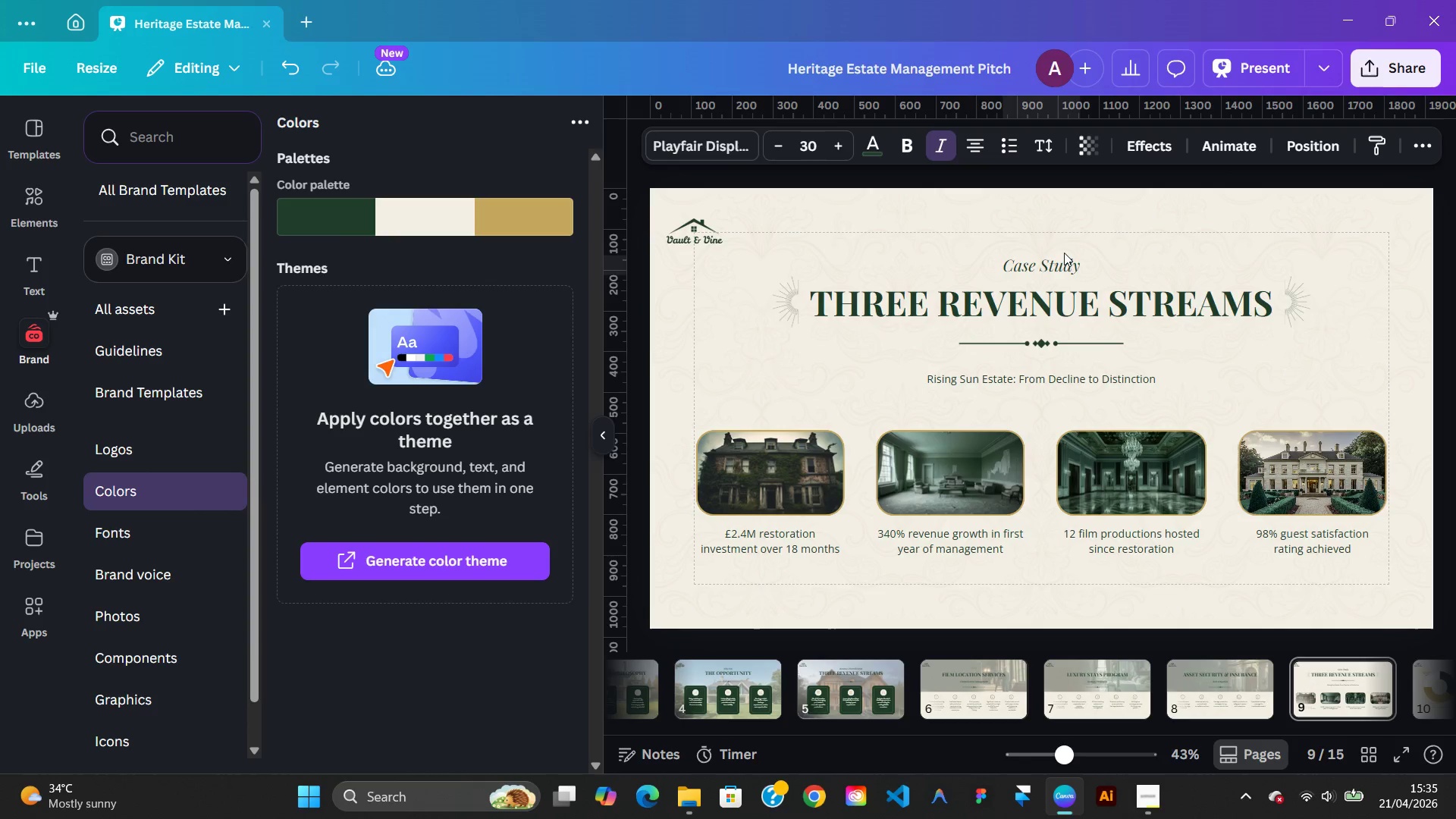 
key(ArrowDown)
 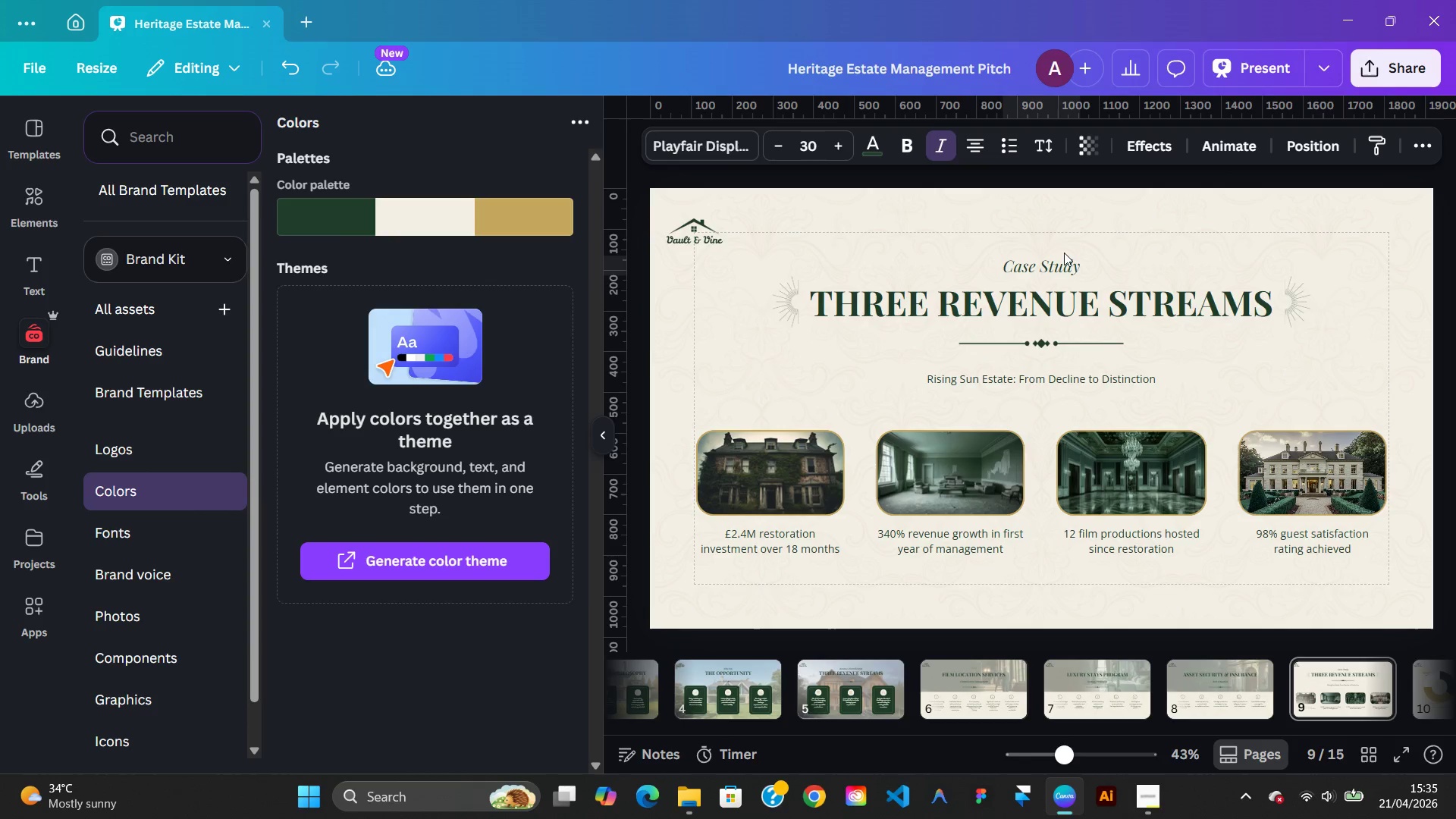 
key(ArrowDown)
 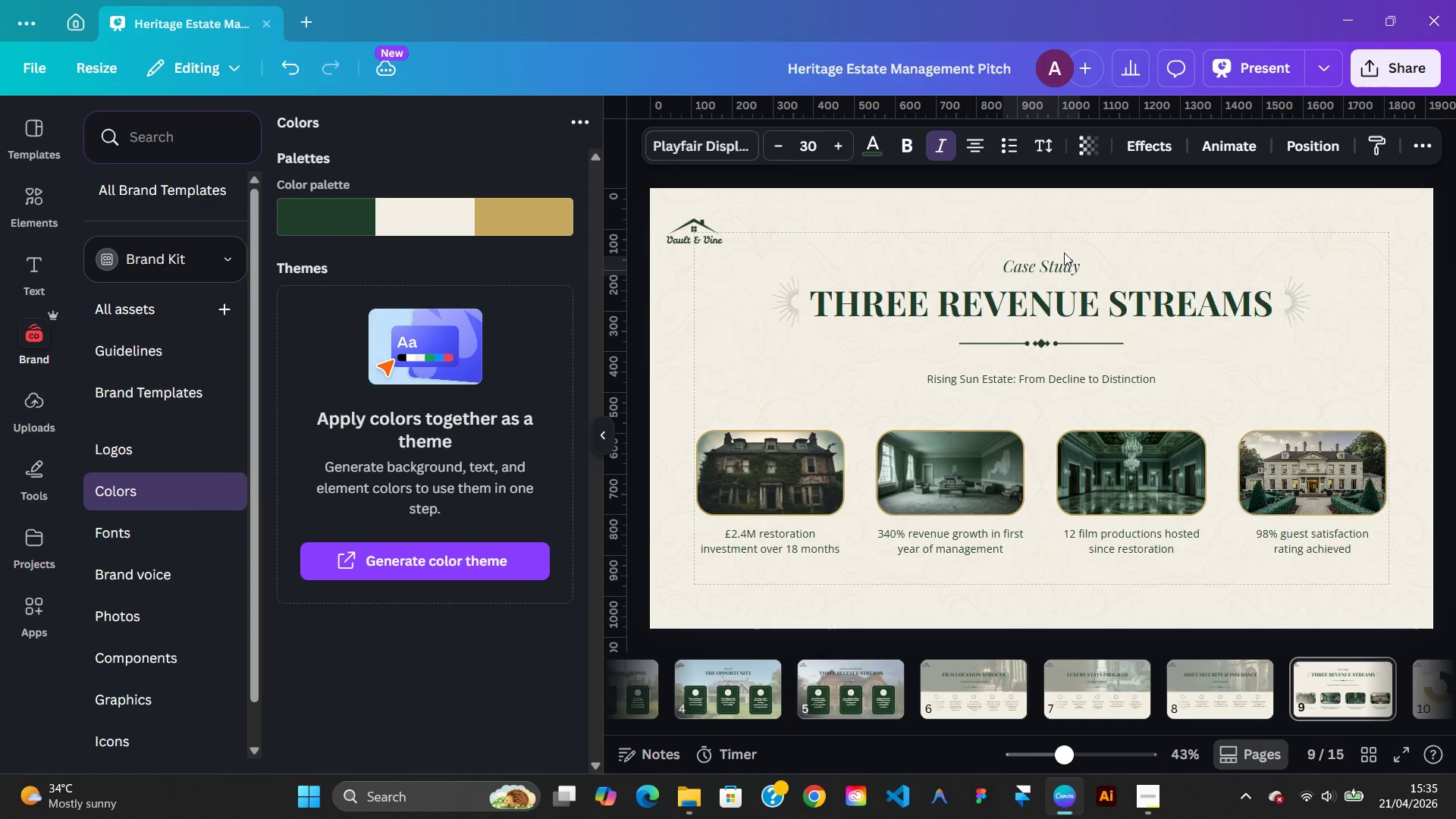 
key(ArrowDown)
 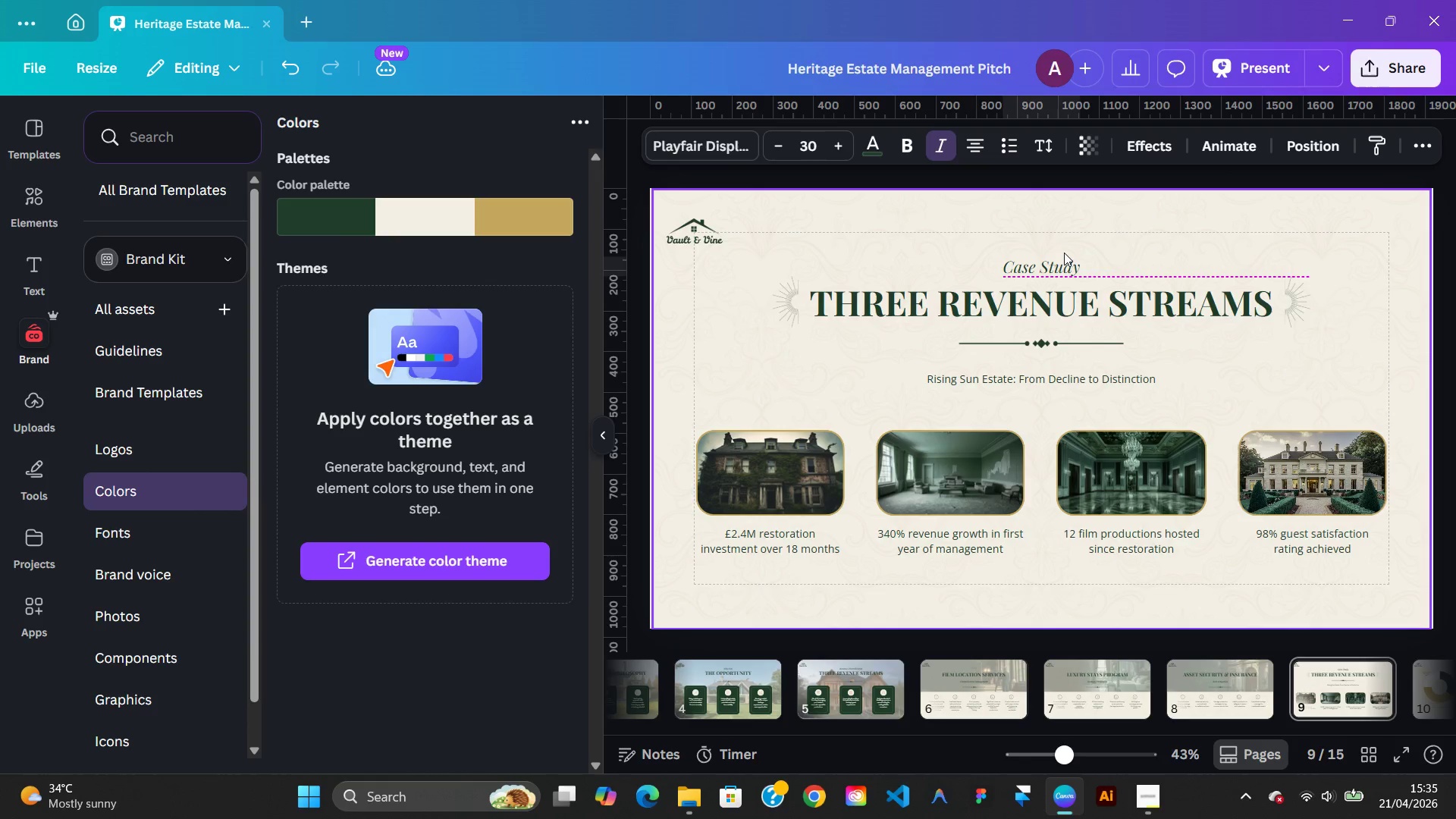 
key(ArrowDown)
 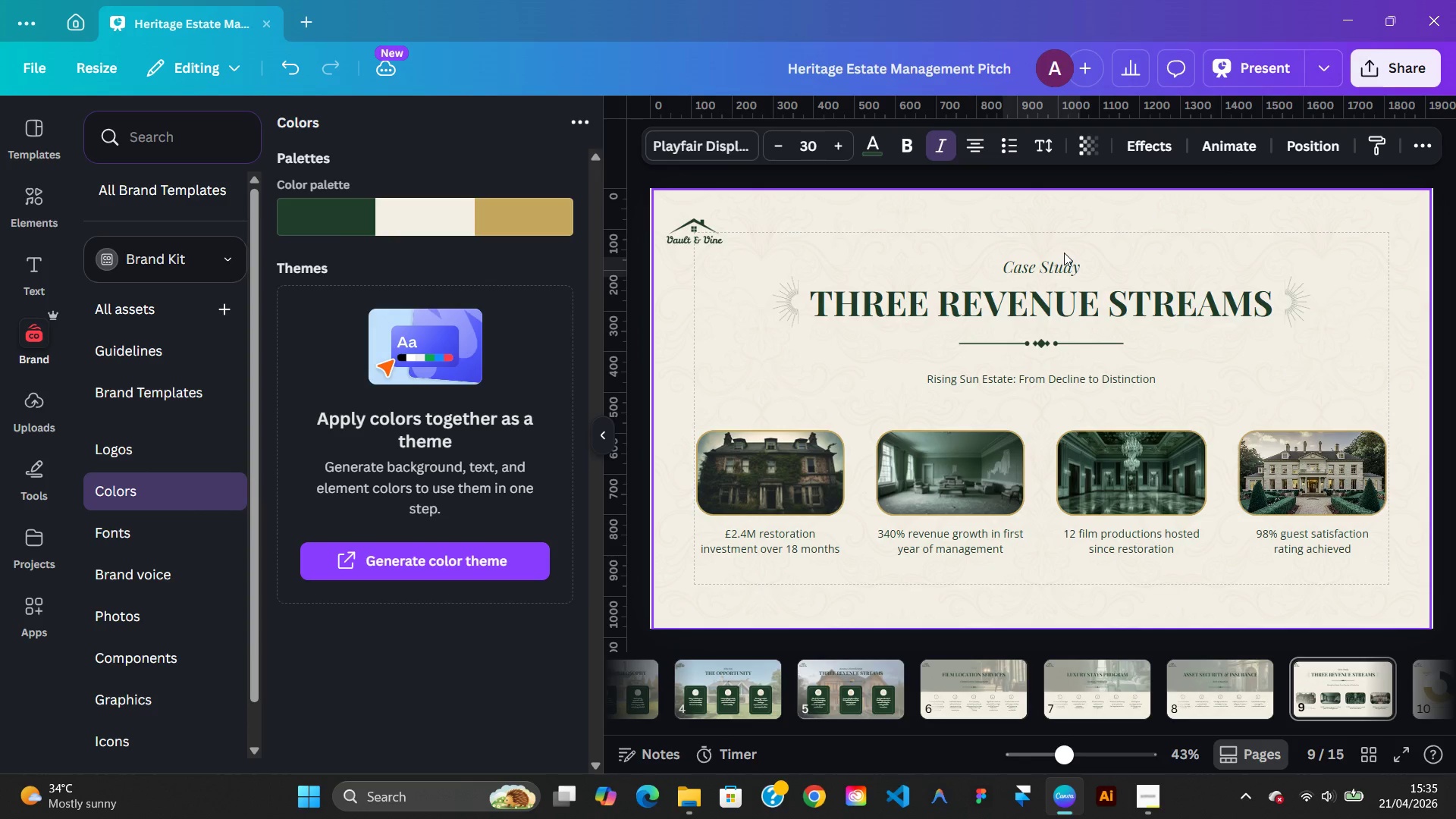 
key(ArrowDown)
 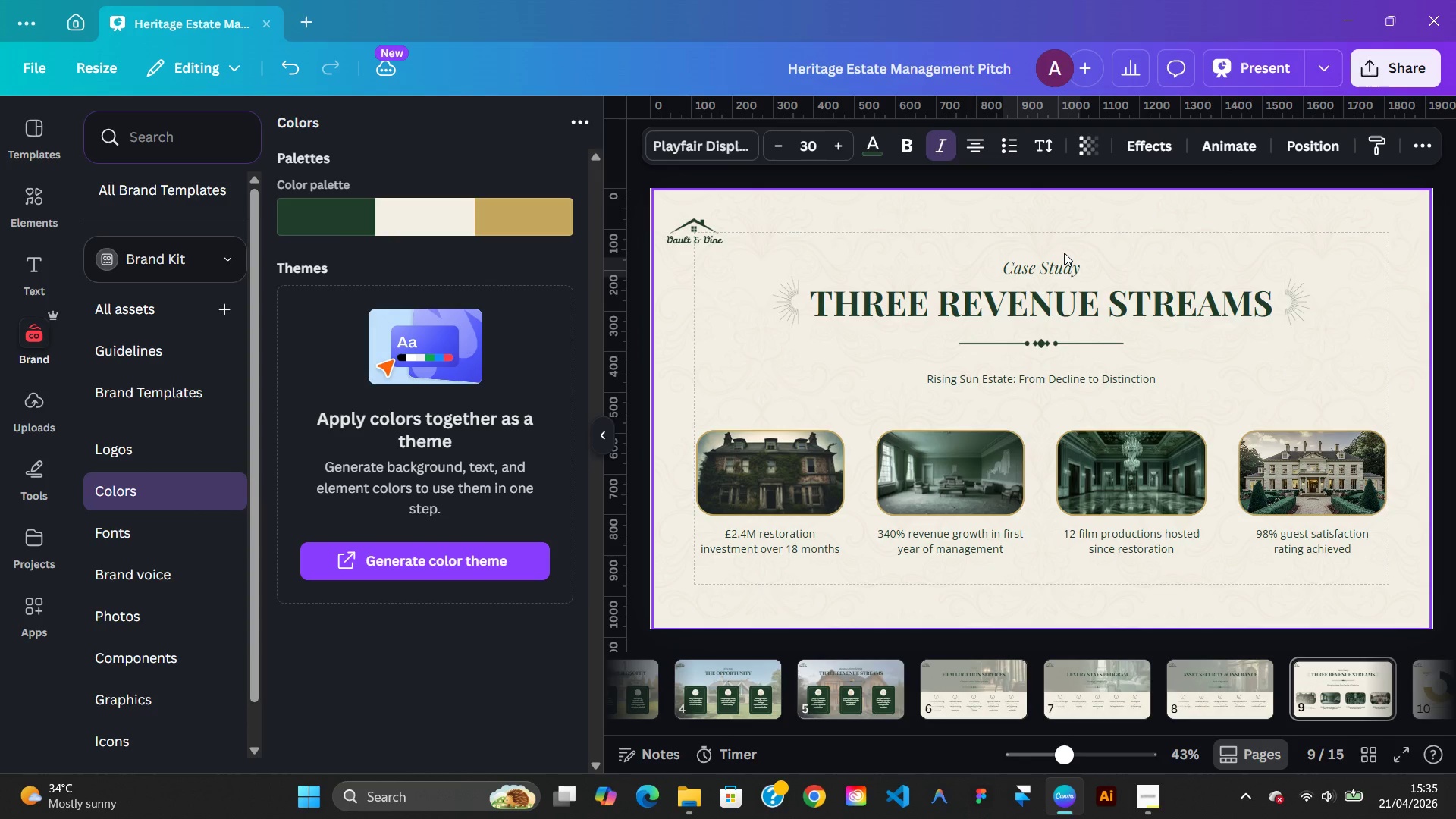 
key(ArrowDown)
 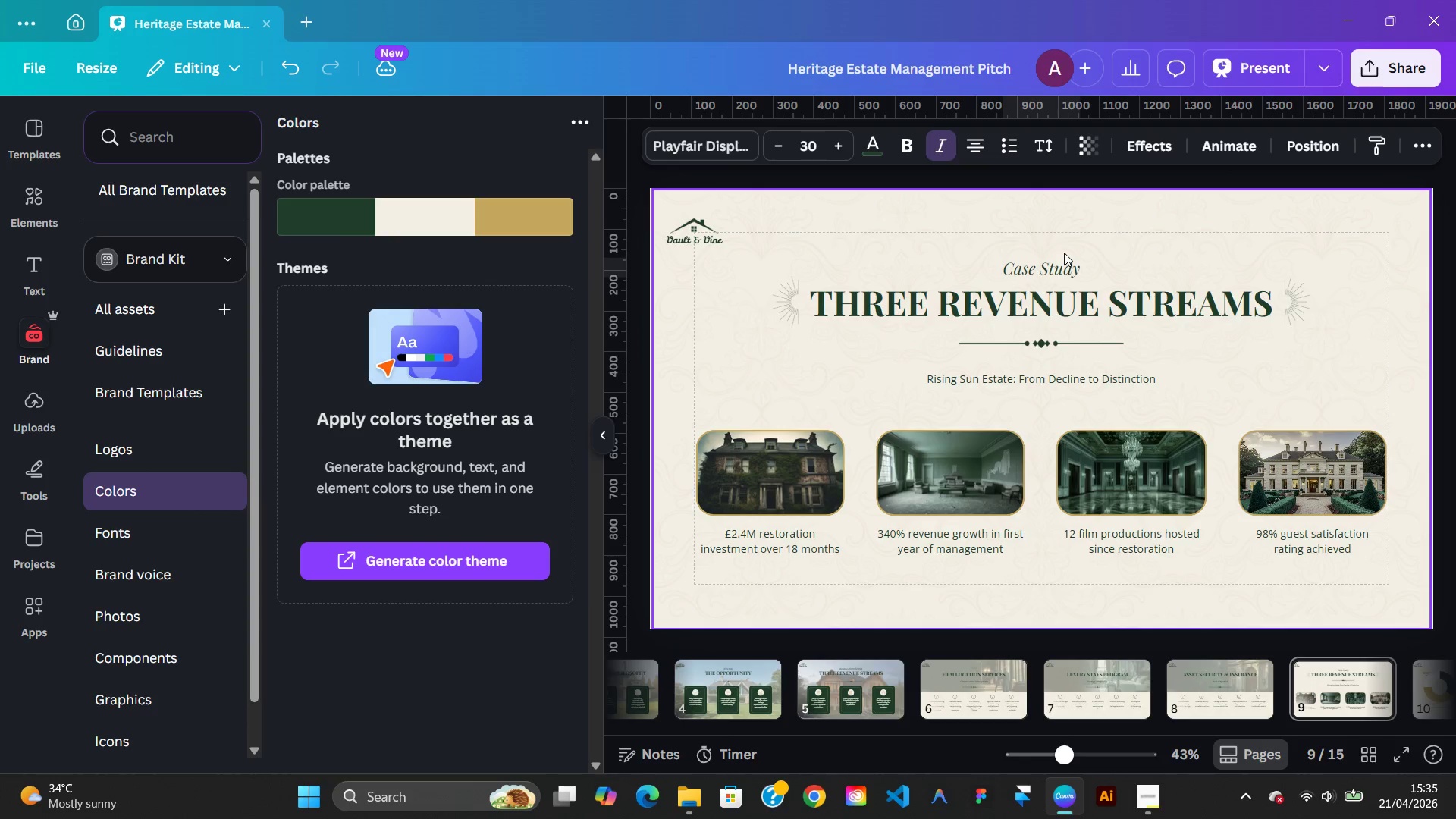 
key(ArrowDown)
 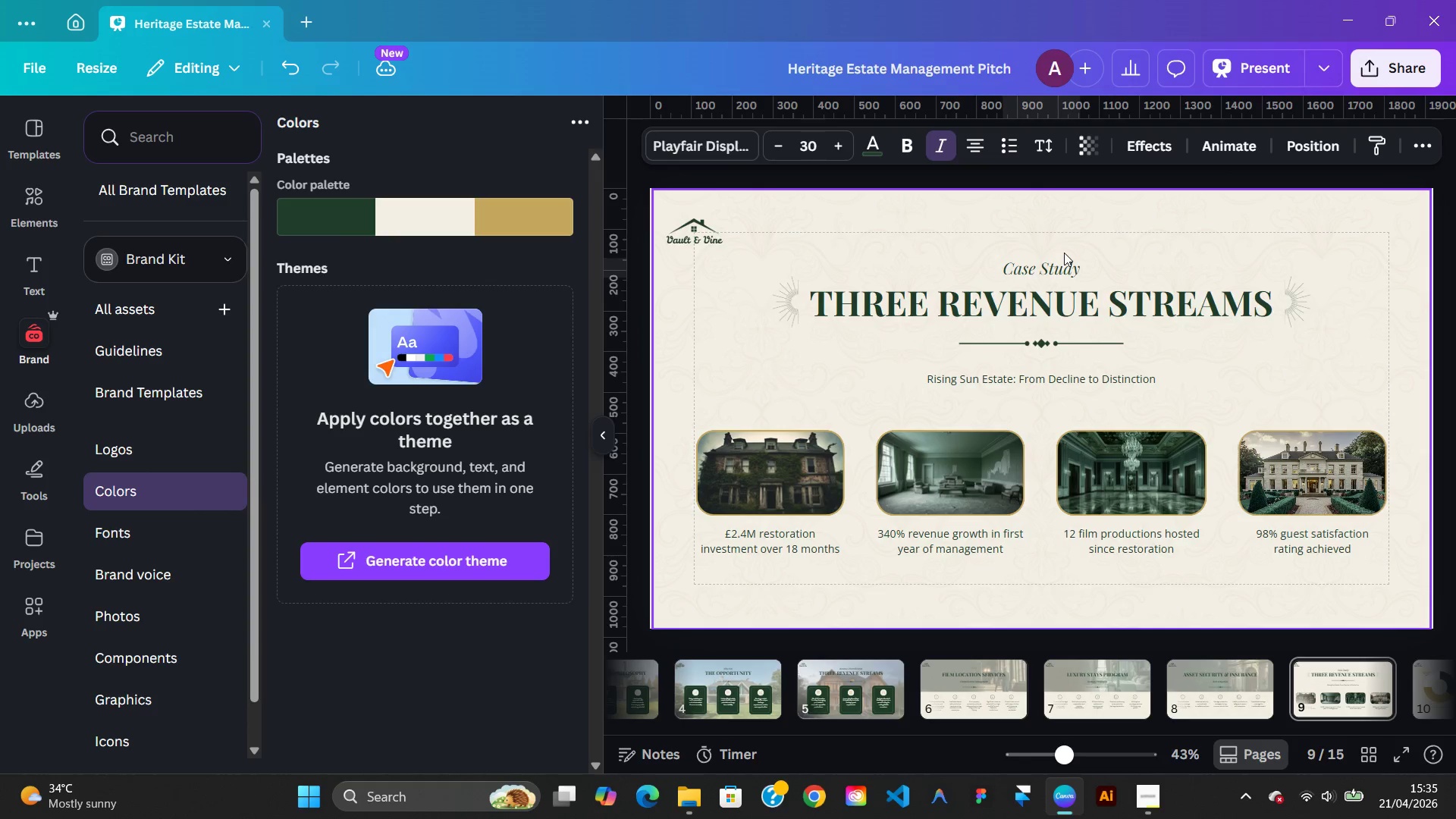 
key(ArrowDown)
 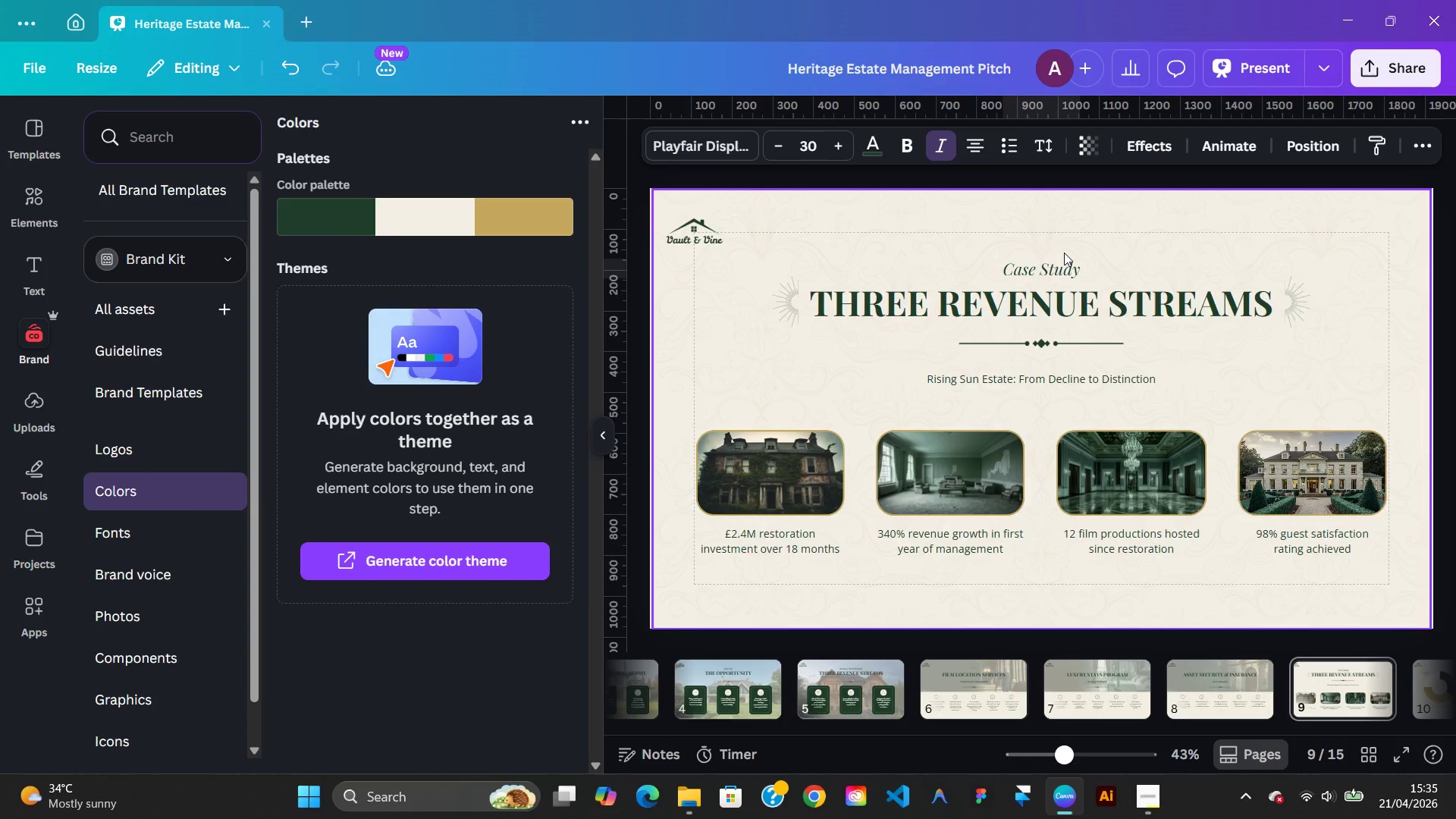 
key(ArrowDown)
 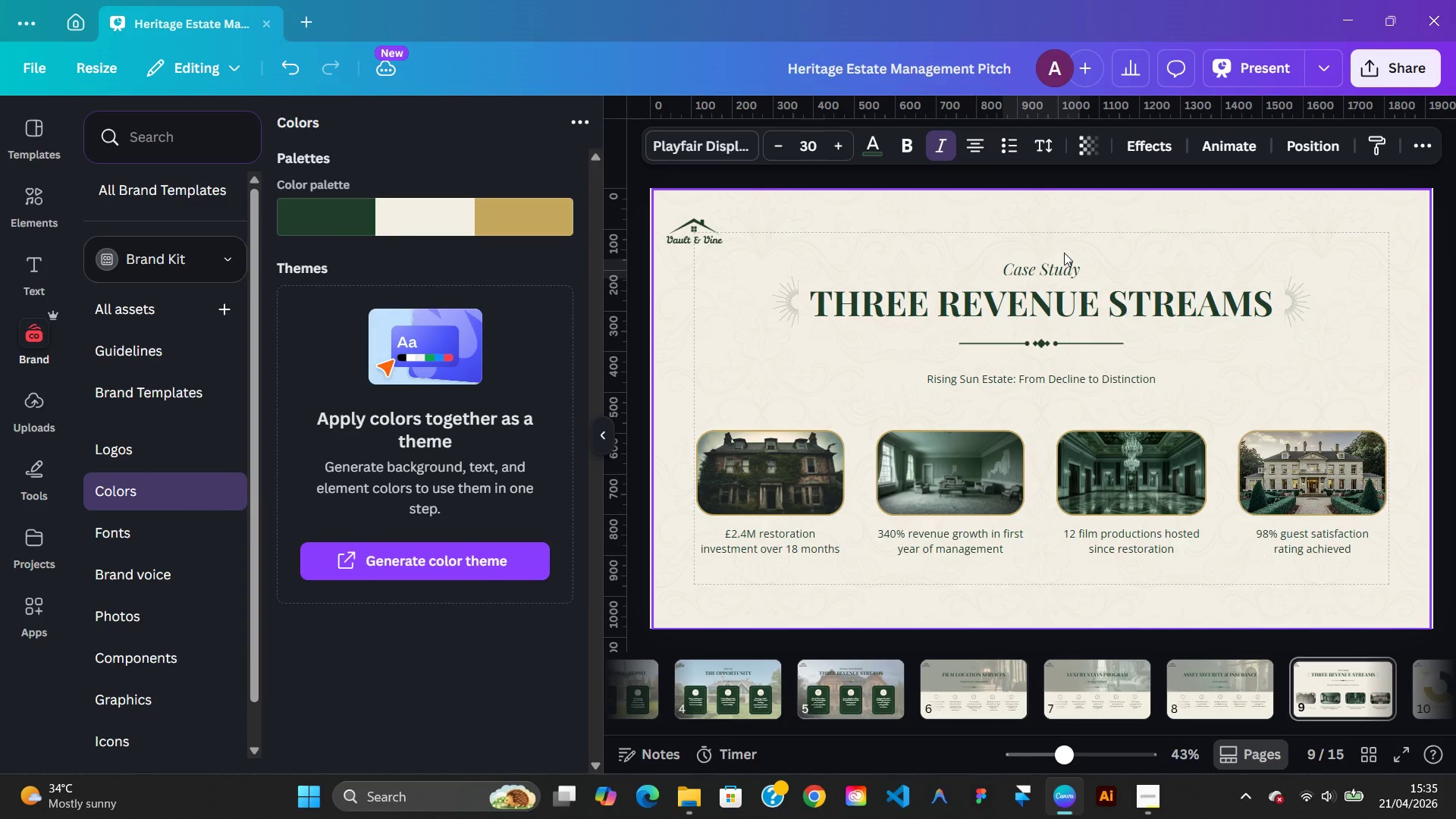 
key(ArrowDown)
 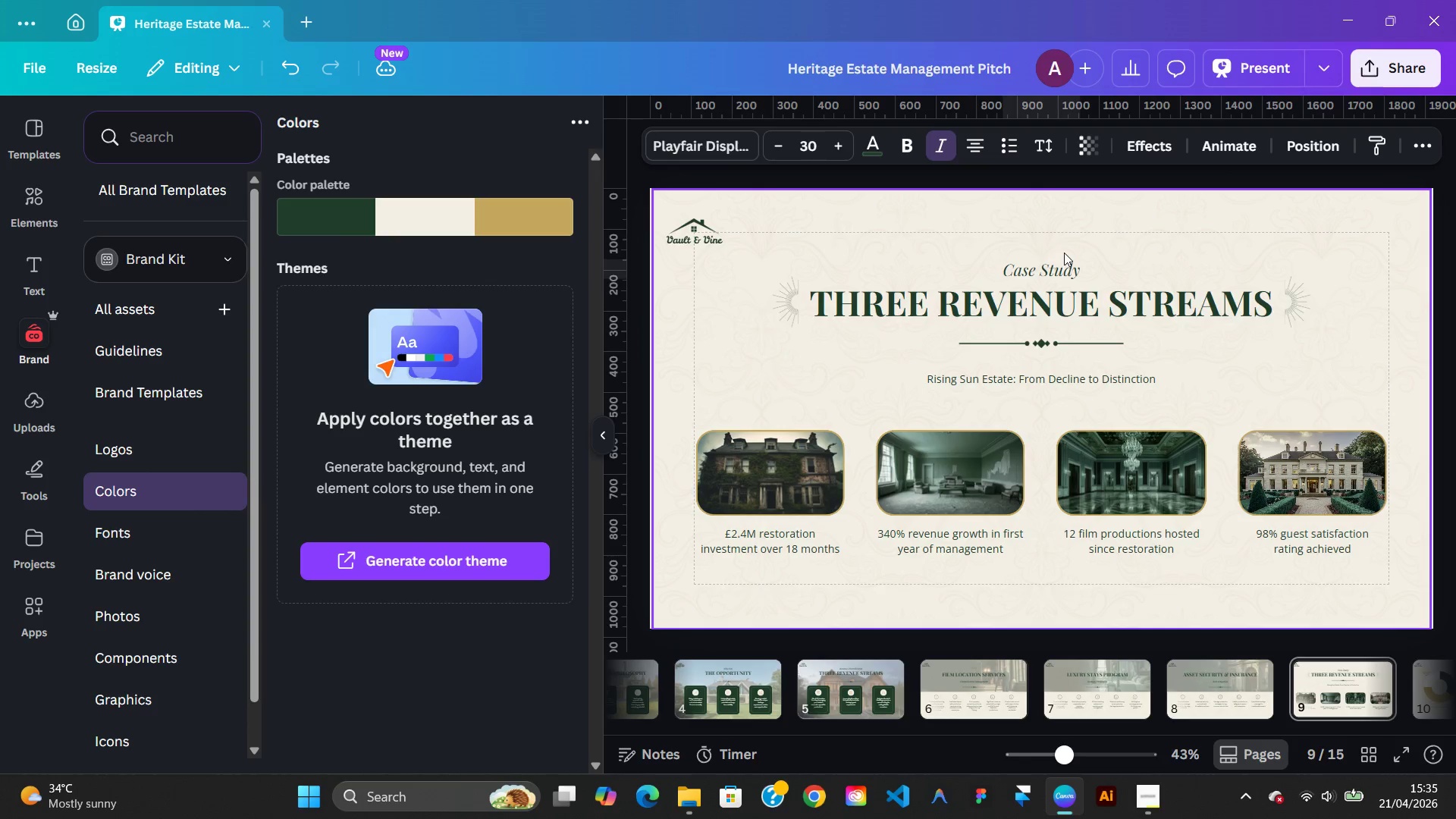 
key(ArrowDown)
 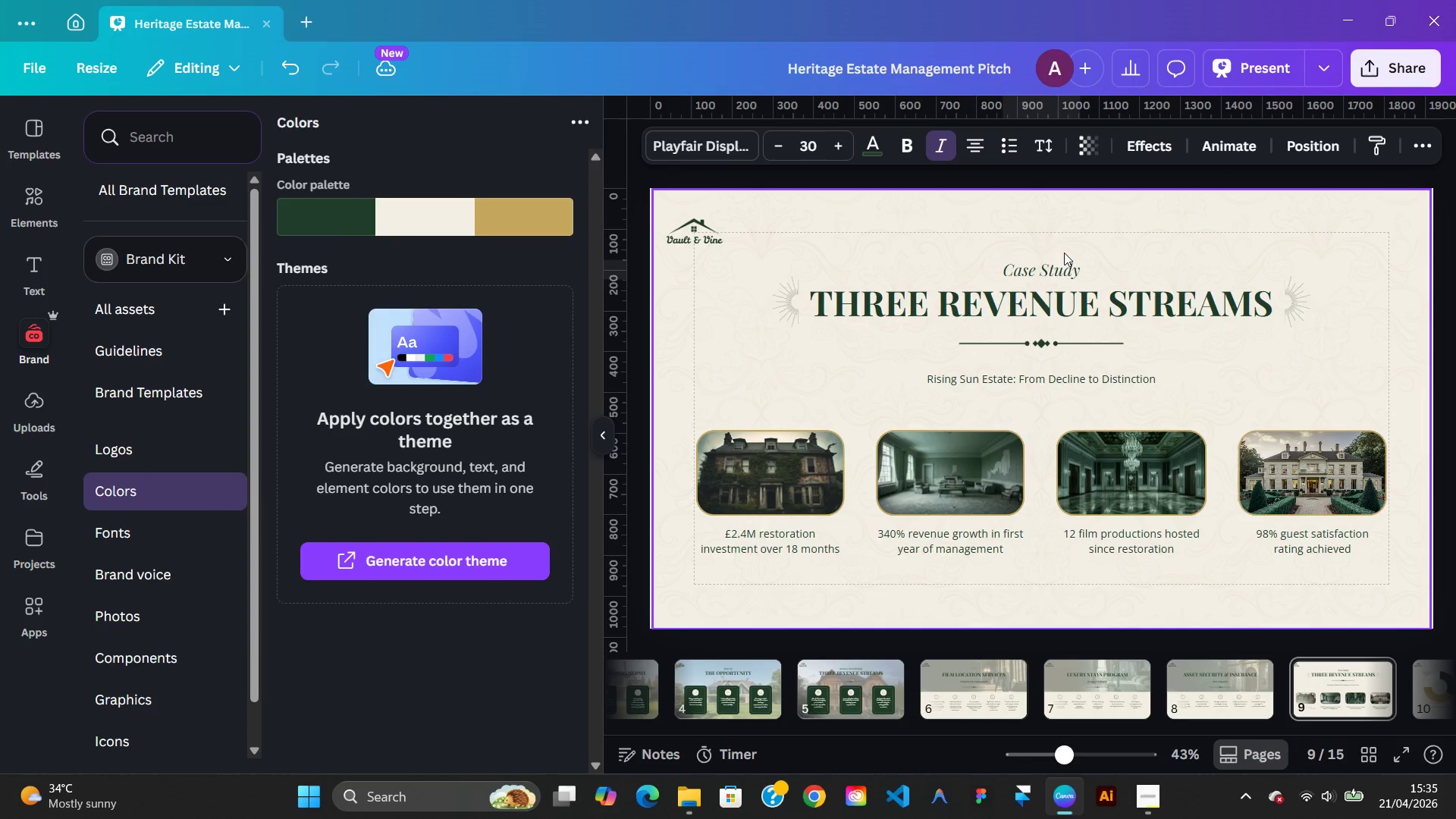 
key(ArrowDown)
 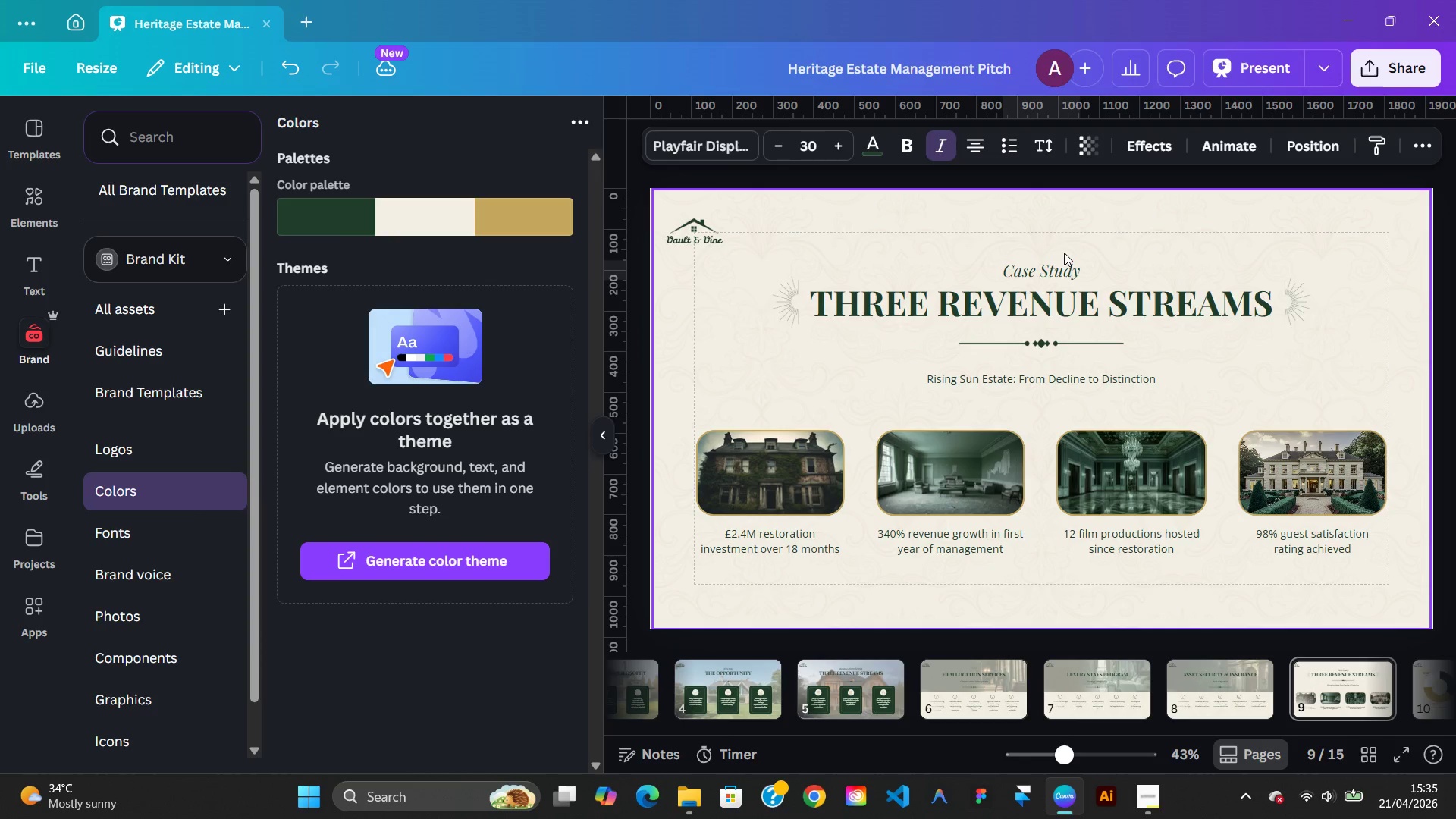 
key(ArrowDown)
 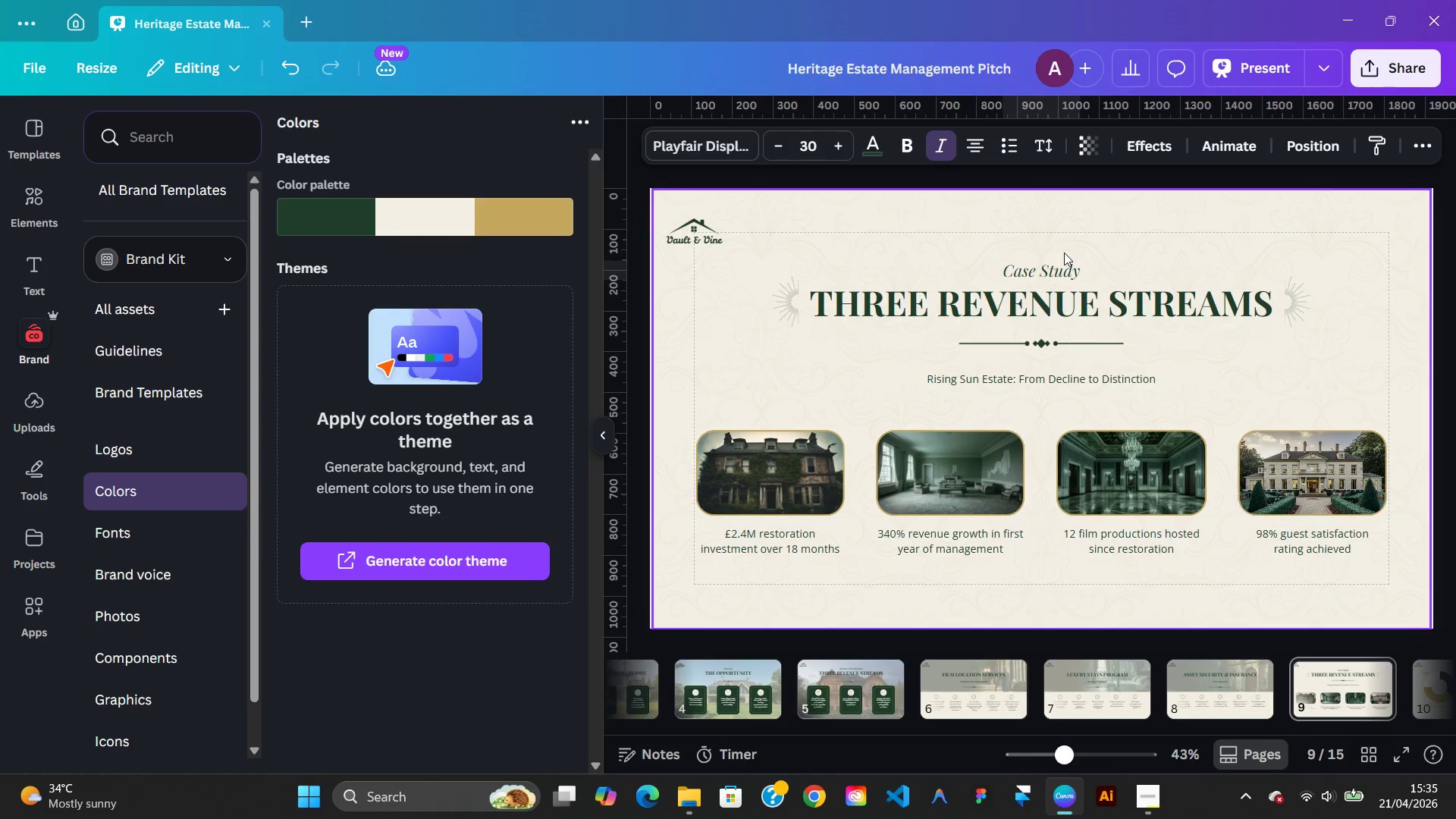 
key(ArrowDown)
 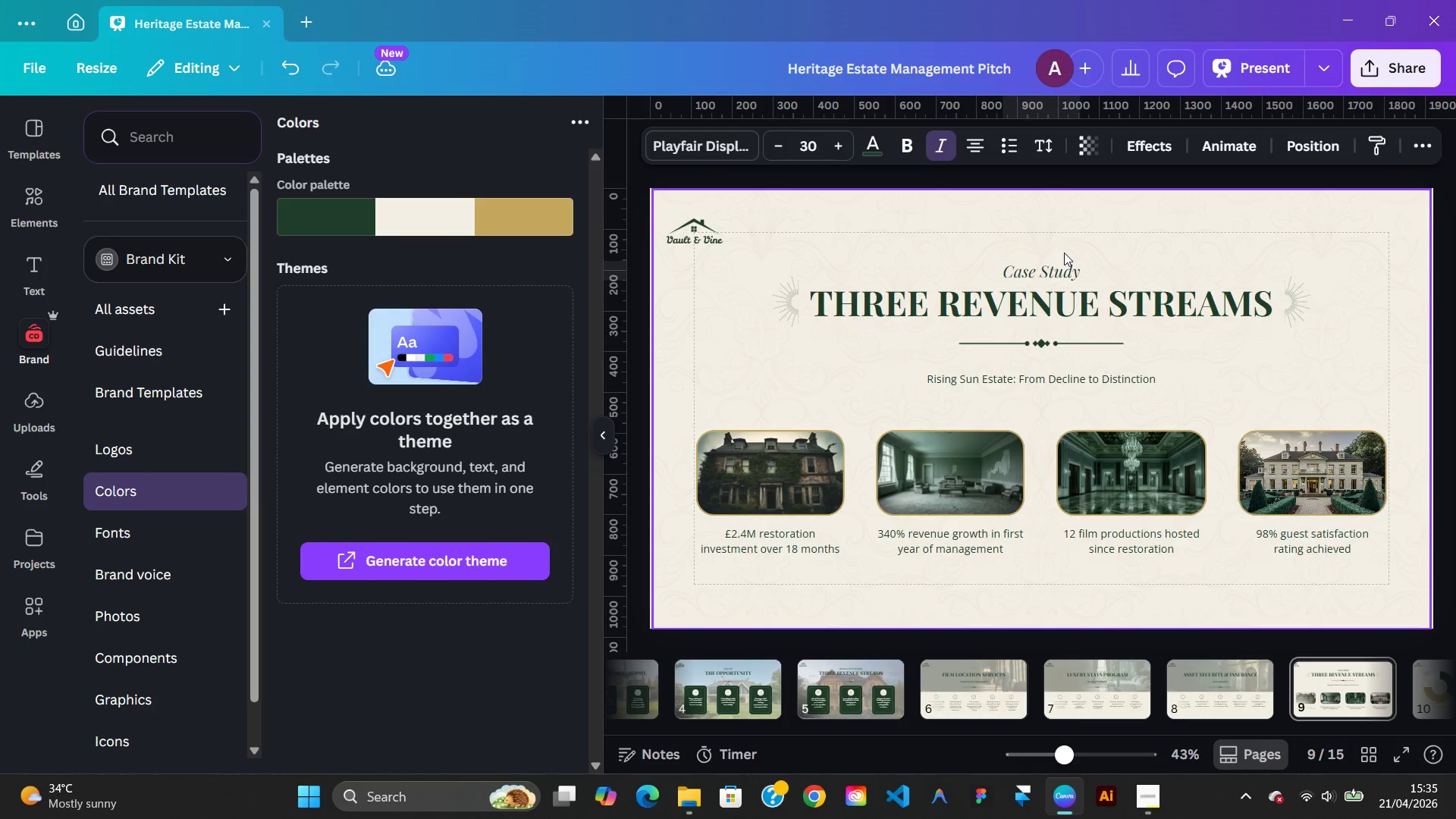 
hold_key(key=ArrowDown, duration=0.8)
 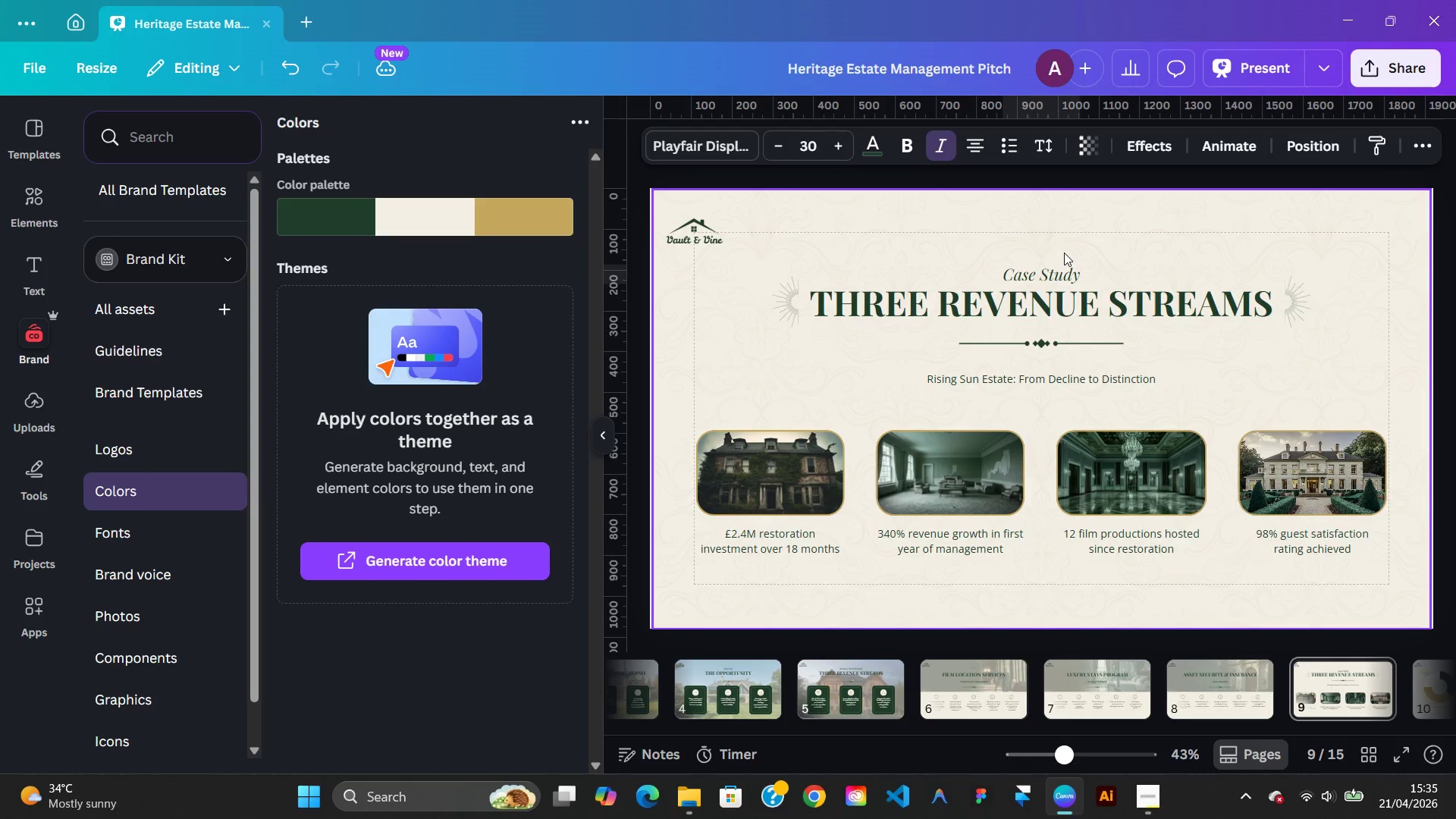 
key(ArrowUp)
 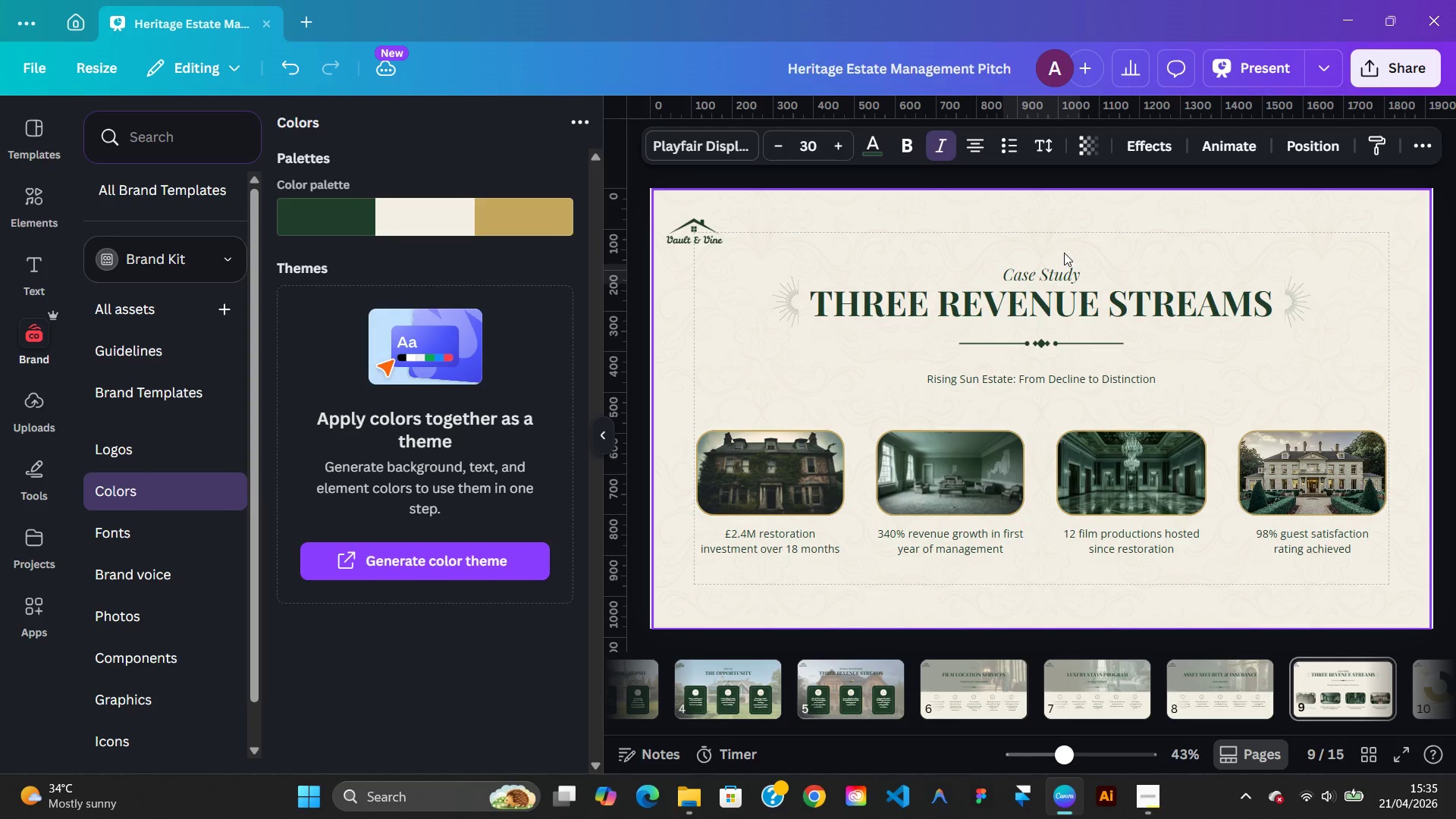 
key(ArrowUp)
 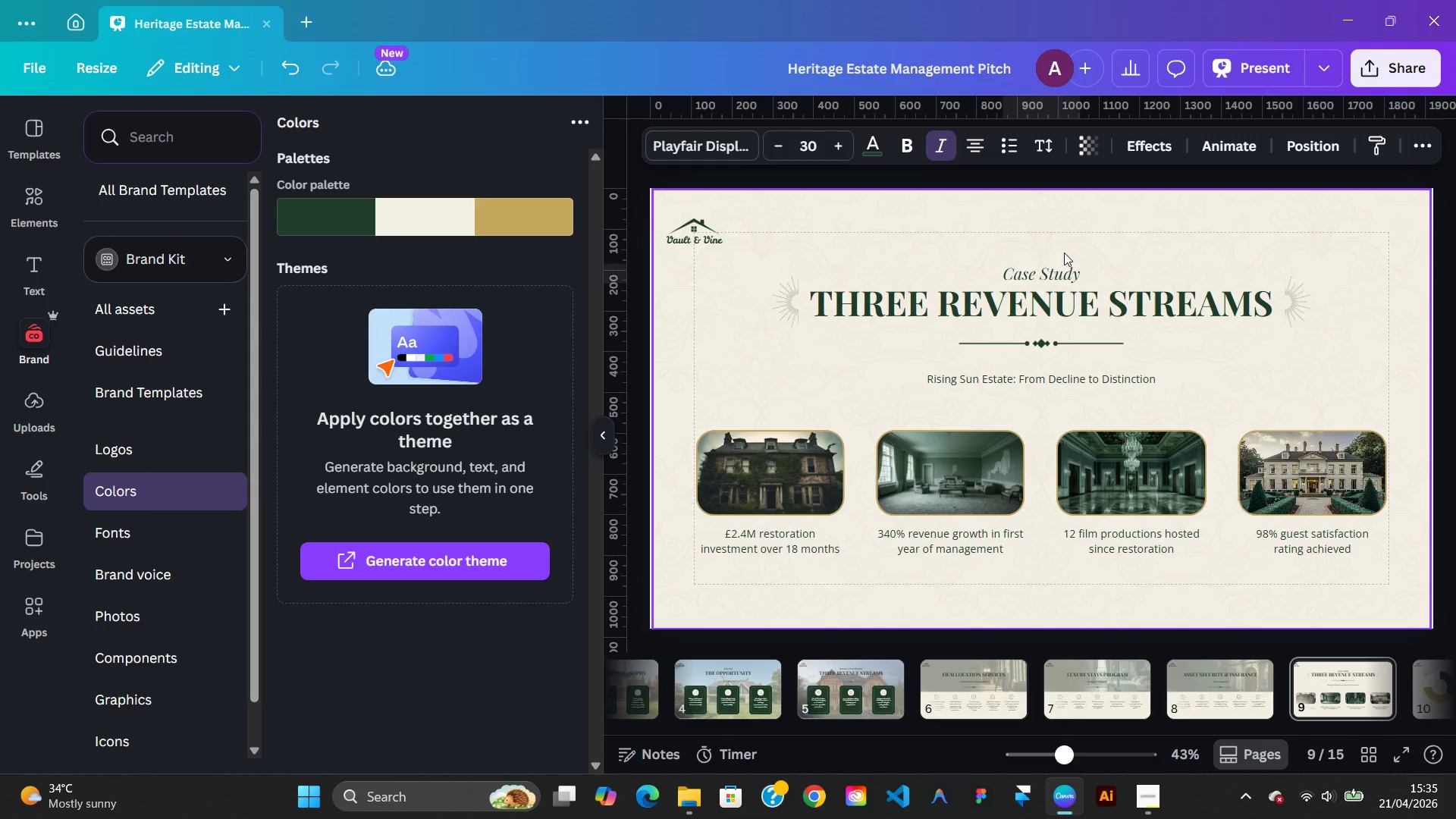 
key(ArrowUp)
 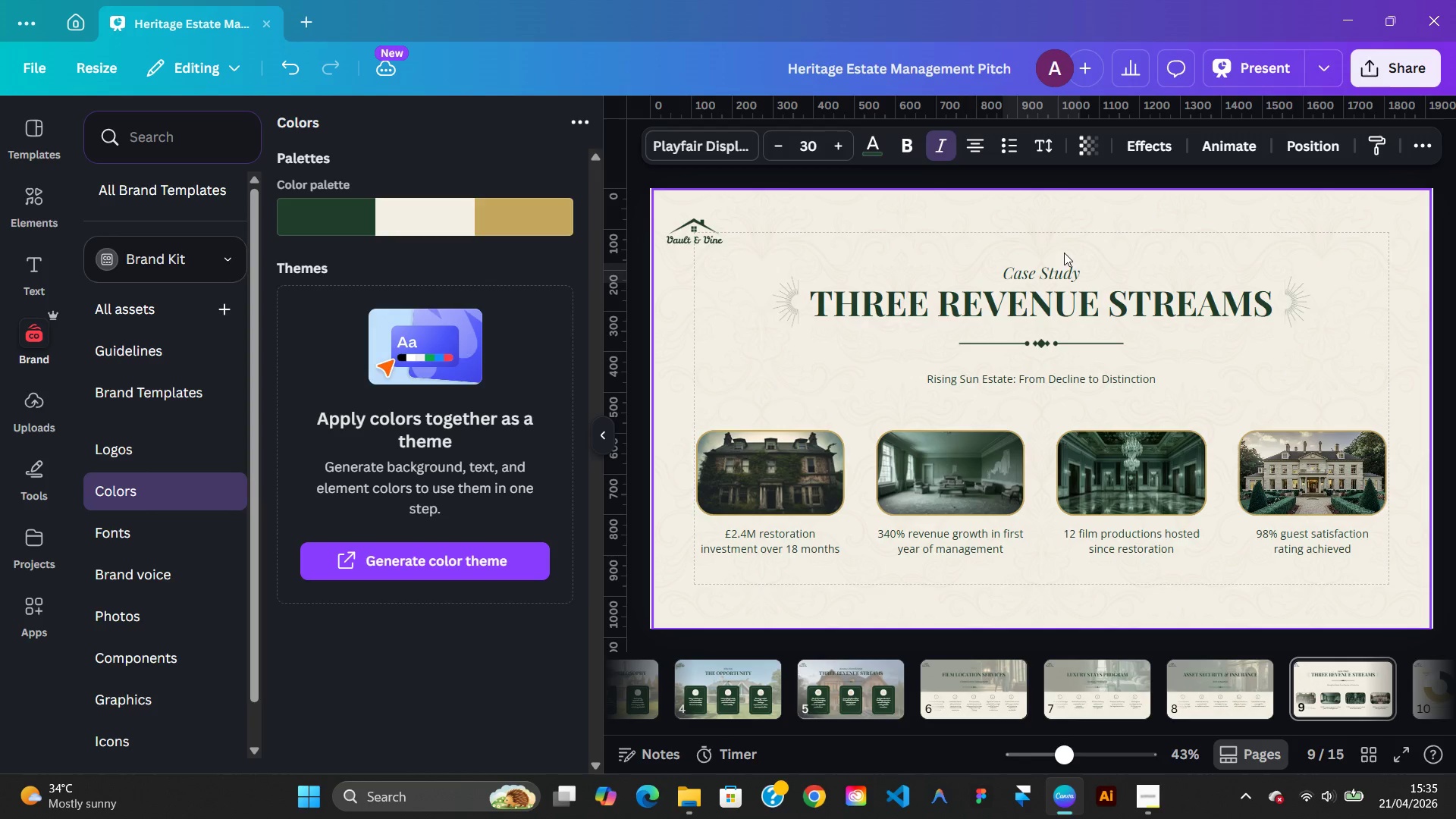 
key(ArrowUp)
 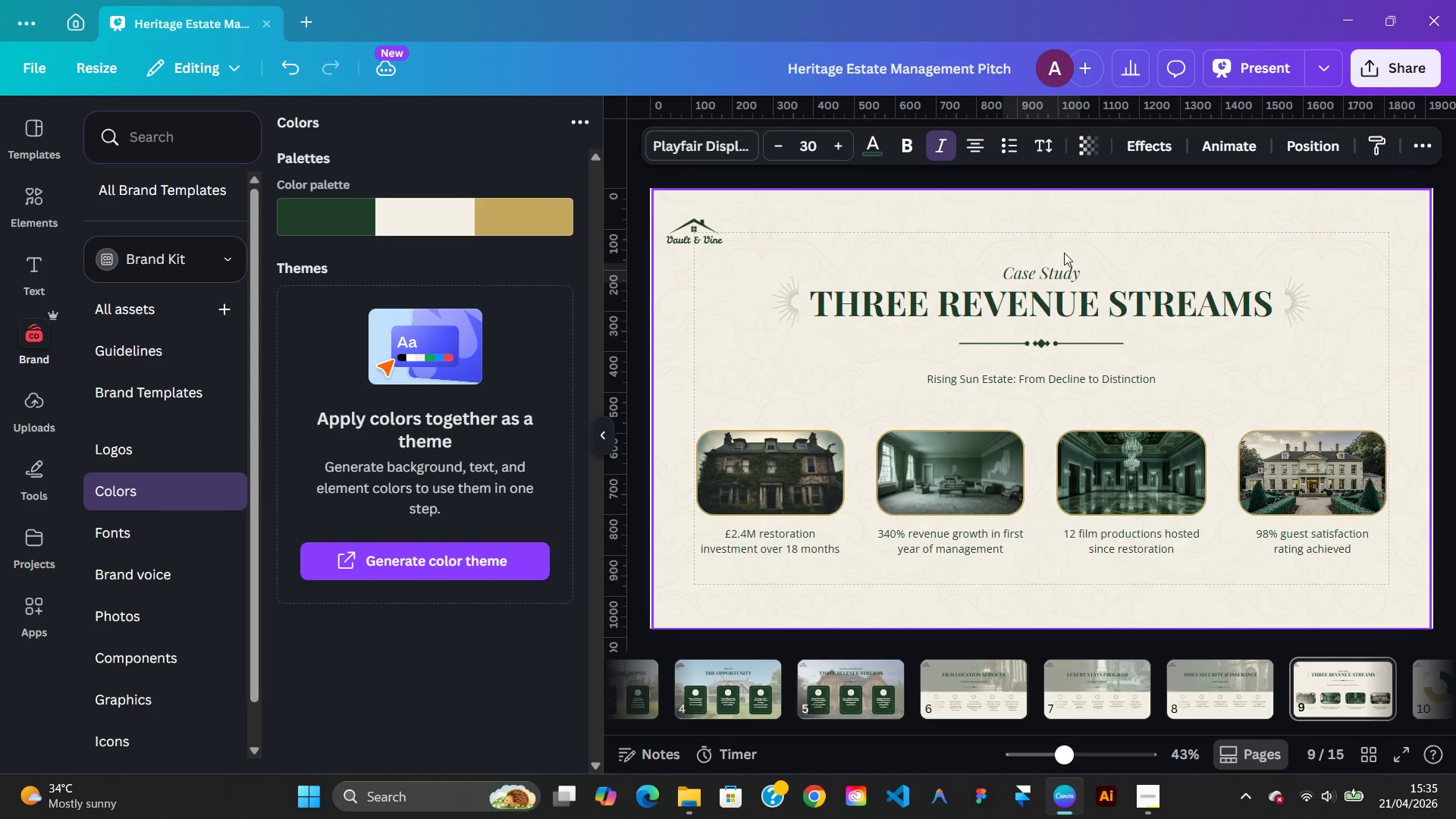 
key(ArrowUp)
 